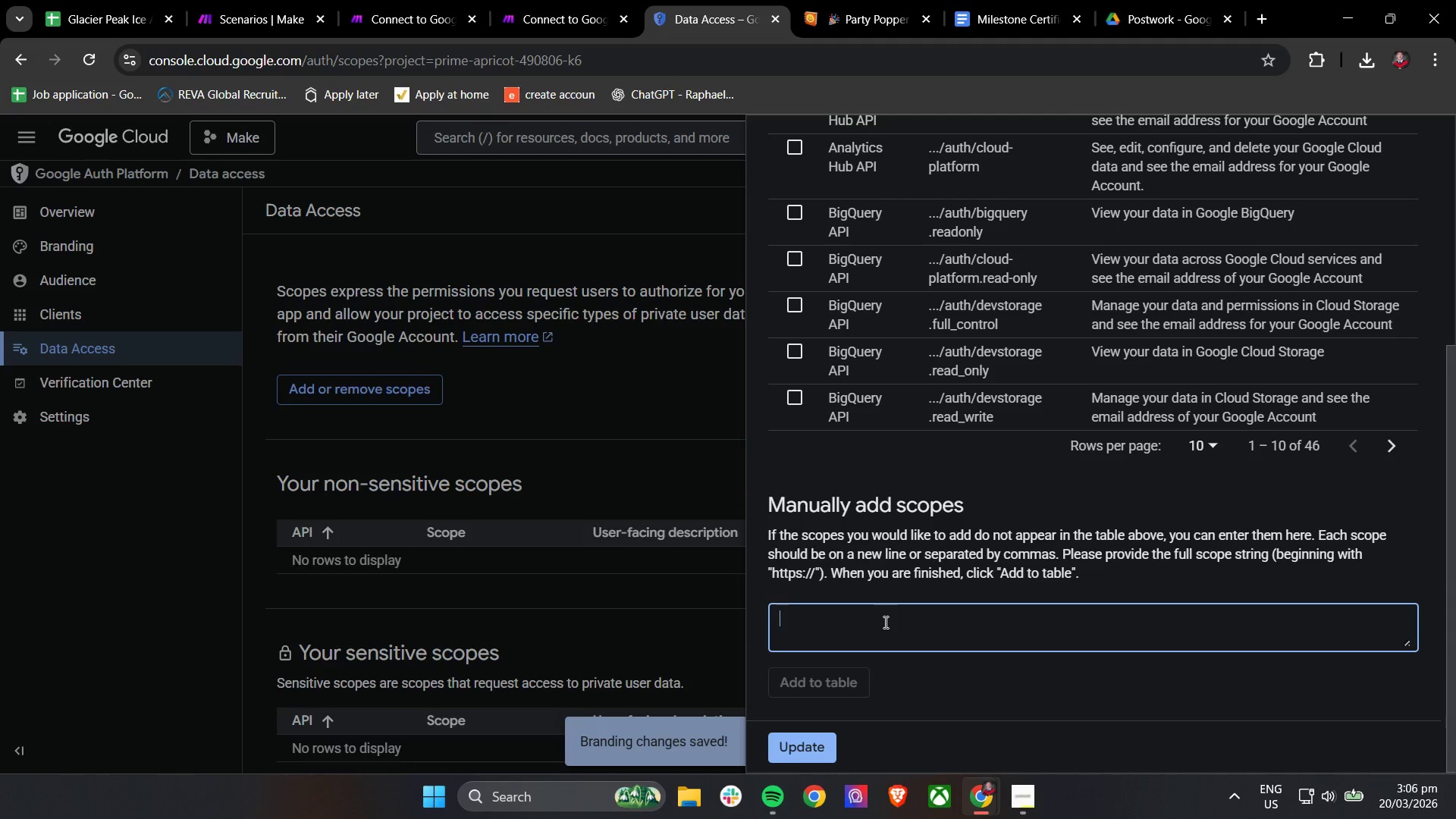 
scroll: coordinate [962, 610], scroll_direction: down, amount: 8.0
 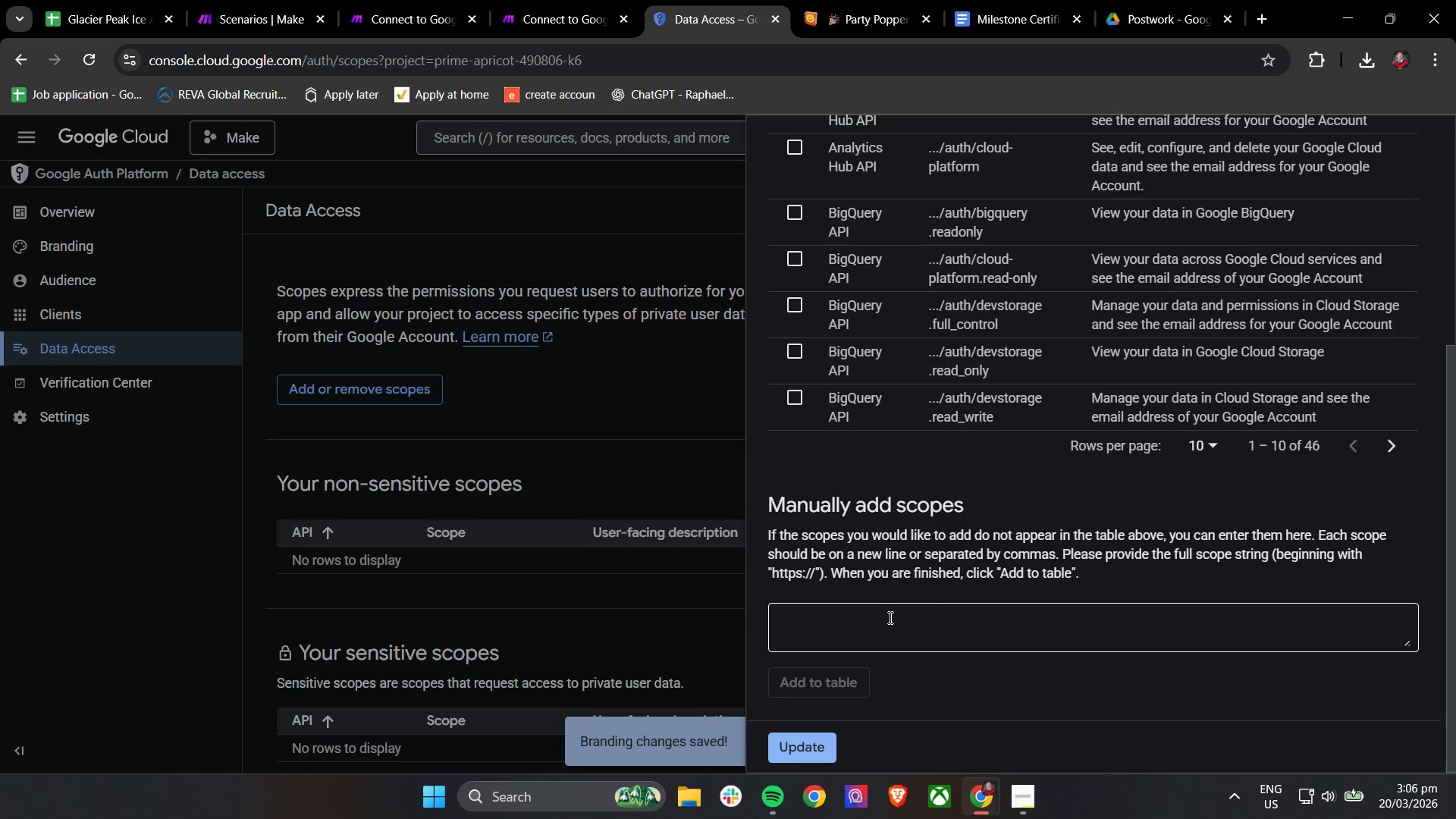 
key(Control+ControlLeft)
 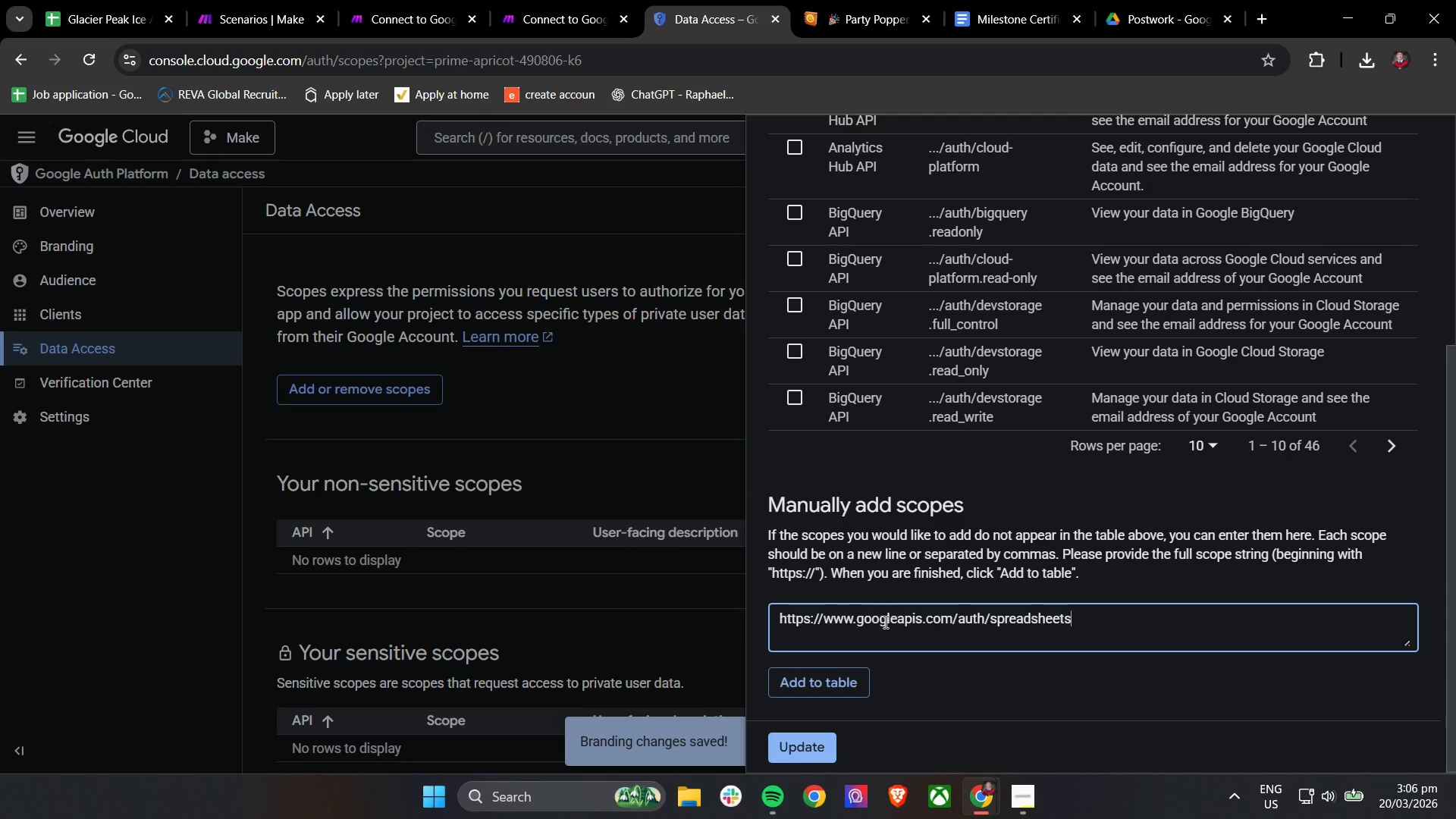 
key(Control+V)
 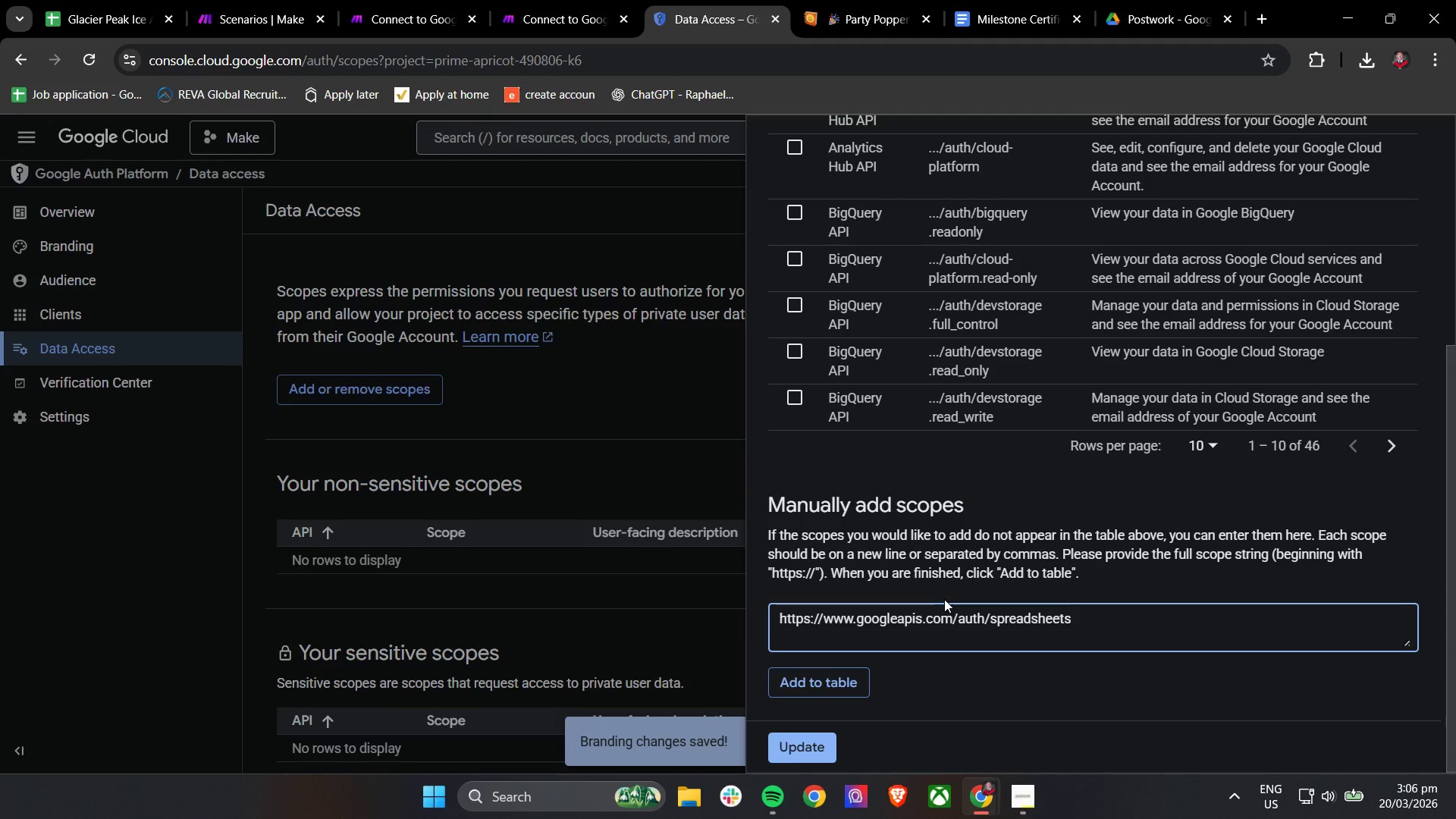 
key(Shift+Enter)
 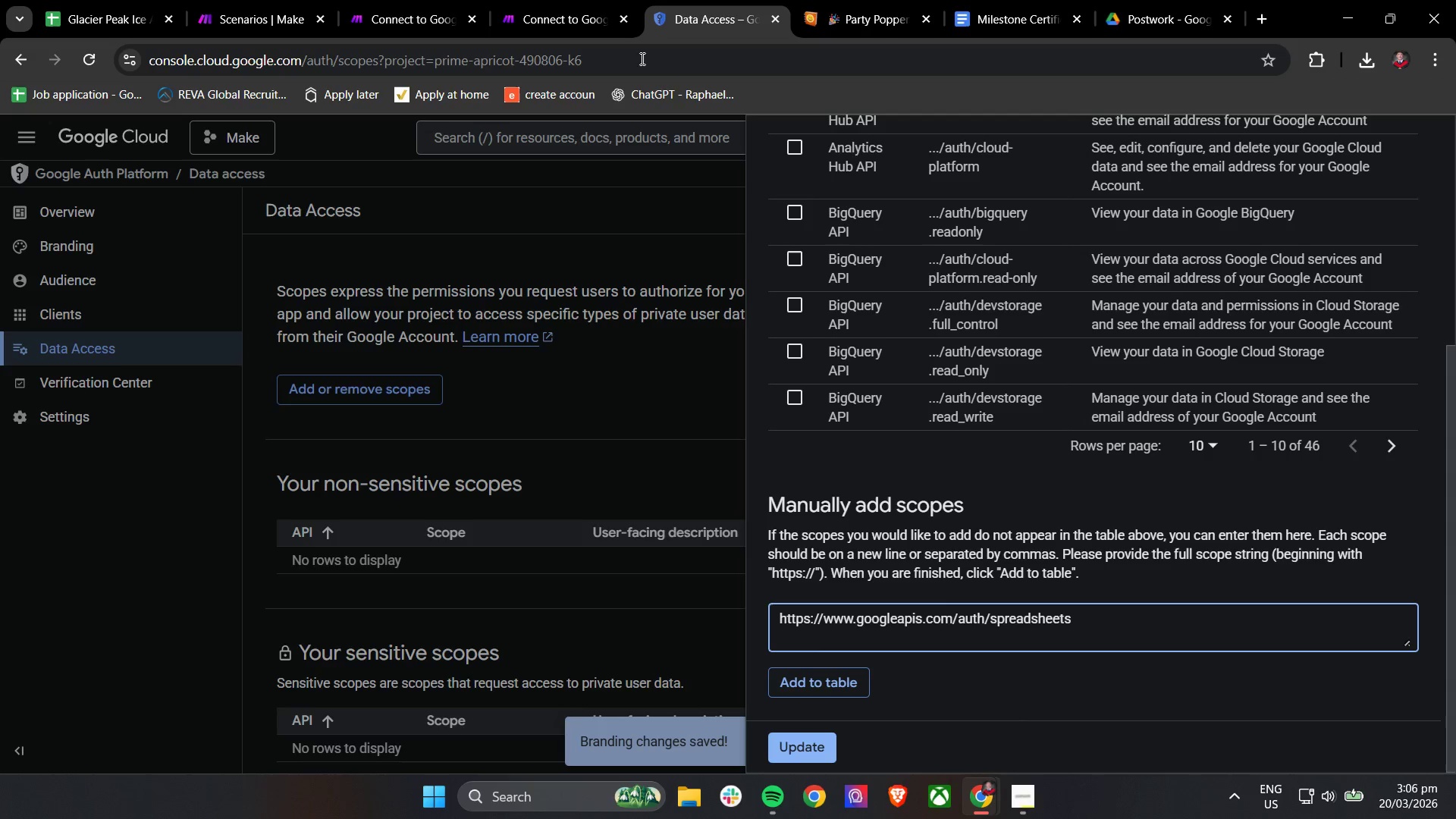 
left_click([565, 0])
 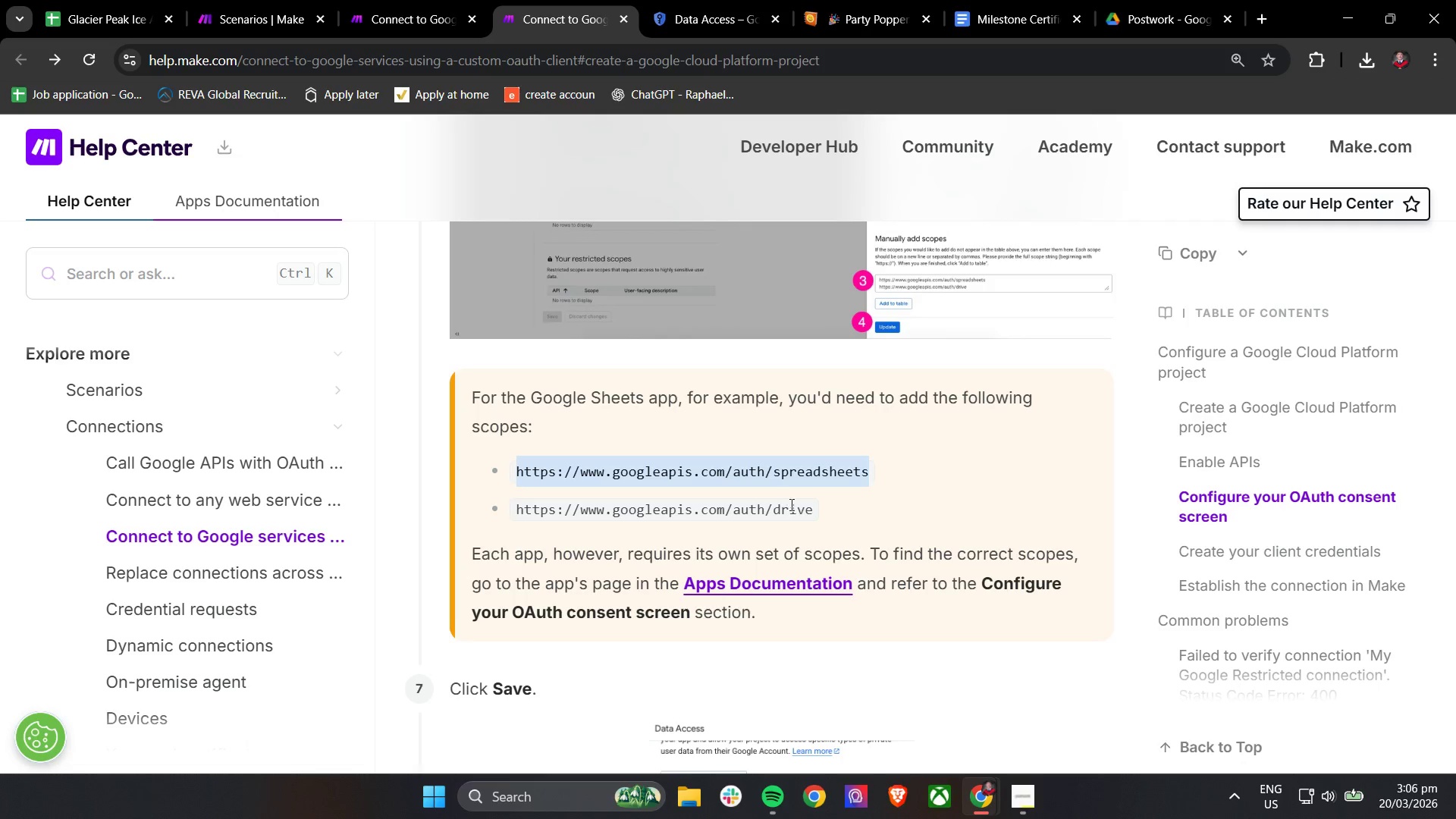 
left_click_drag(start_coordinate=[833, 513], to_coordinate=[508, 503])
 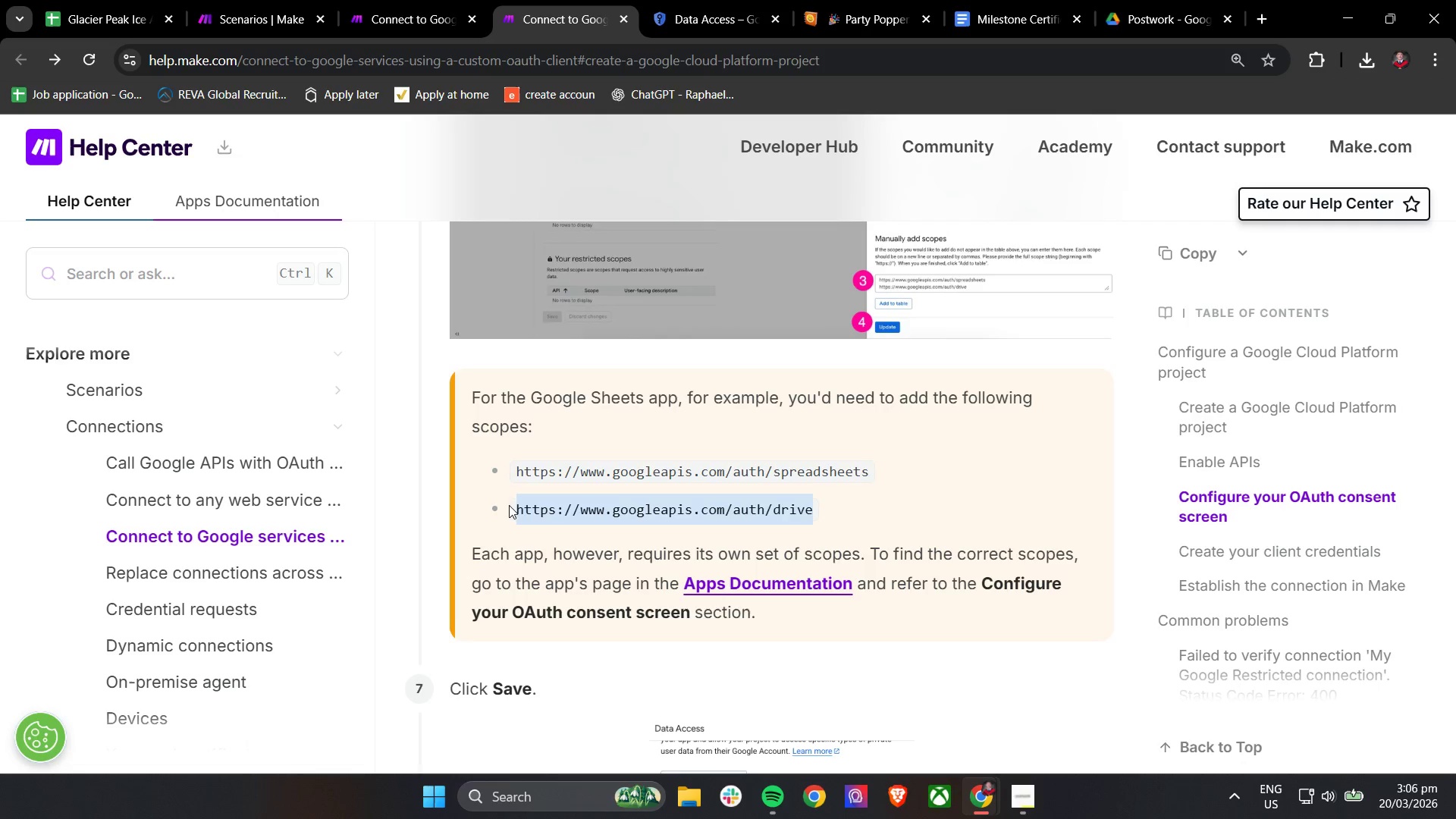 
key(Control+C)
 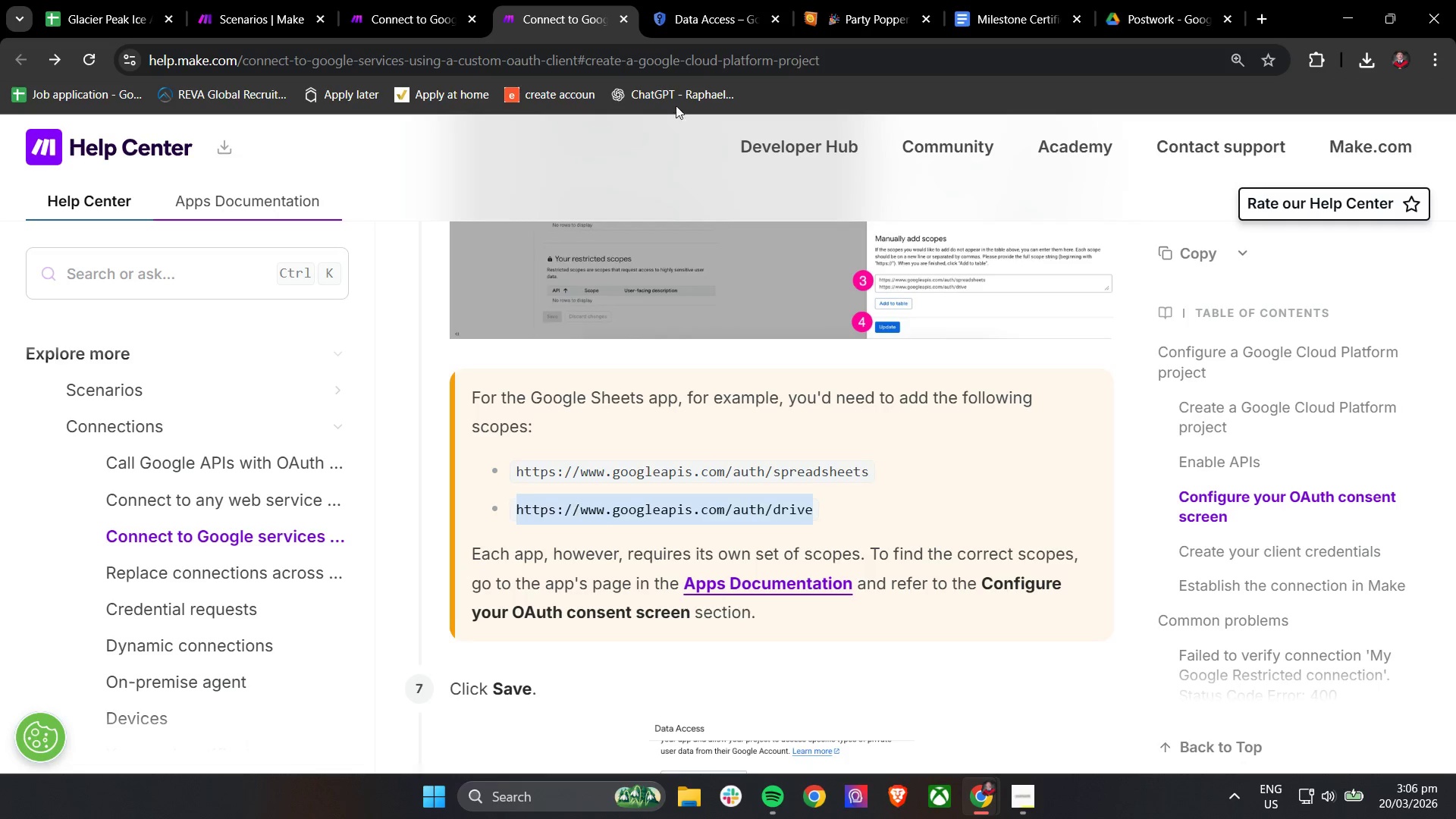 
key(Control+C)
 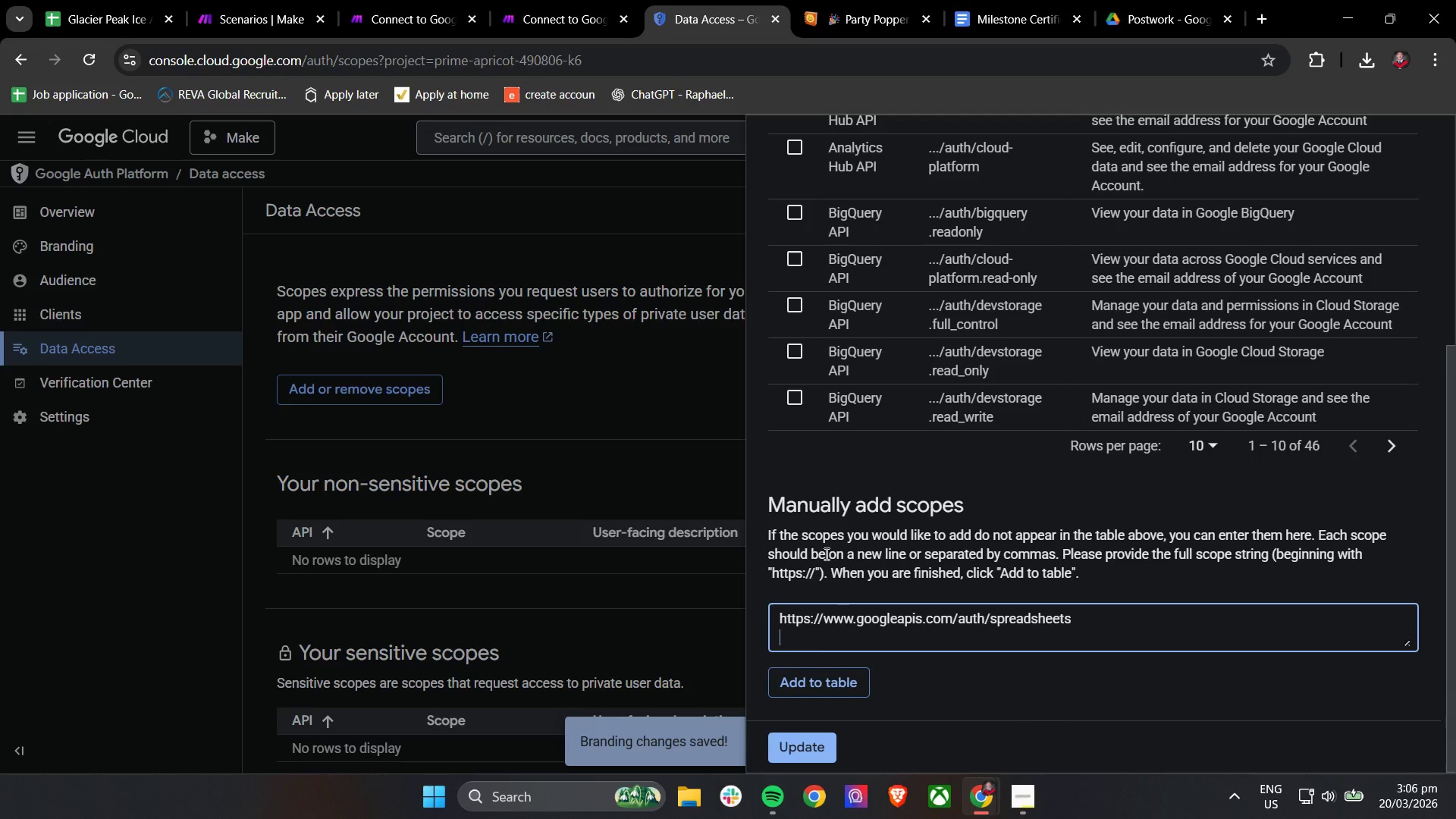 
key(Control+V)
 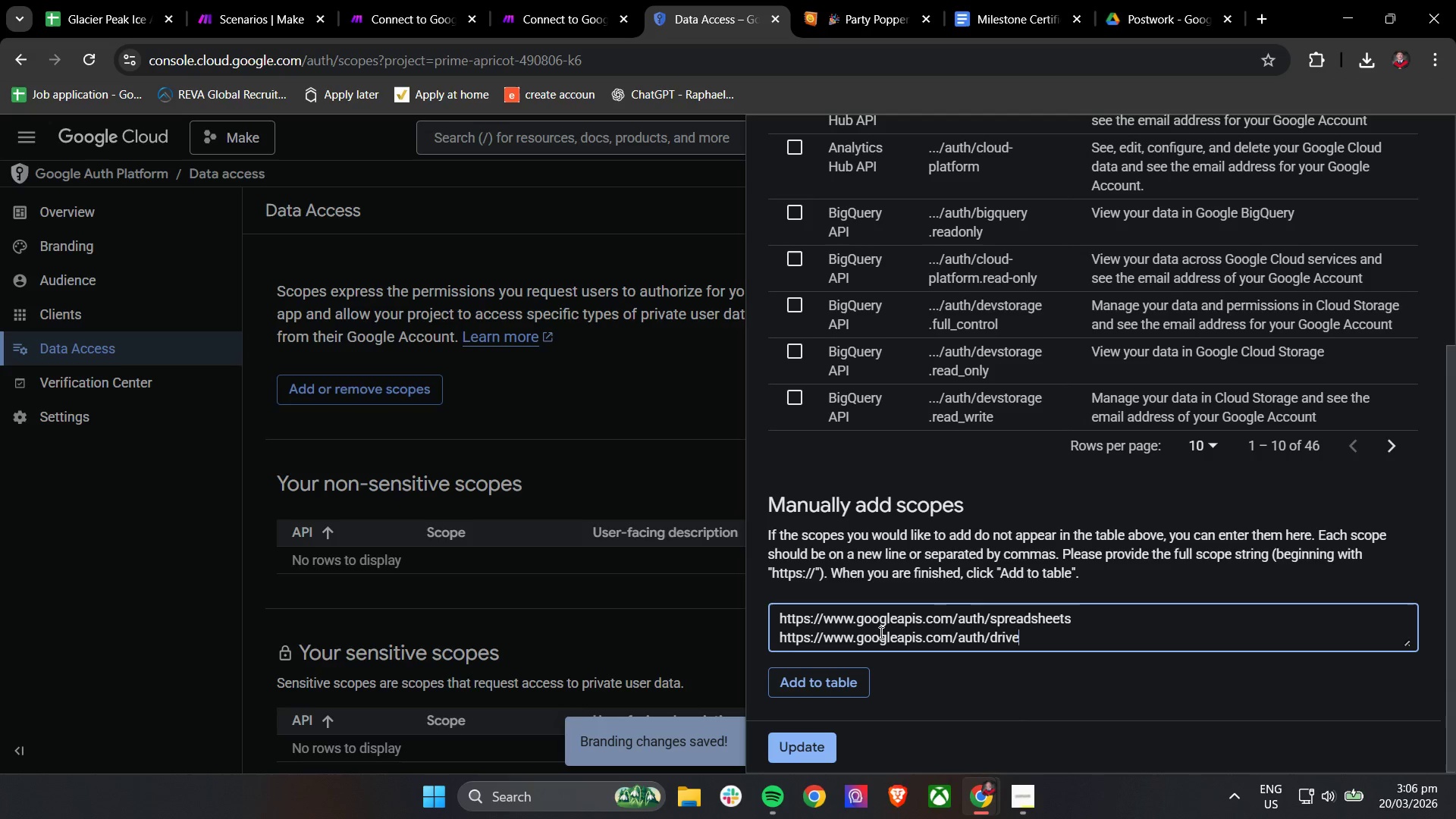 
hold_key(key=ControlLeft, duration=1.51)
scroll: coordinate [977, 610], scroll_direction: down, amount: 1.0
 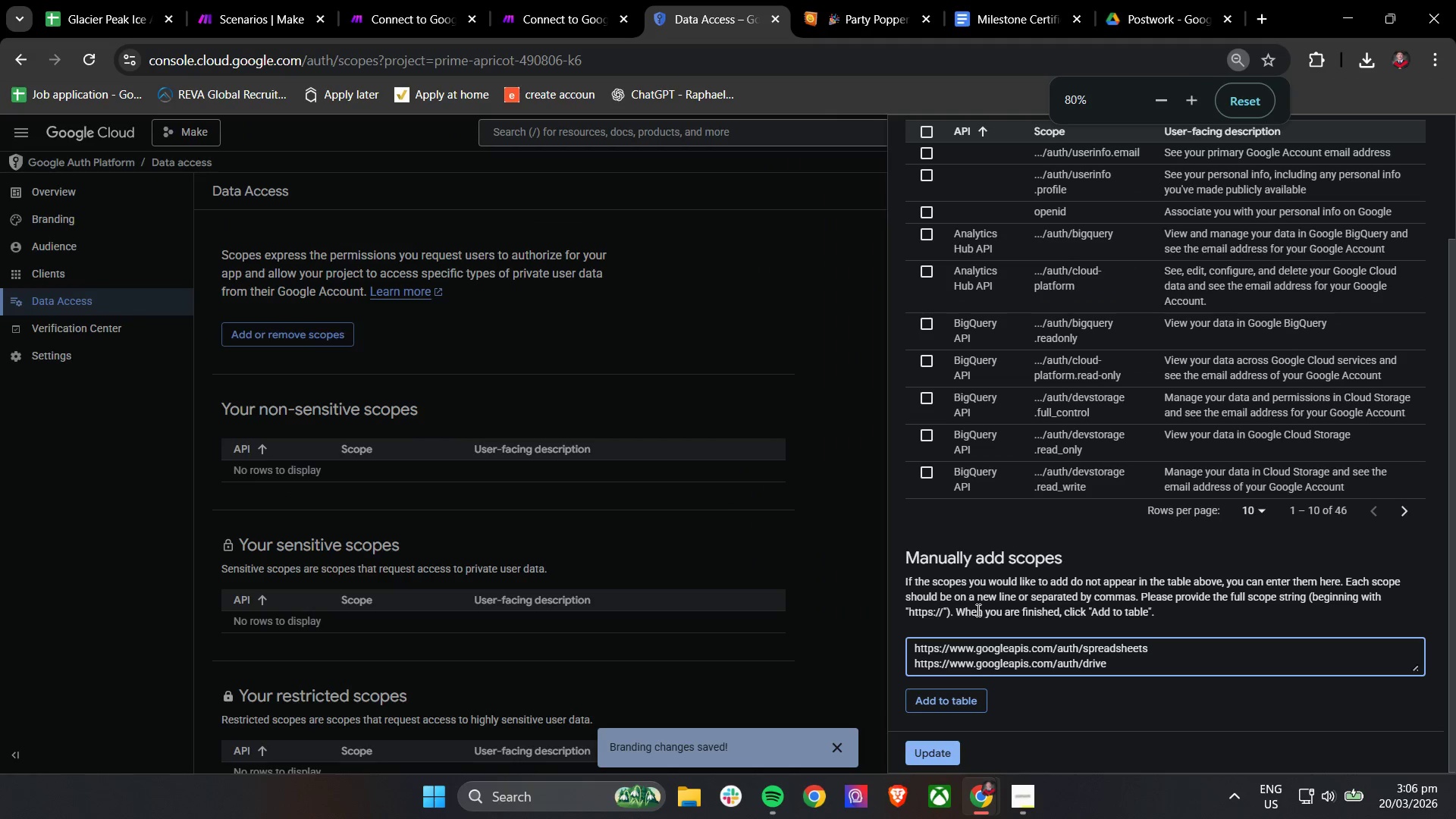 
hold_key(key=ControlLeft, duration=0.86)
scroll: coordinate [977, 610], scroll_direction: up, amount: 1.0
 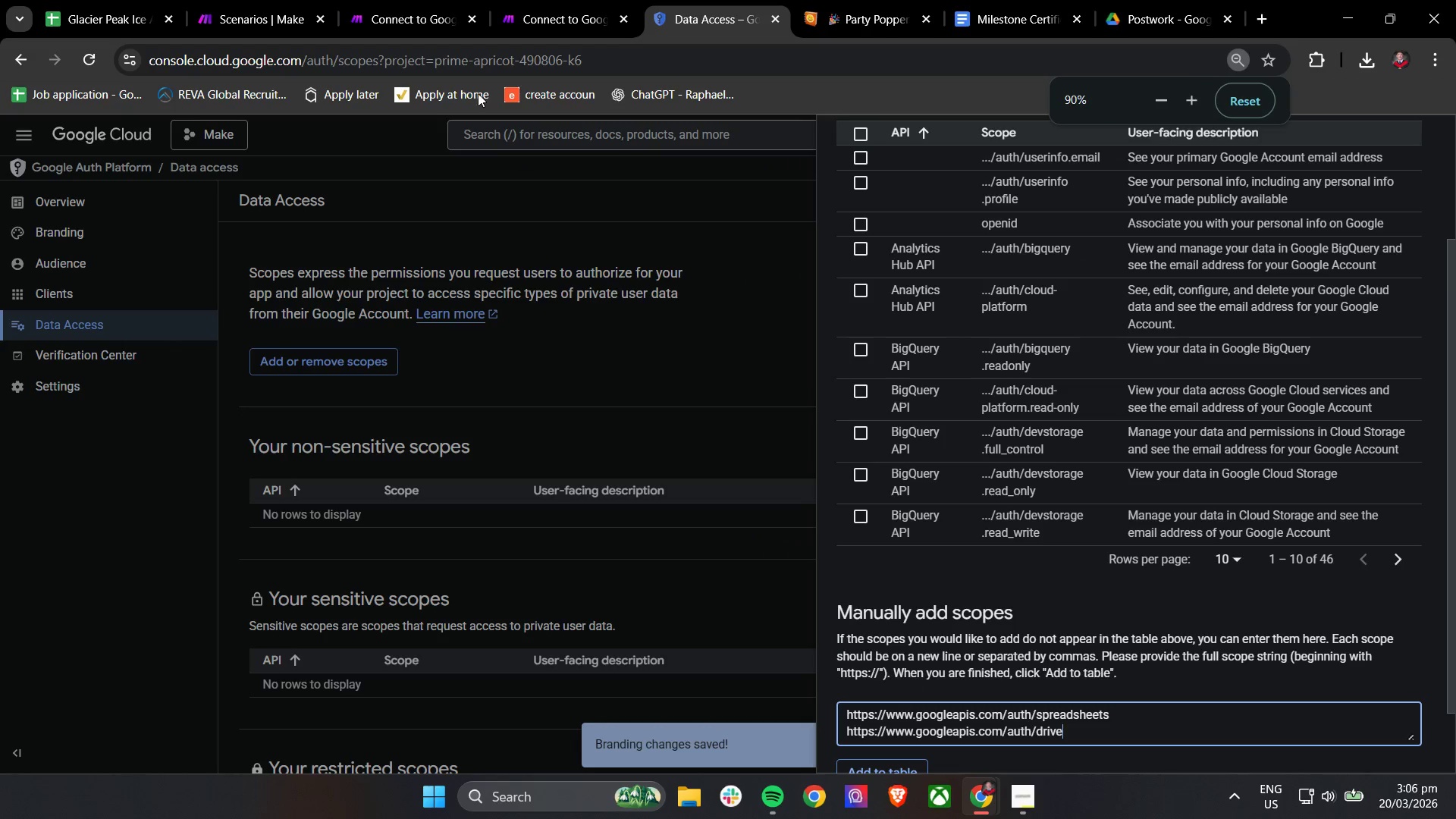 
left_click([545, 0])
 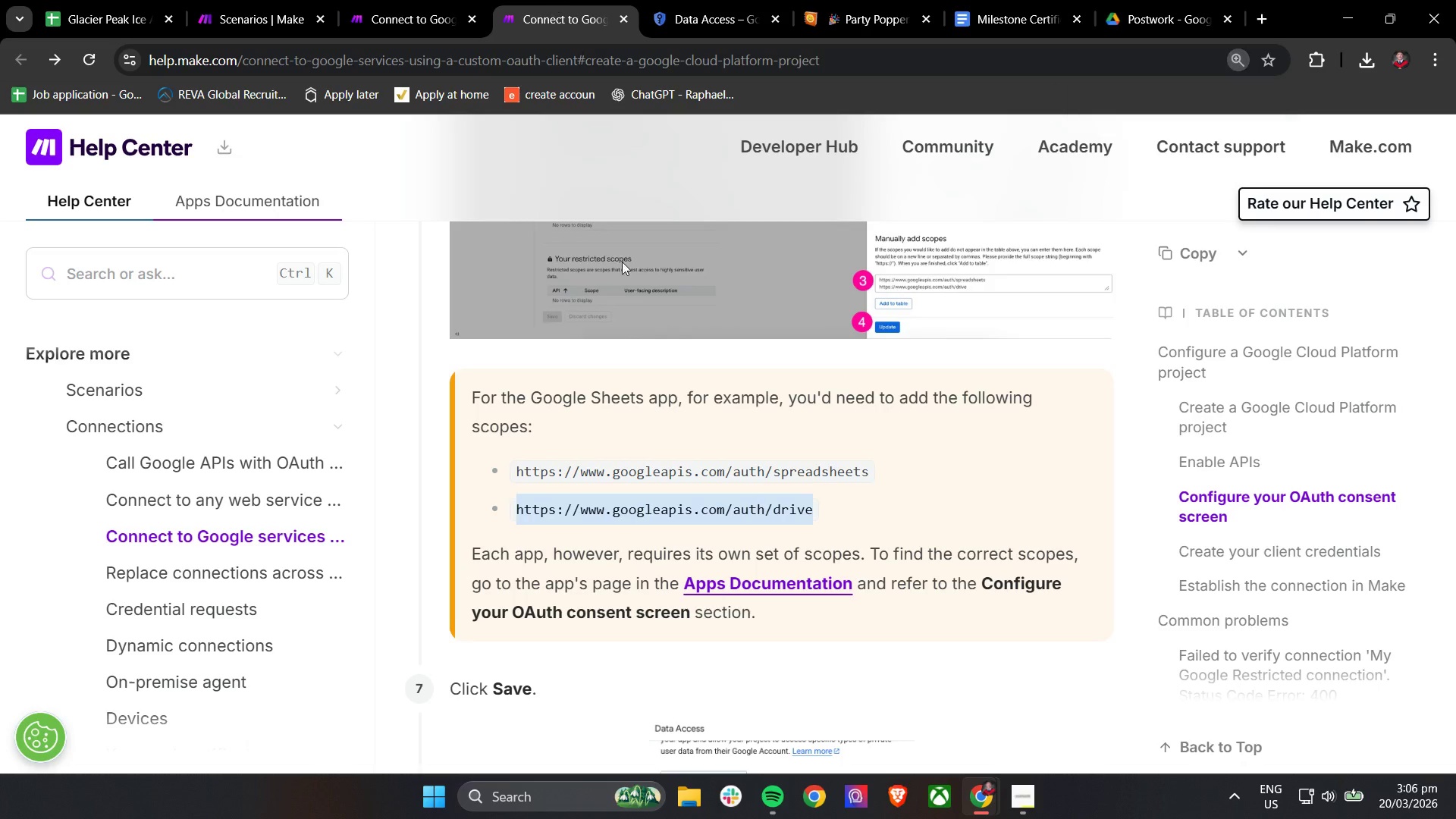 
scroll: coordinate [645, 363], scroll_direction: up, amount: 6.0
 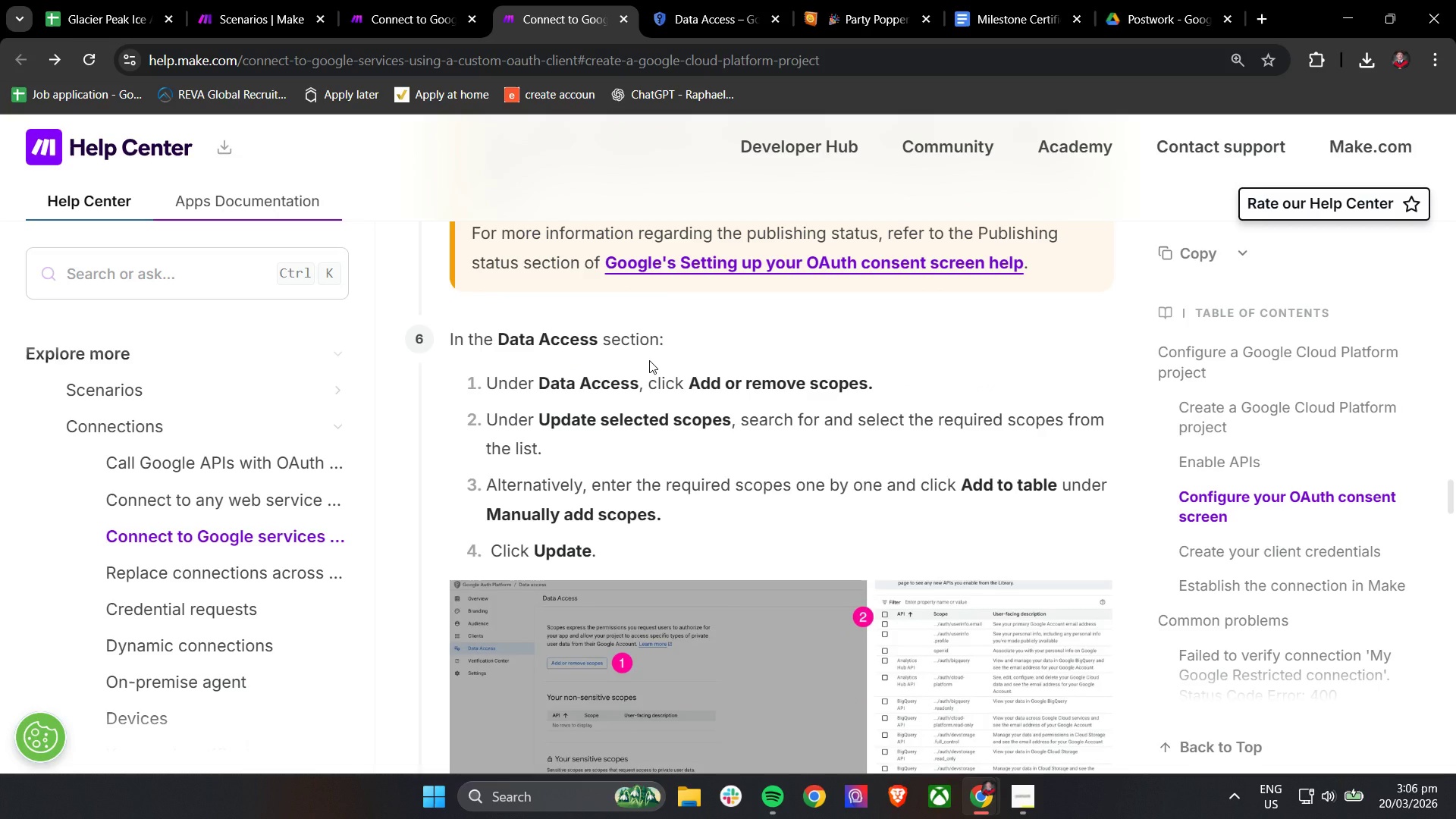 
scroll: coordinate [918, 708], scroll_direction: down, amount: 8.0
 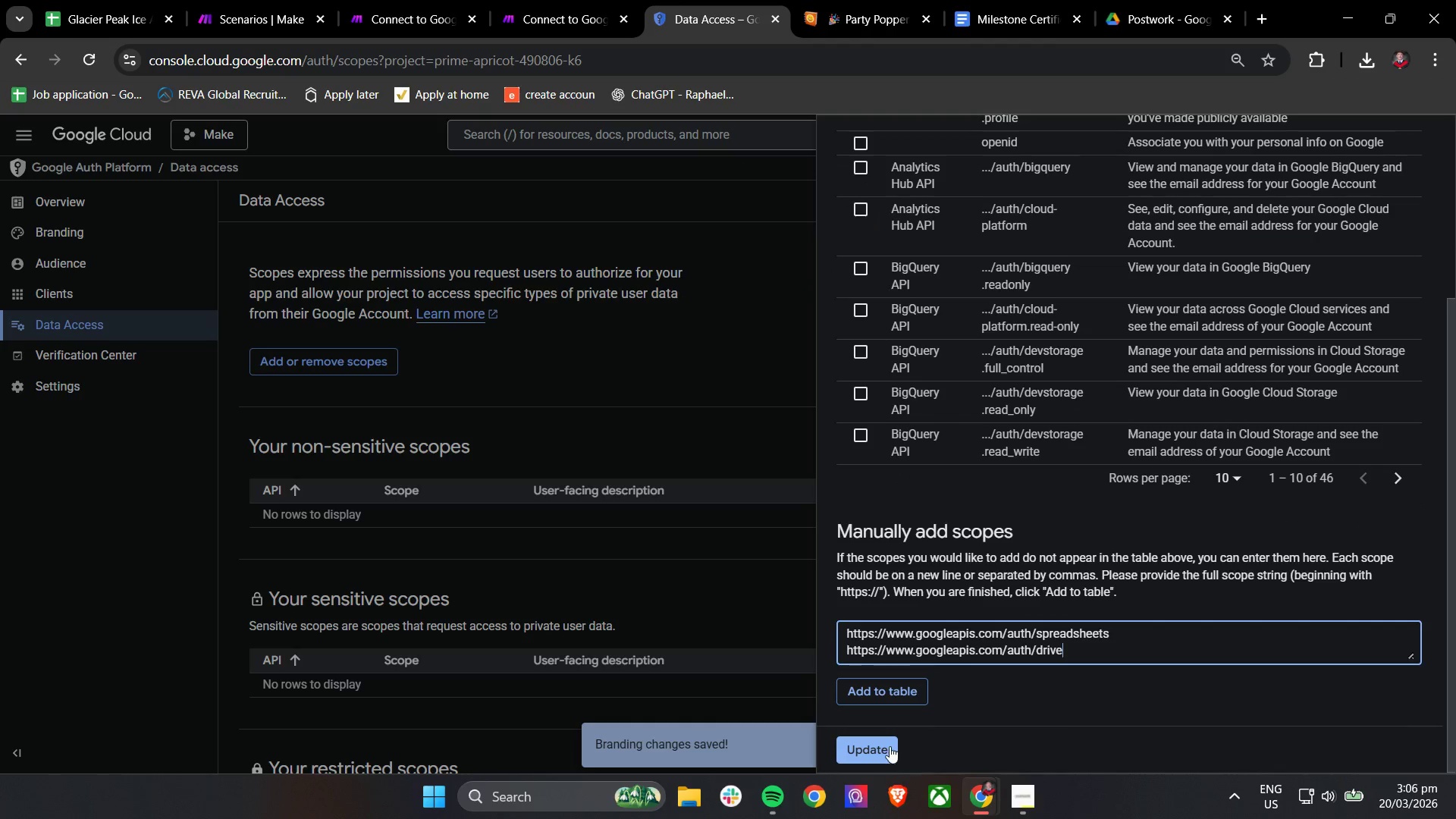 
left_click([888, 747])
 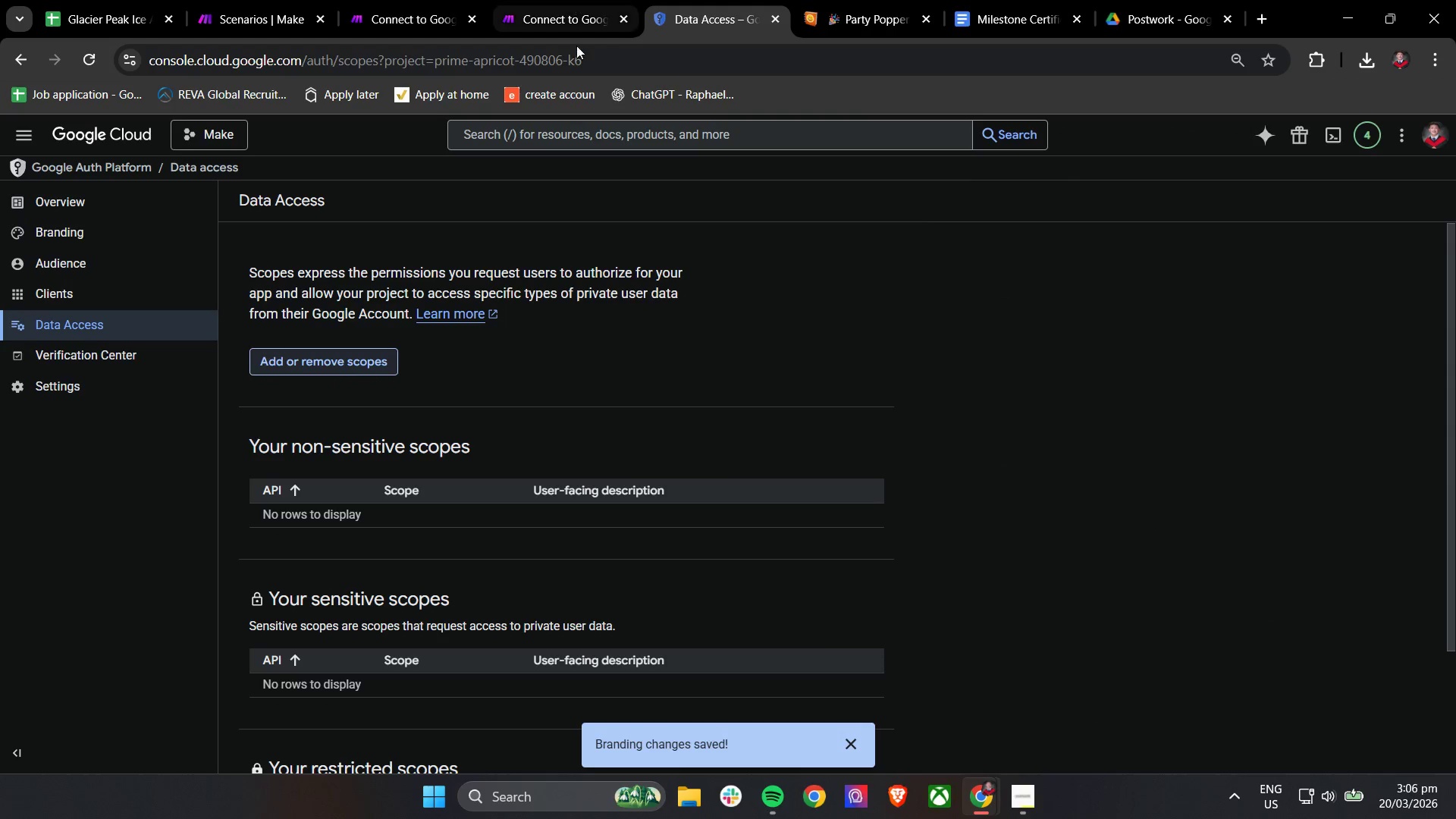 
left_click([558, 0])
 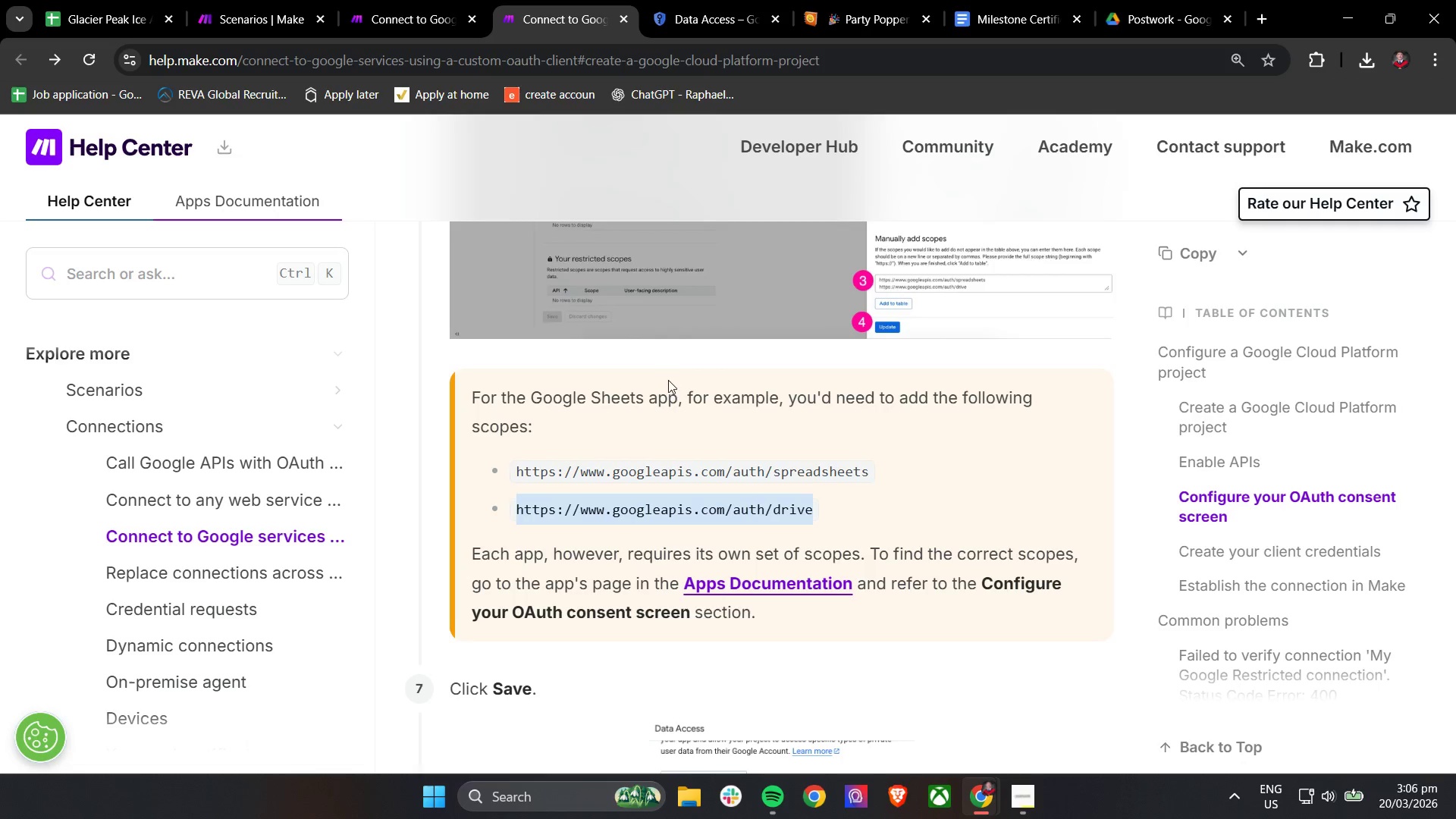 
scroll: coordinate [668, 380], scroll_direction: down, amount: 3.0
 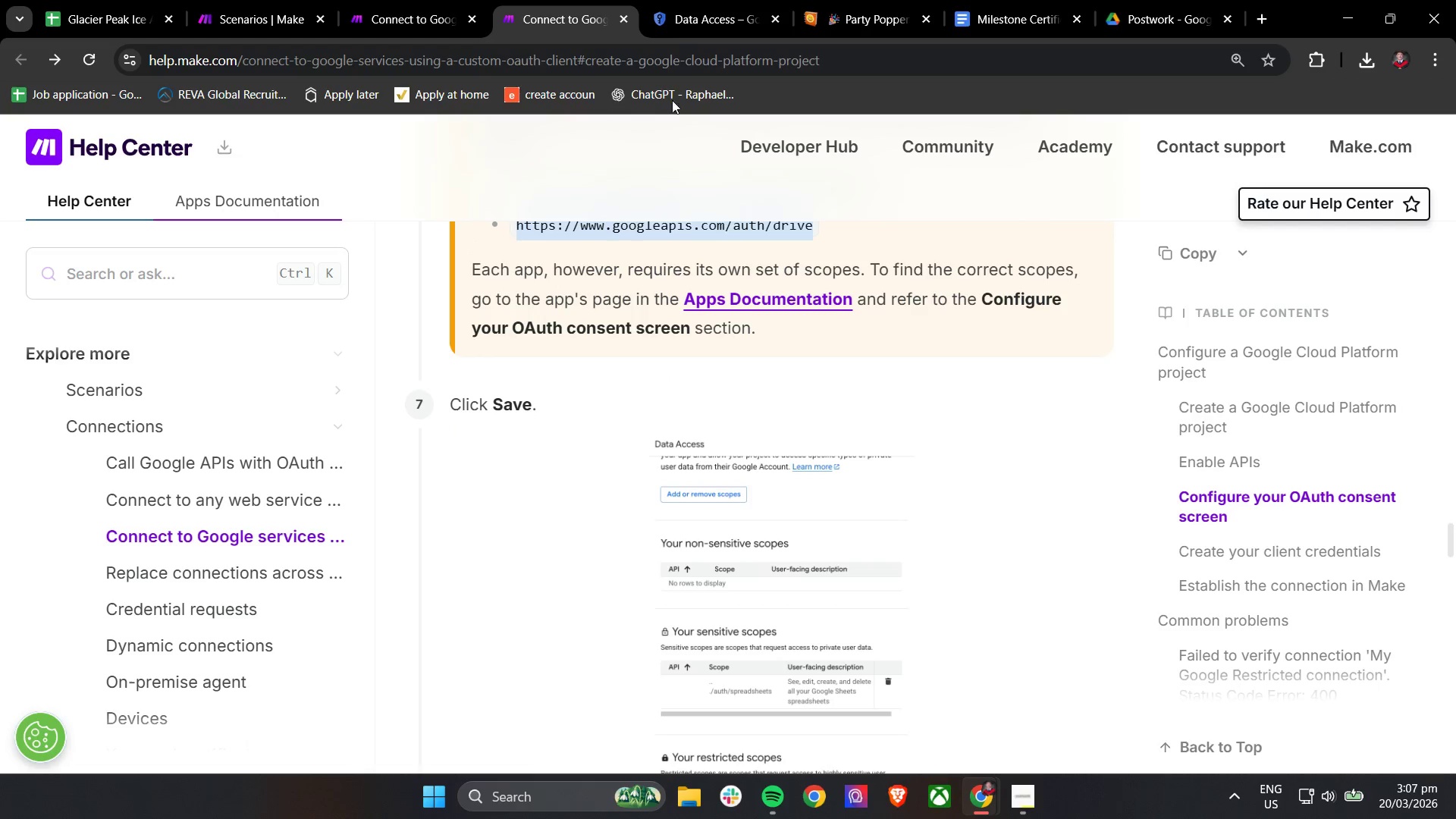 
left_click([686, 0])
 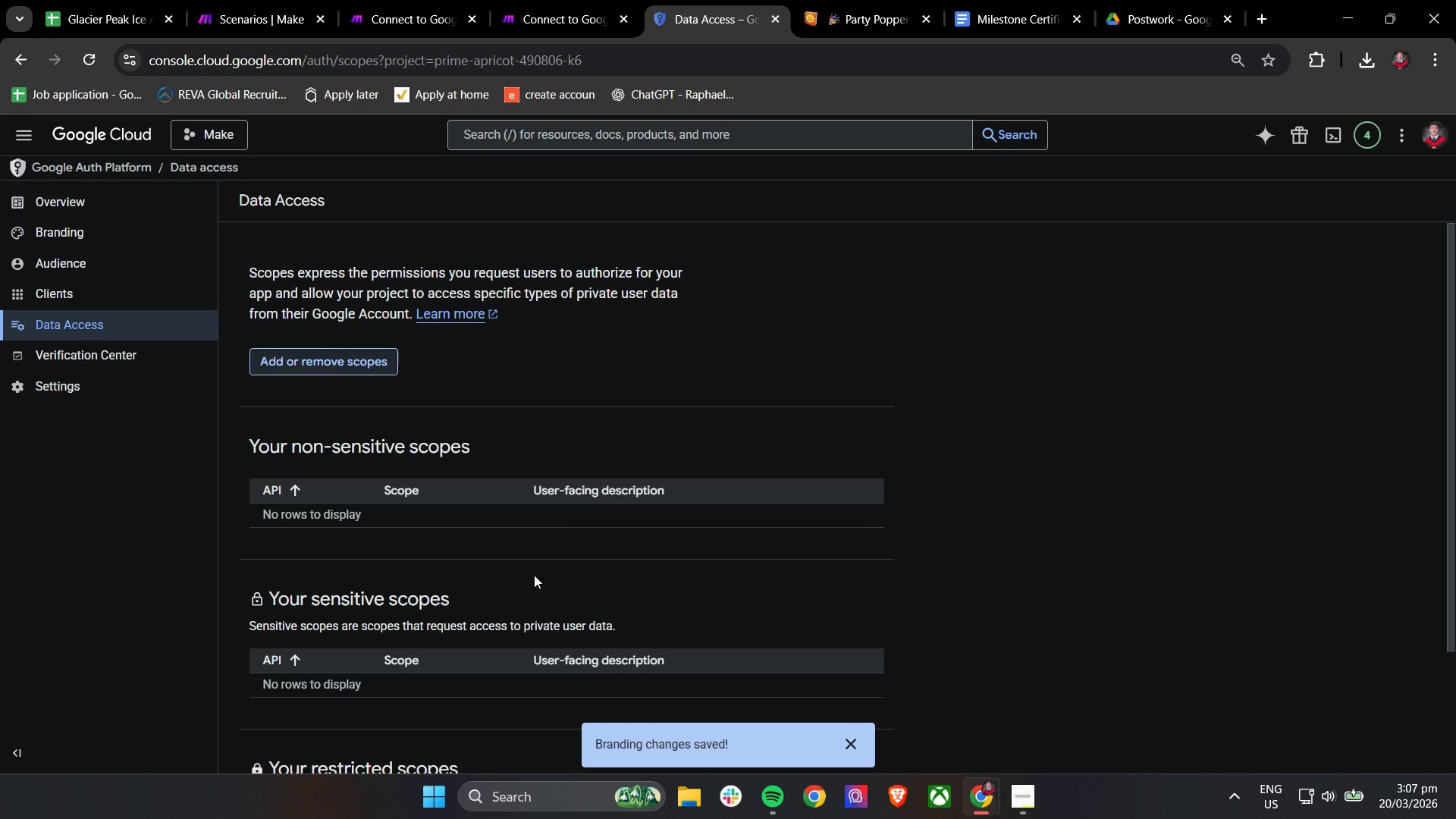 
scroll: coordinate [602, 632], scroll_direction: down, amount: 11.0
 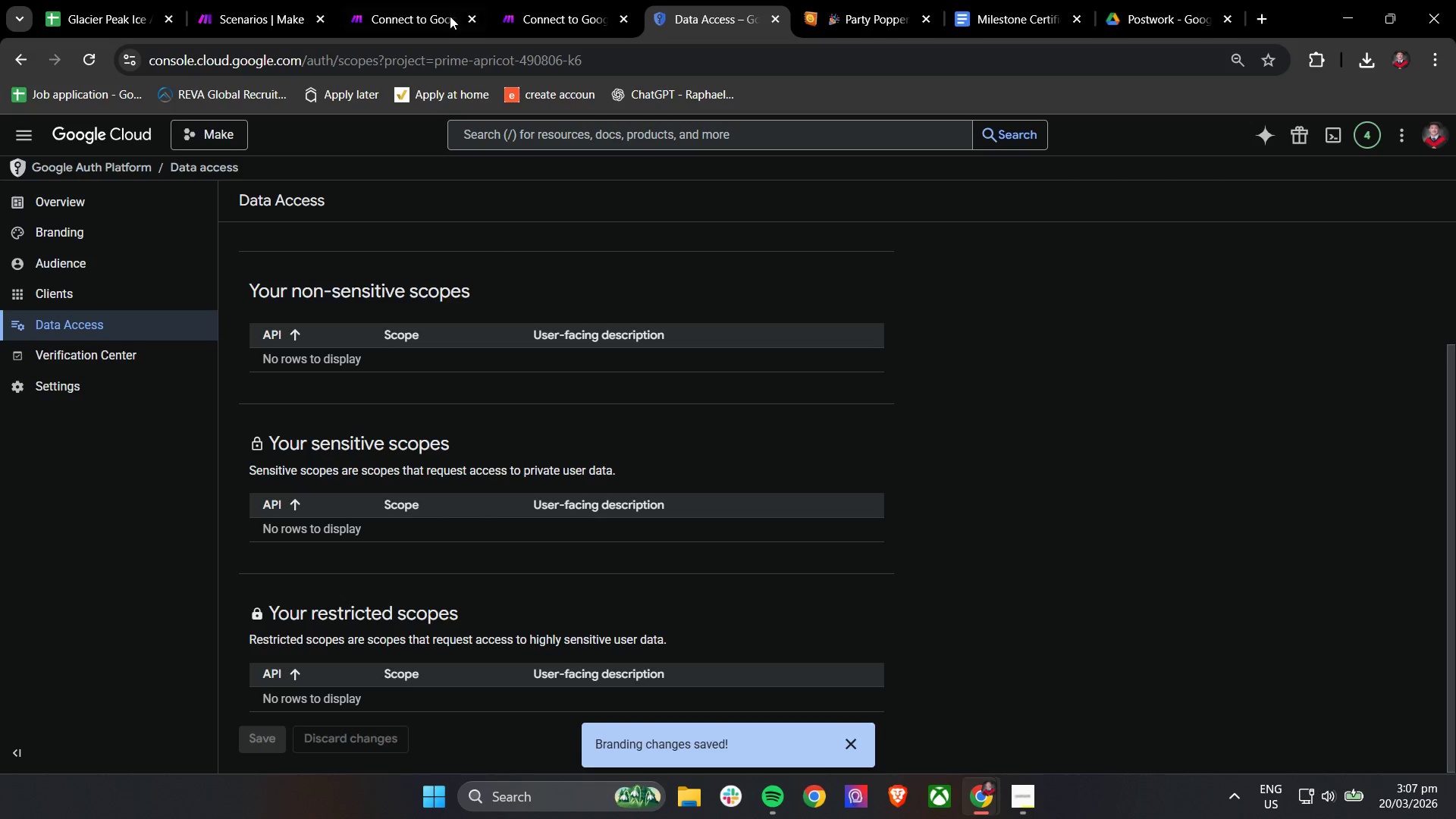 
left_click([557, 0])
 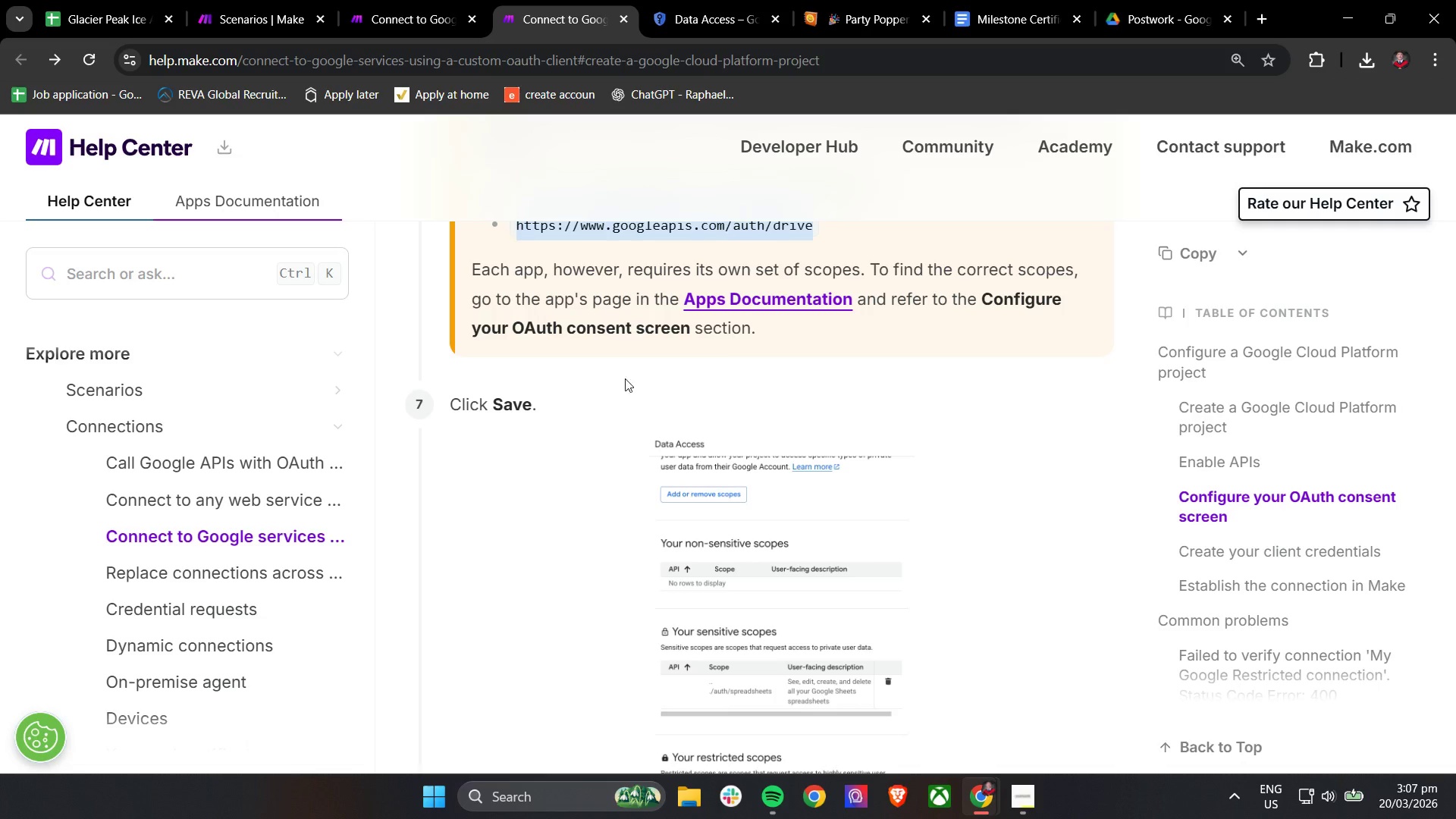 
scroll: coordinate [644, 390], scroll_direction: down, amount: 7.0
 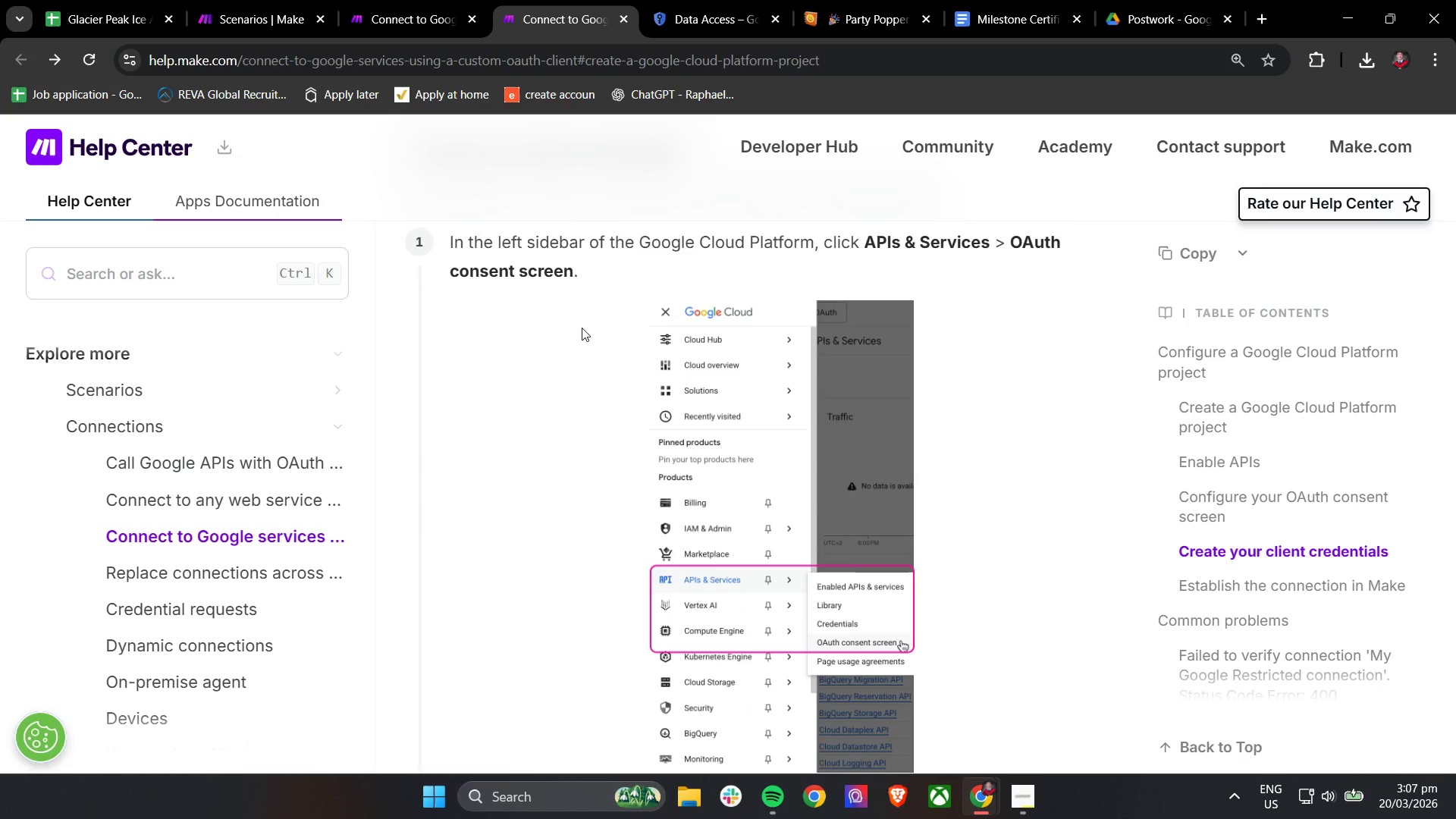 
left_click([679, 0])
 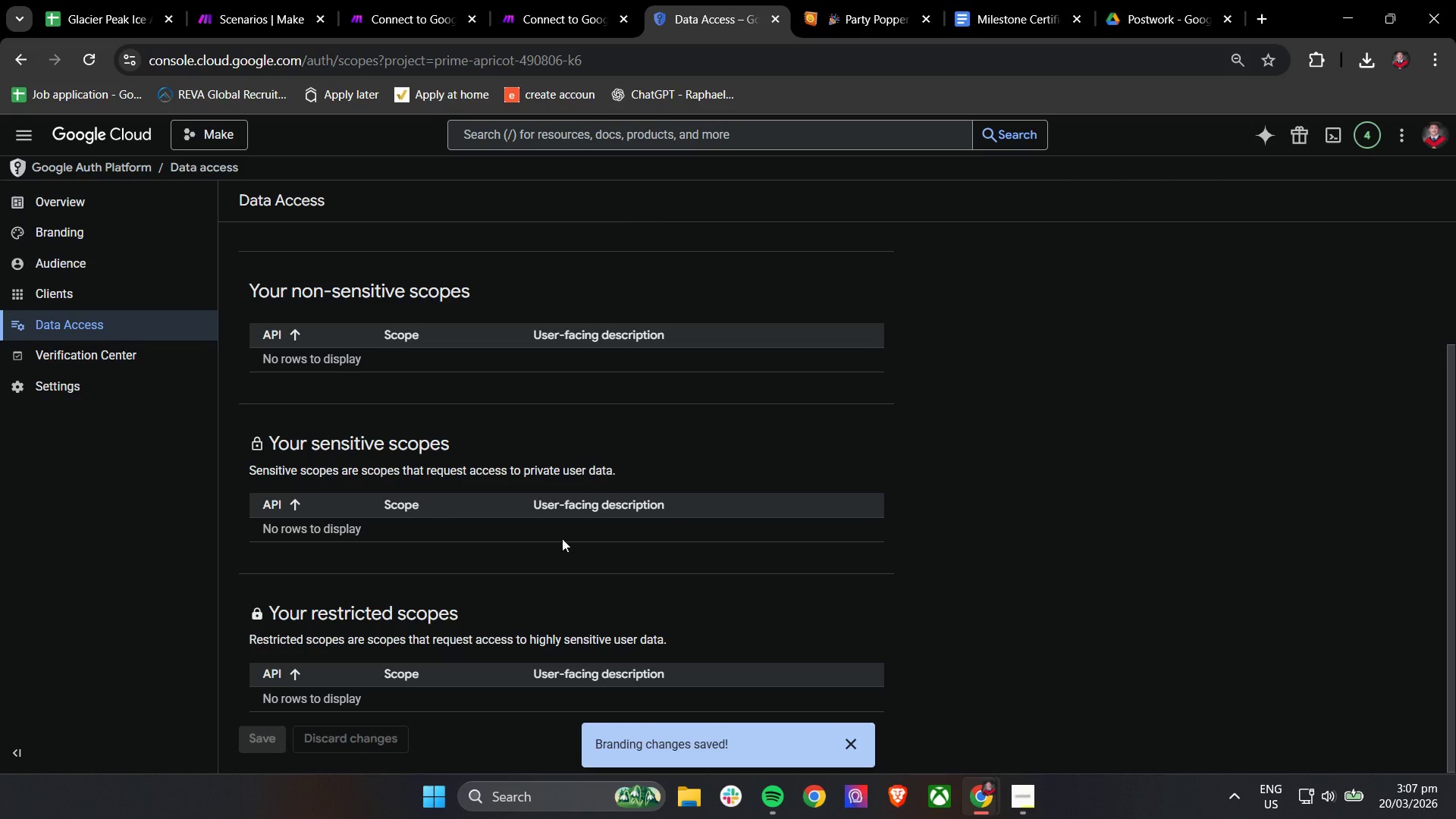 
scroll: coordinate [569, 555], scroll_direction: down, amount: 4.0
 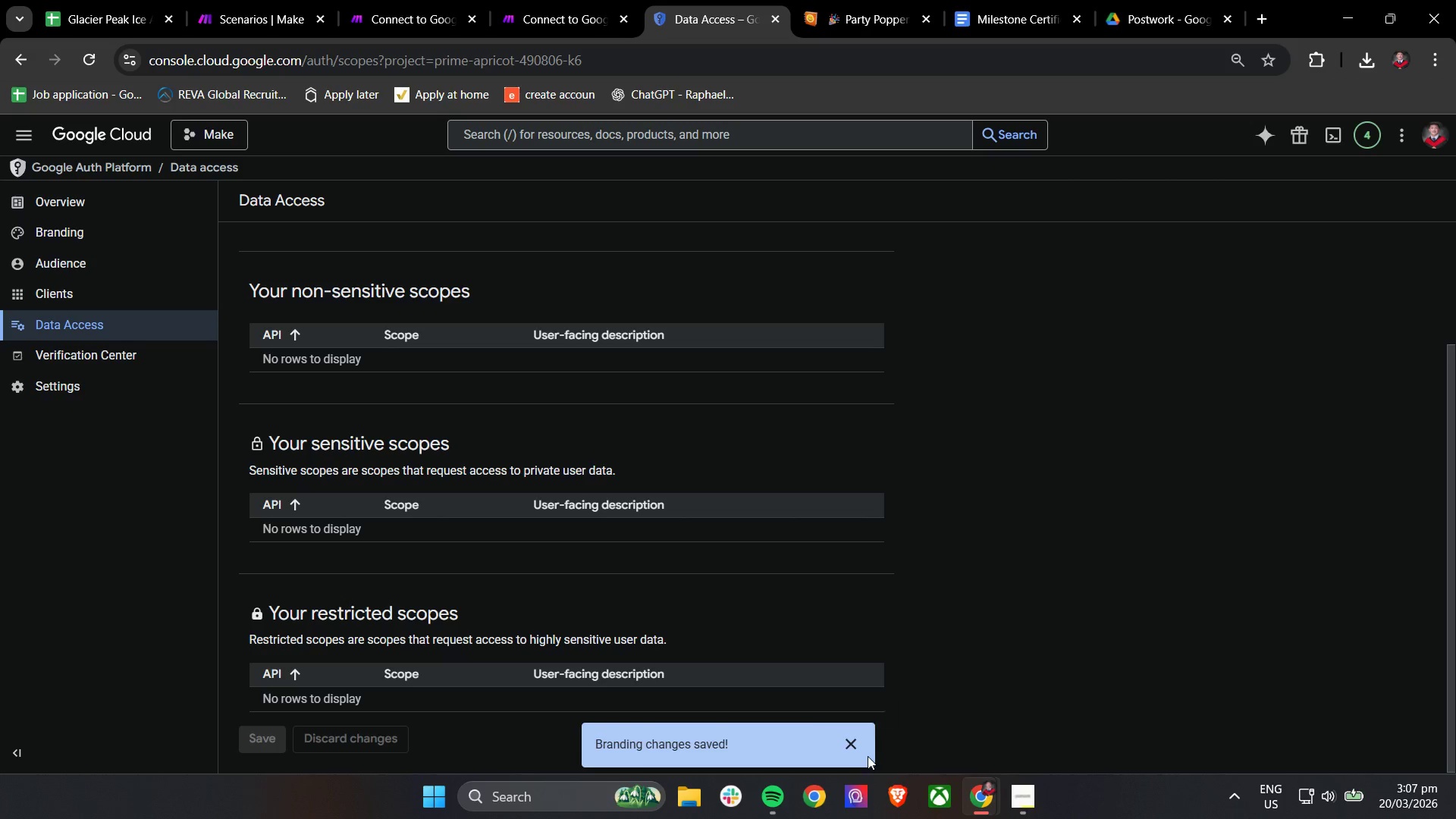 
left_click([852, 748])
 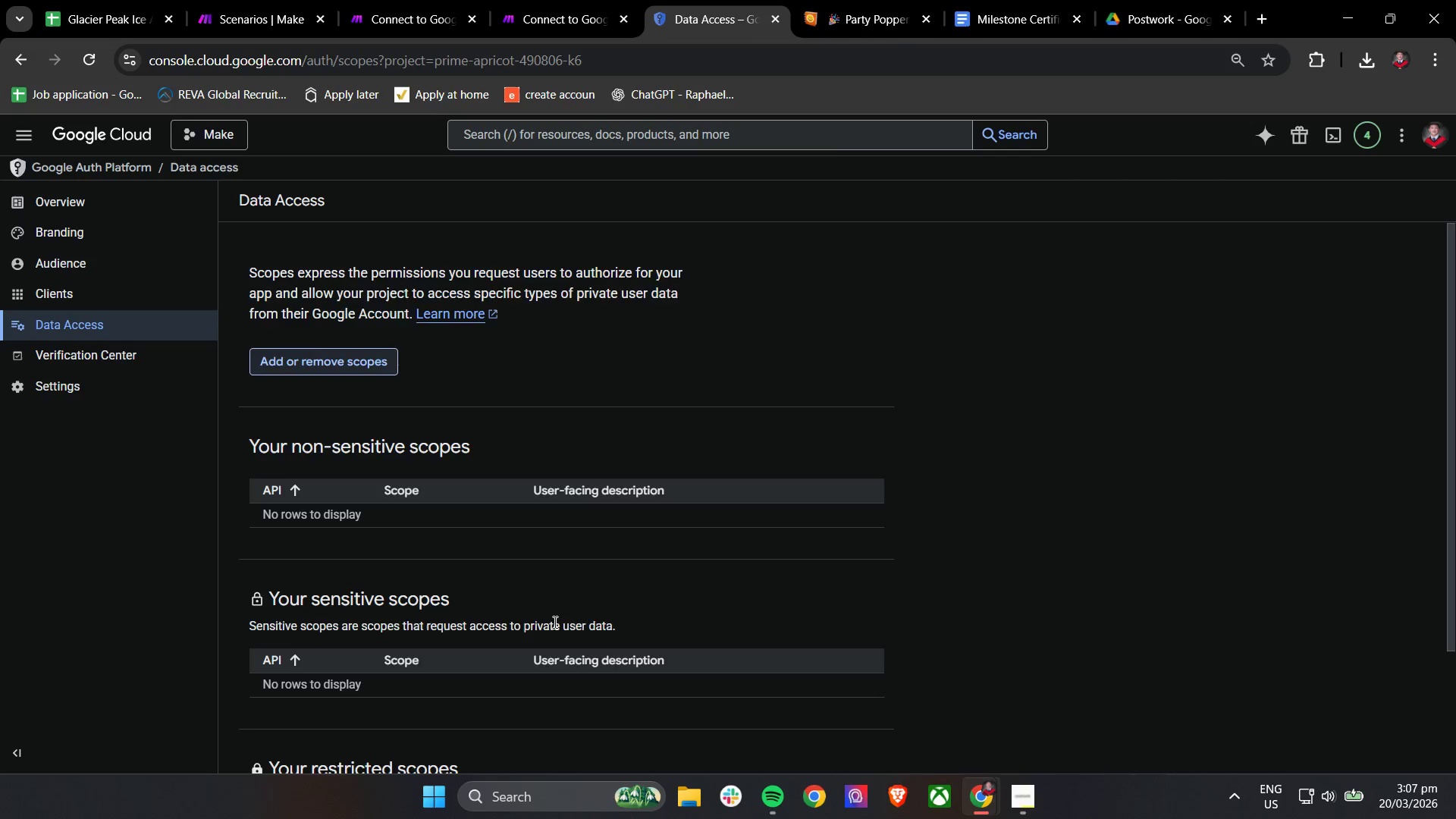 
scroll: coordinate [495, 576], scroll_direction: down, amount: 12.0
 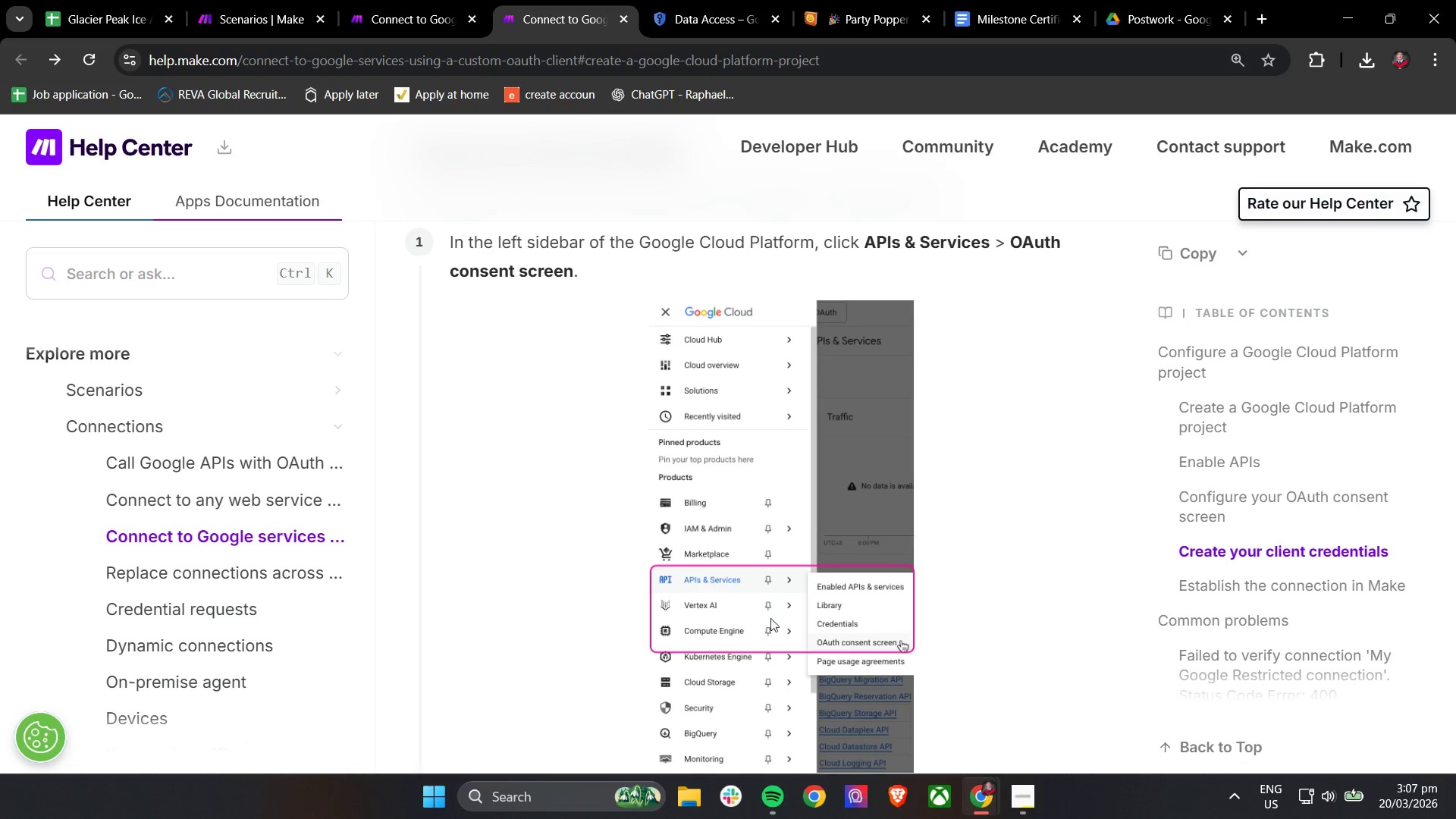 
scroll: coordinate [769, 635], scroll_direction: none, amount: 0.0
 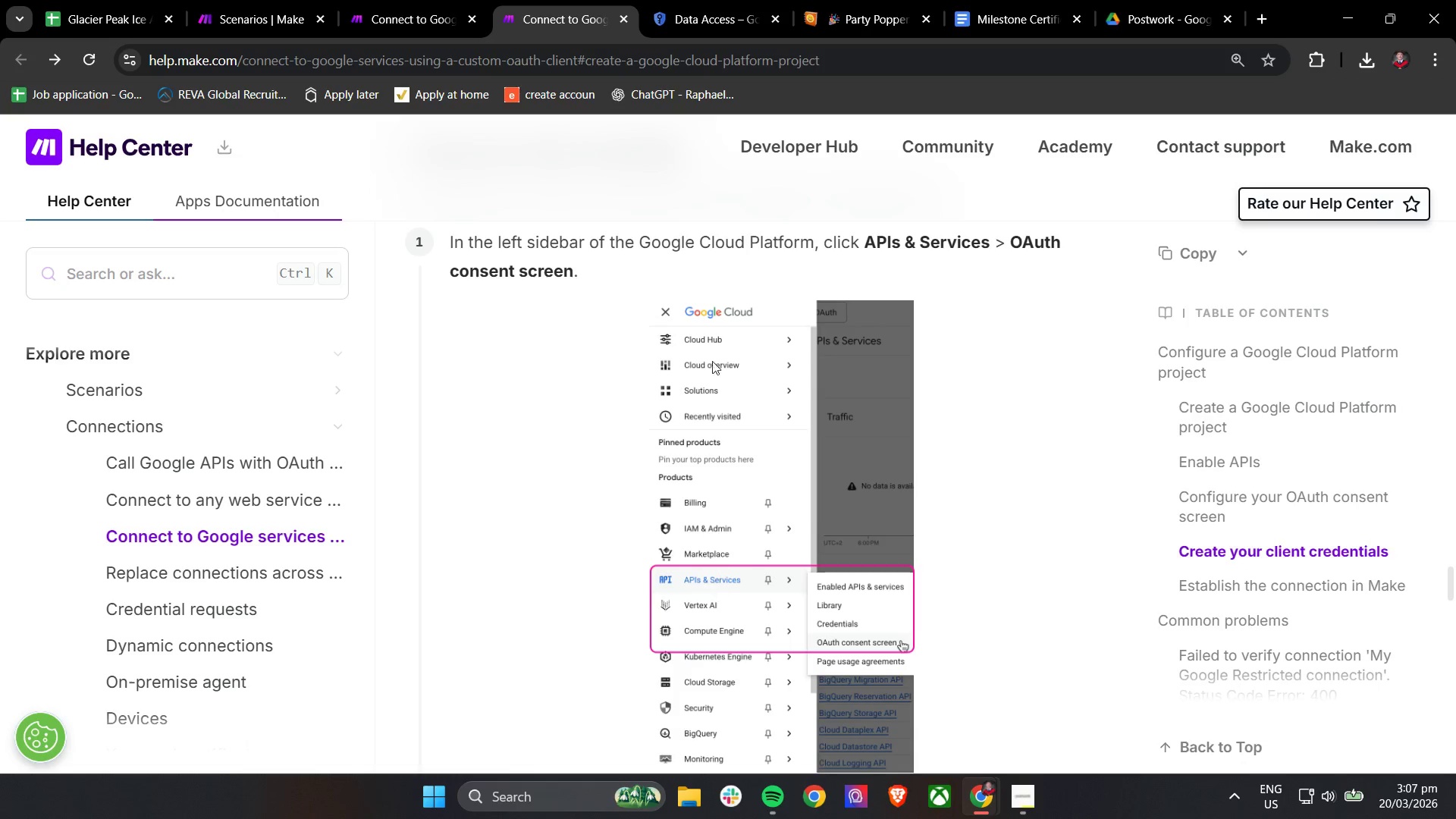 
left_click([707, 0])
 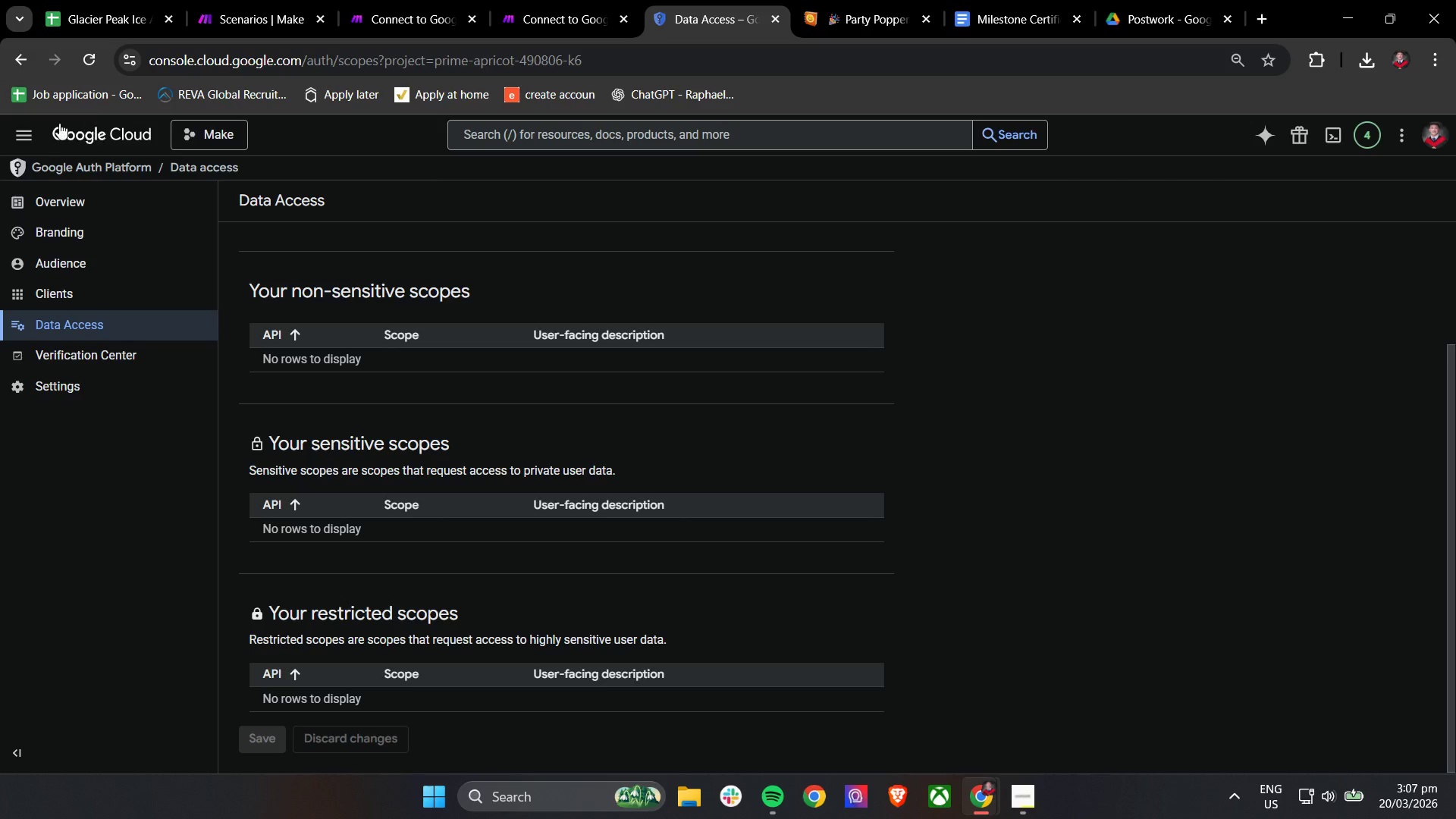 
left_click([30, 136])
 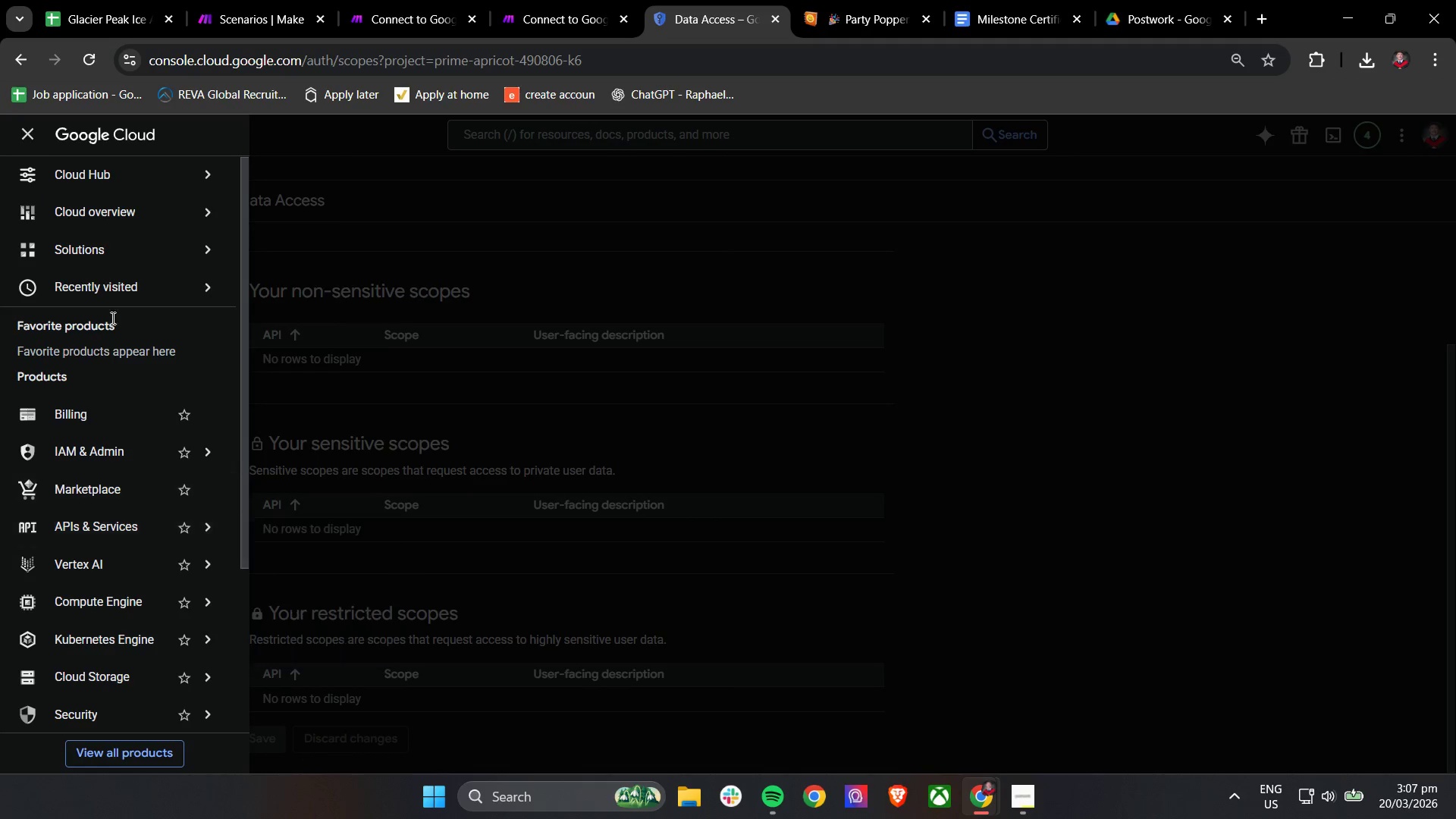 
mouse_move([138, 522])
 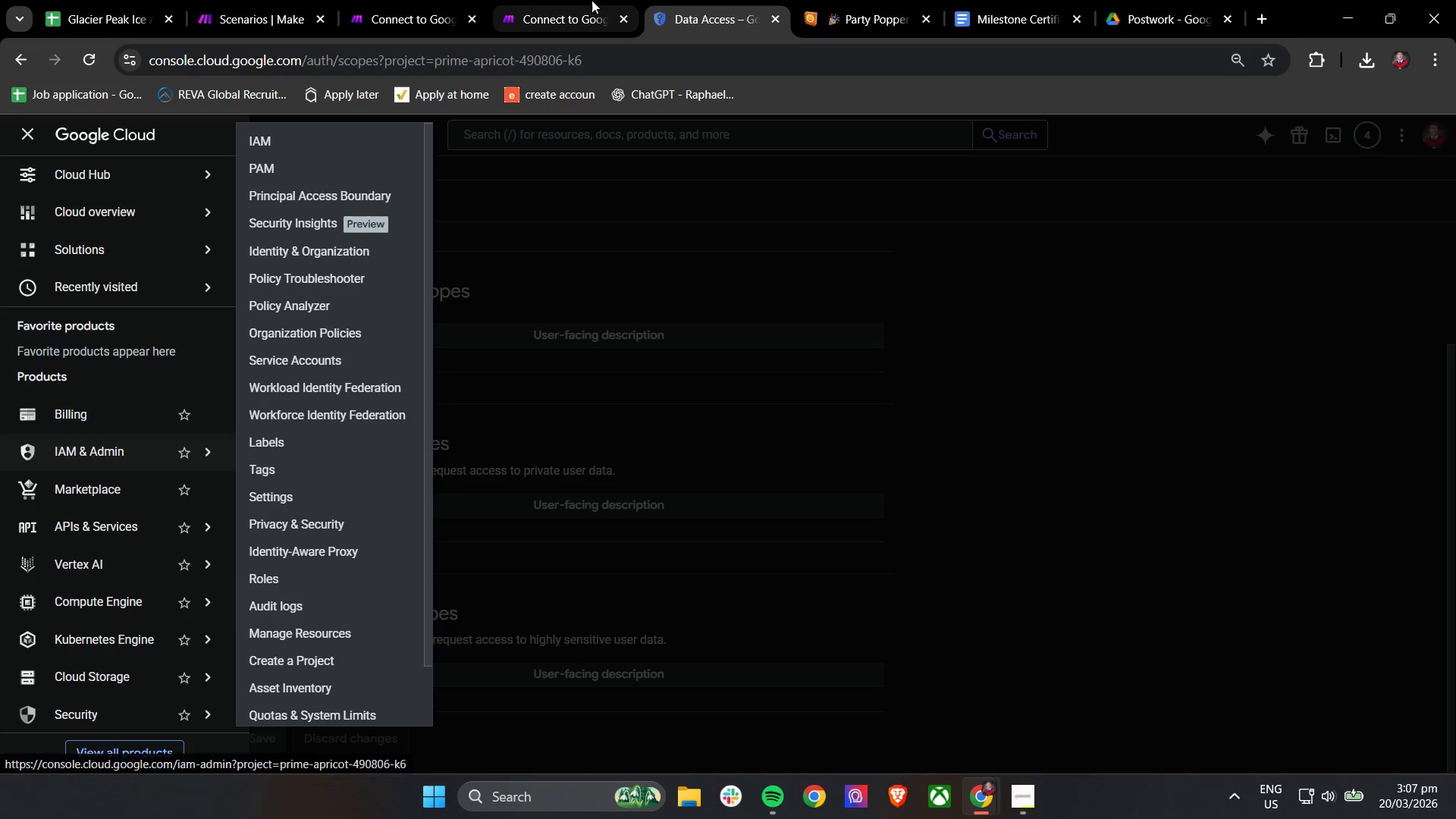 
left_click([588, 0])
 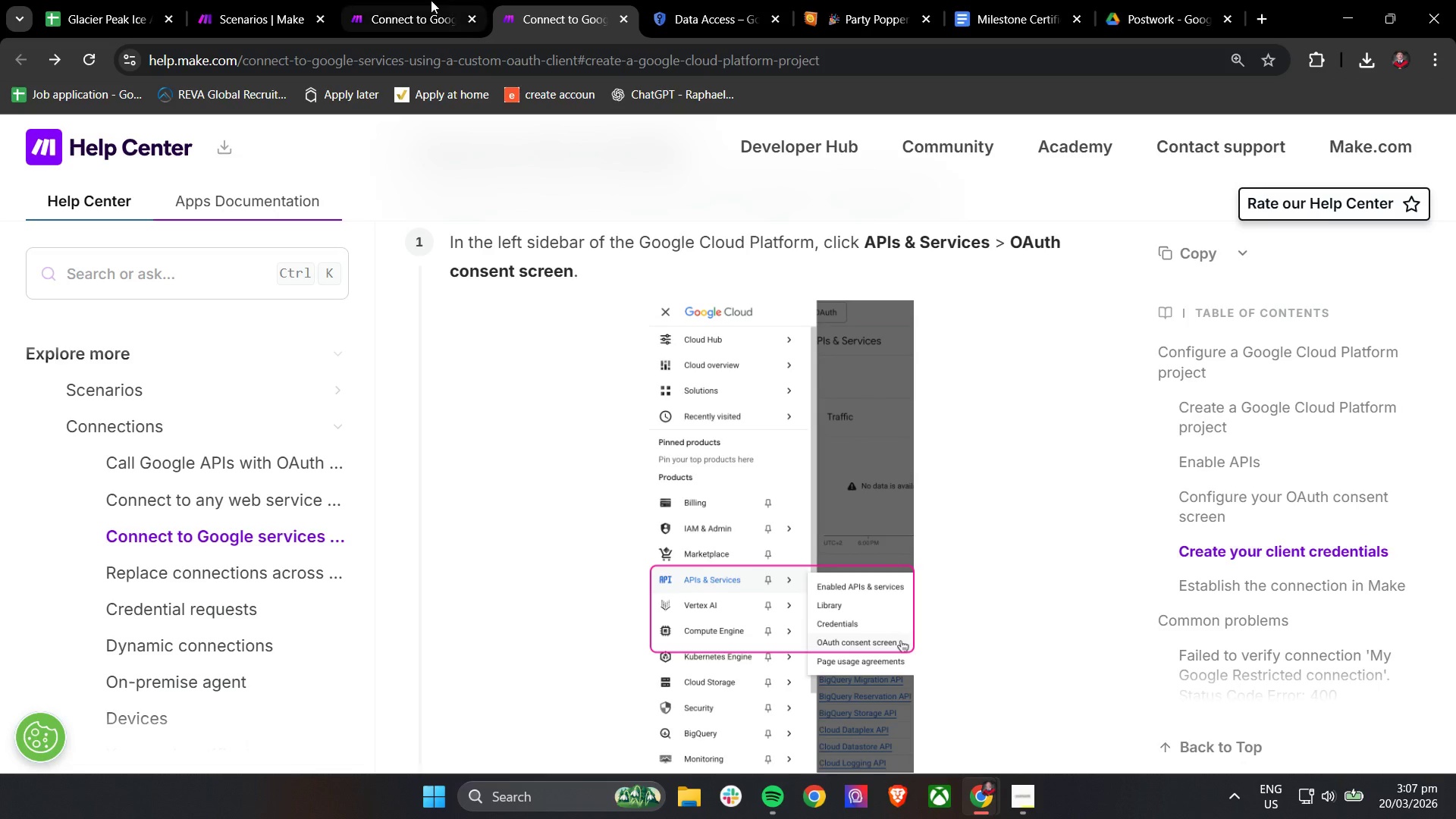 
left_click([418, 0])
 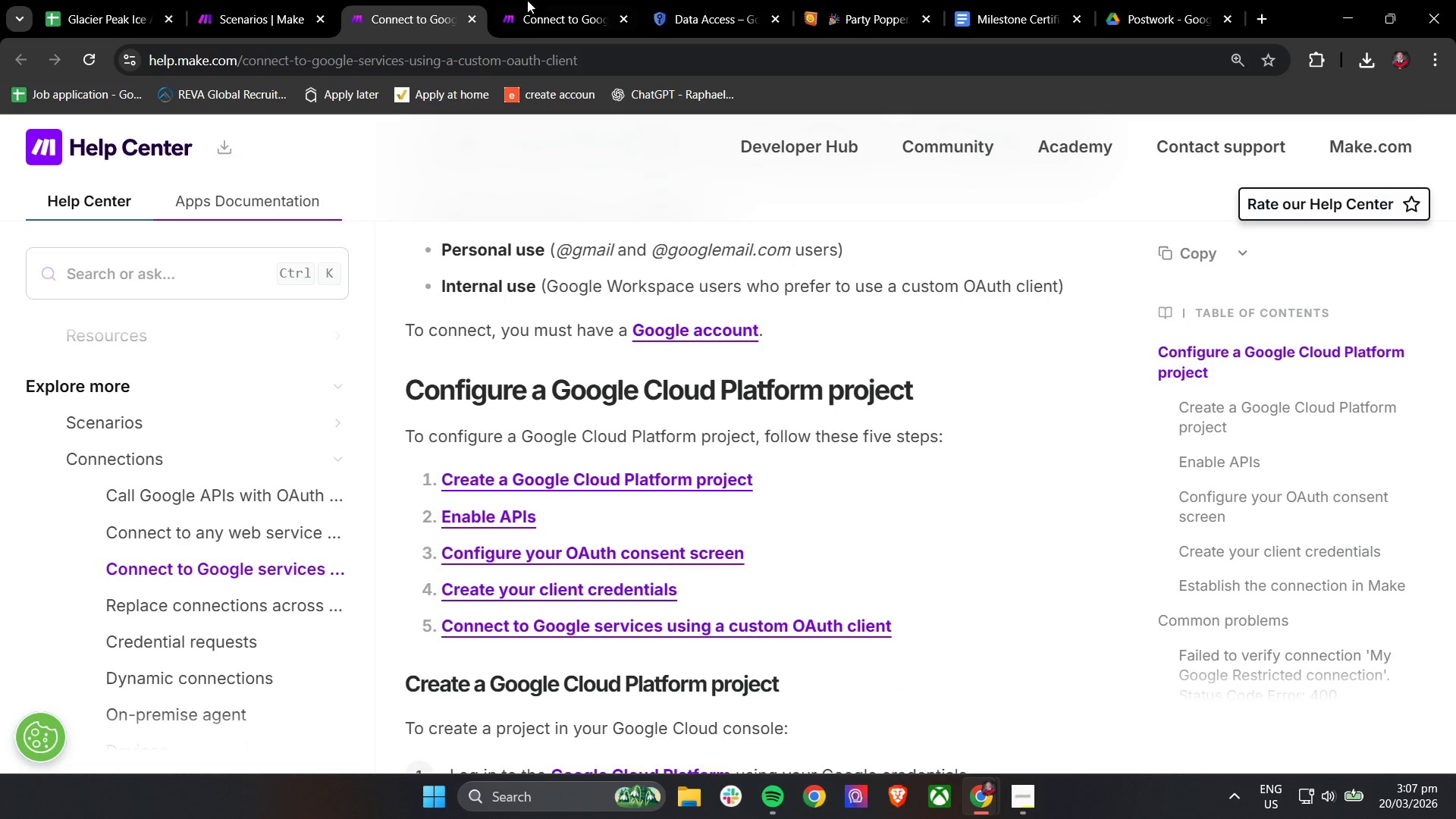 
left_click([540, 0])
 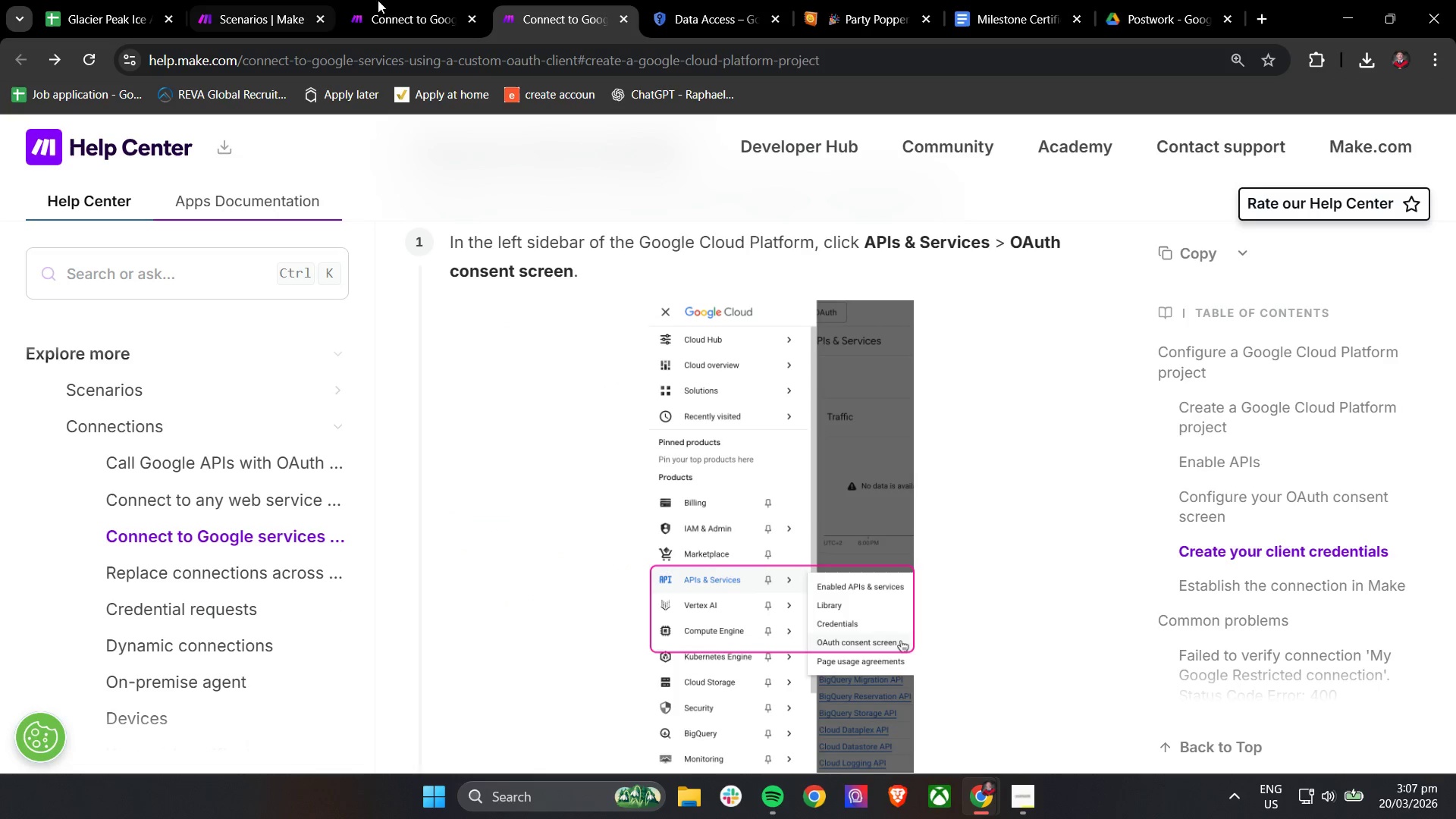 
left_click([669, 0])
 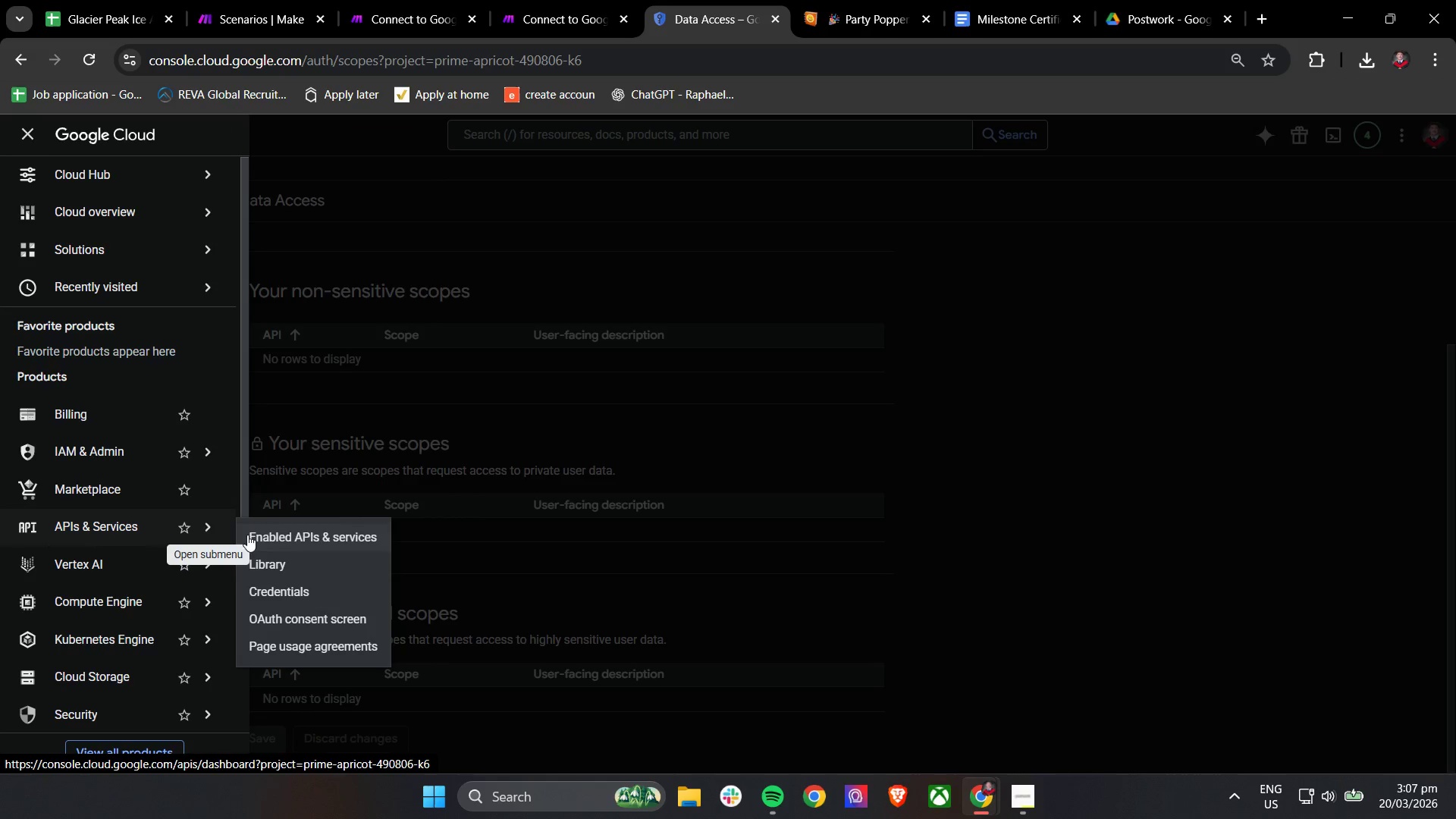 
left_click([267, 616])
 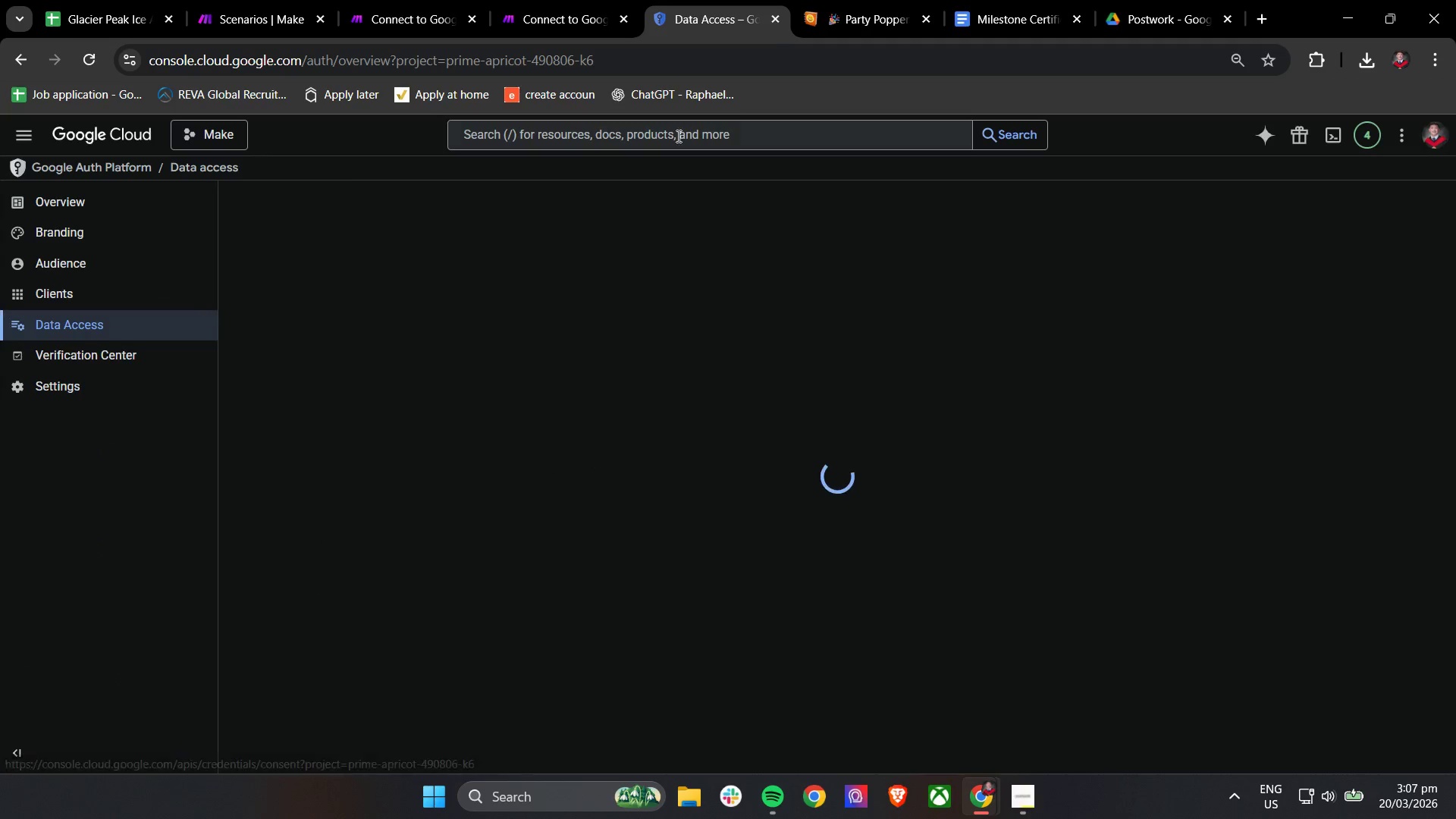 
left_click([819, 0])
 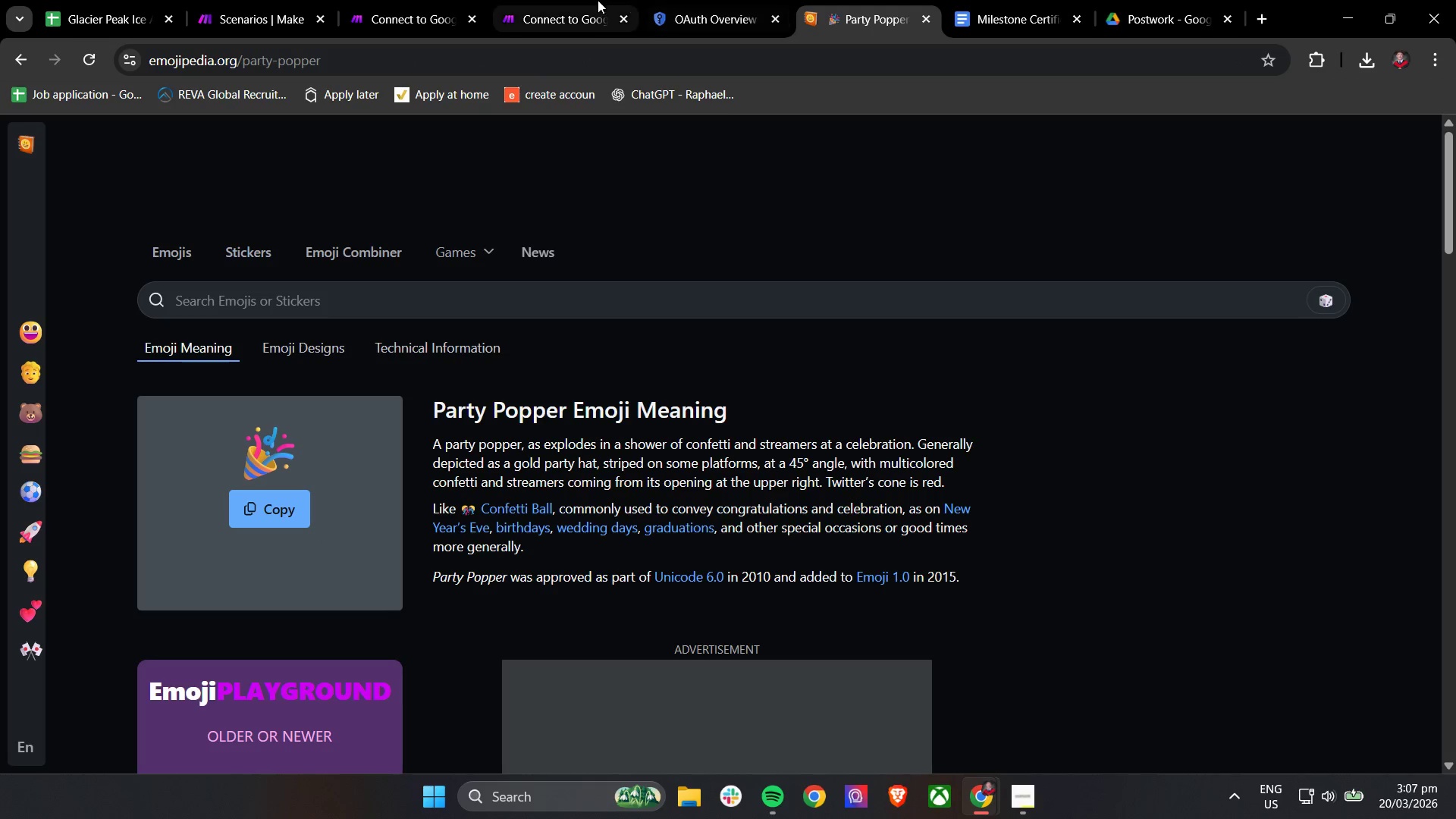 
left_click([555, 0])
 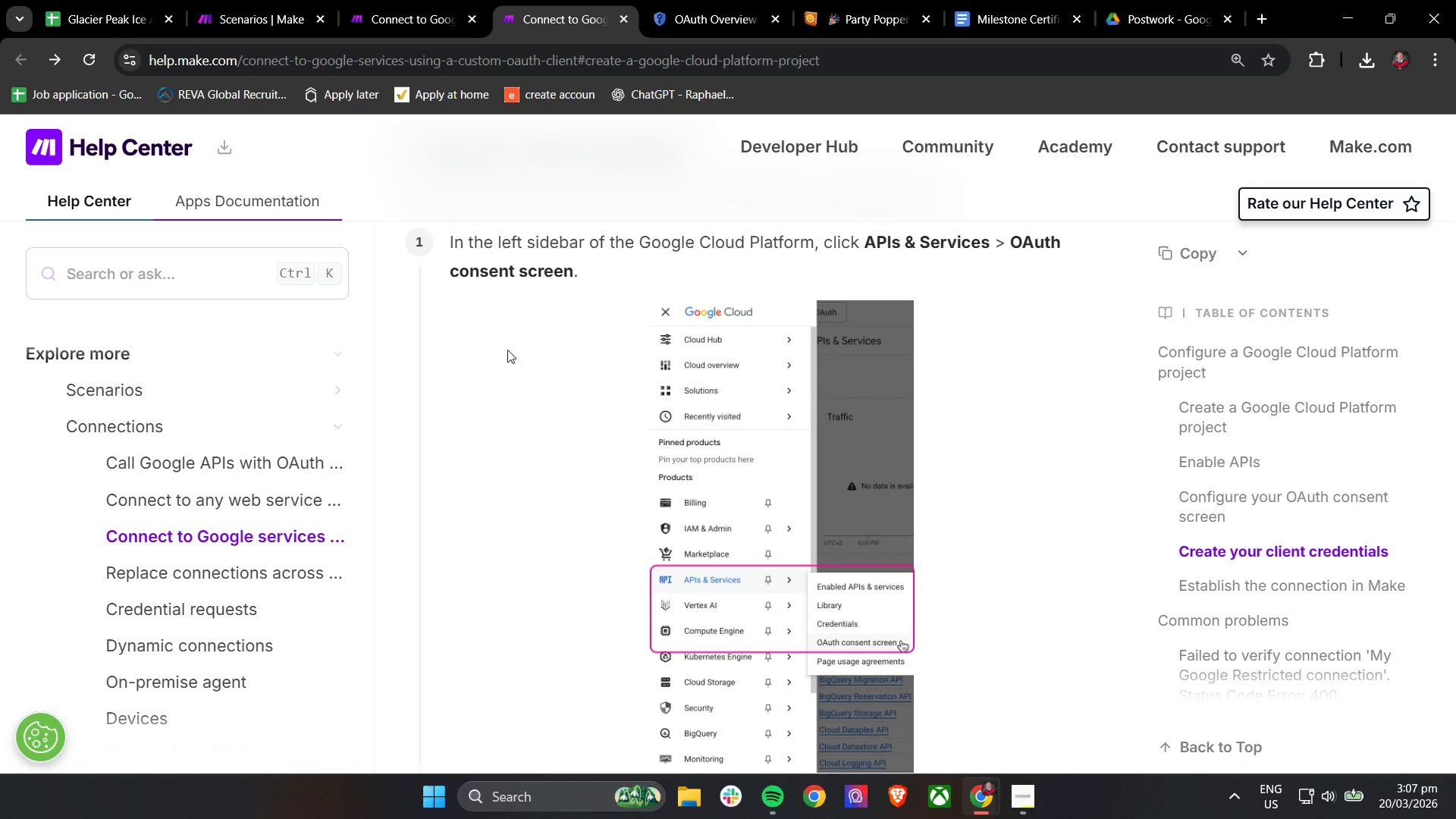 
scroll: coordinate [480, 378], scroll_direction: none, amount: 0.0
 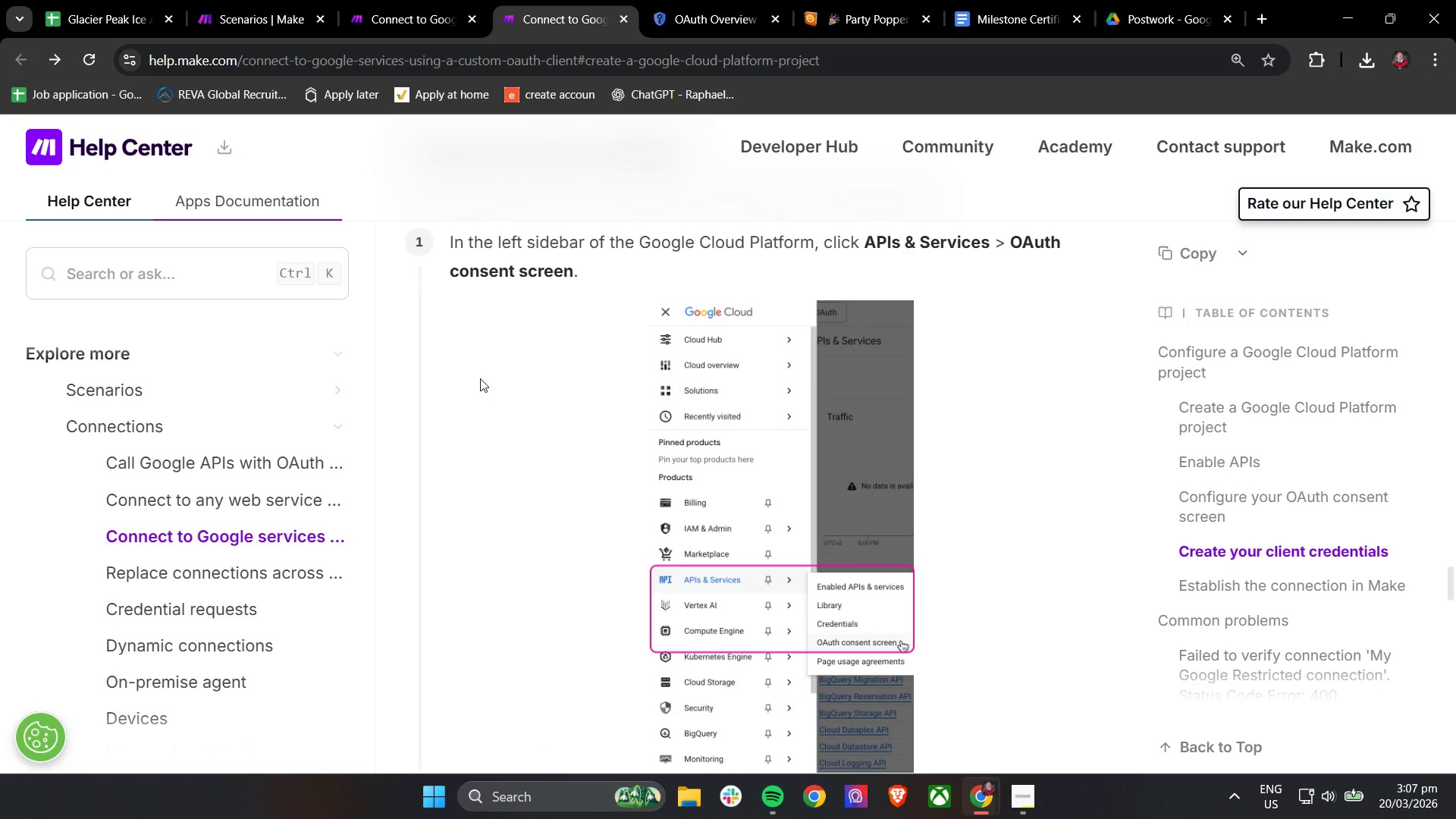 
scroll: coordinate [480, 378], scroll_direction: down, amount: 3.0
 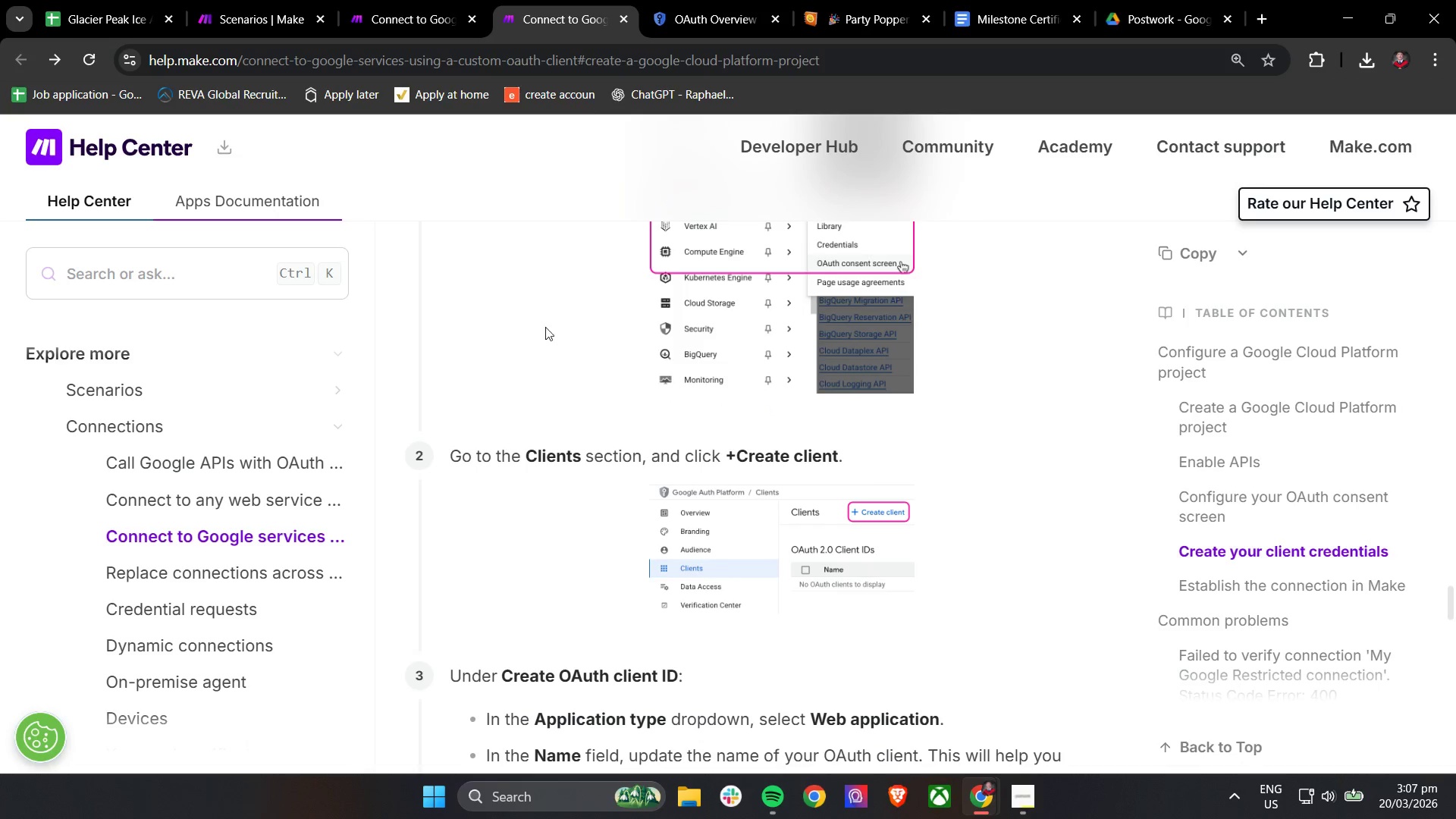 
left_click([670, 0])
 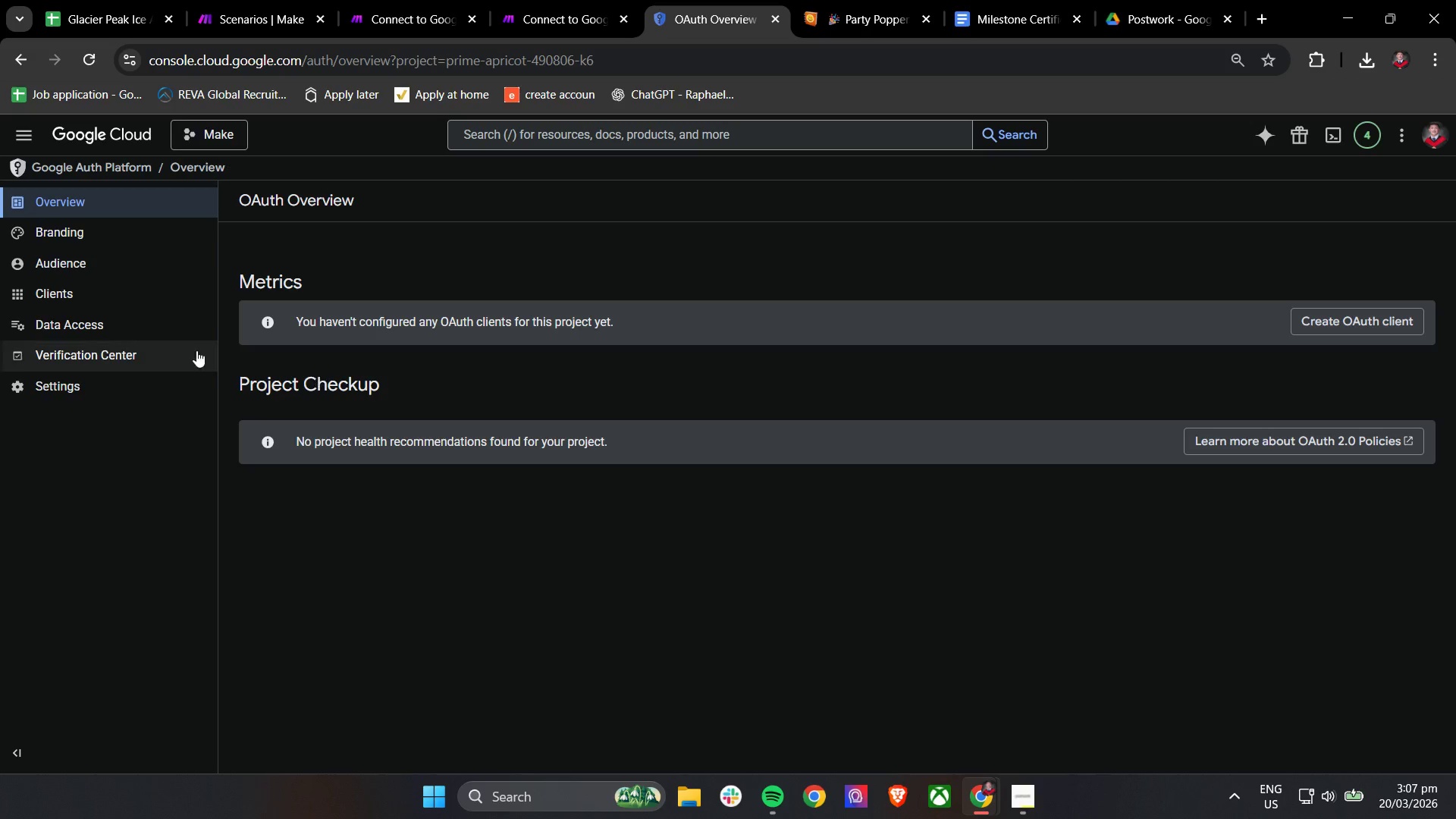 
left_click([99, 297])
 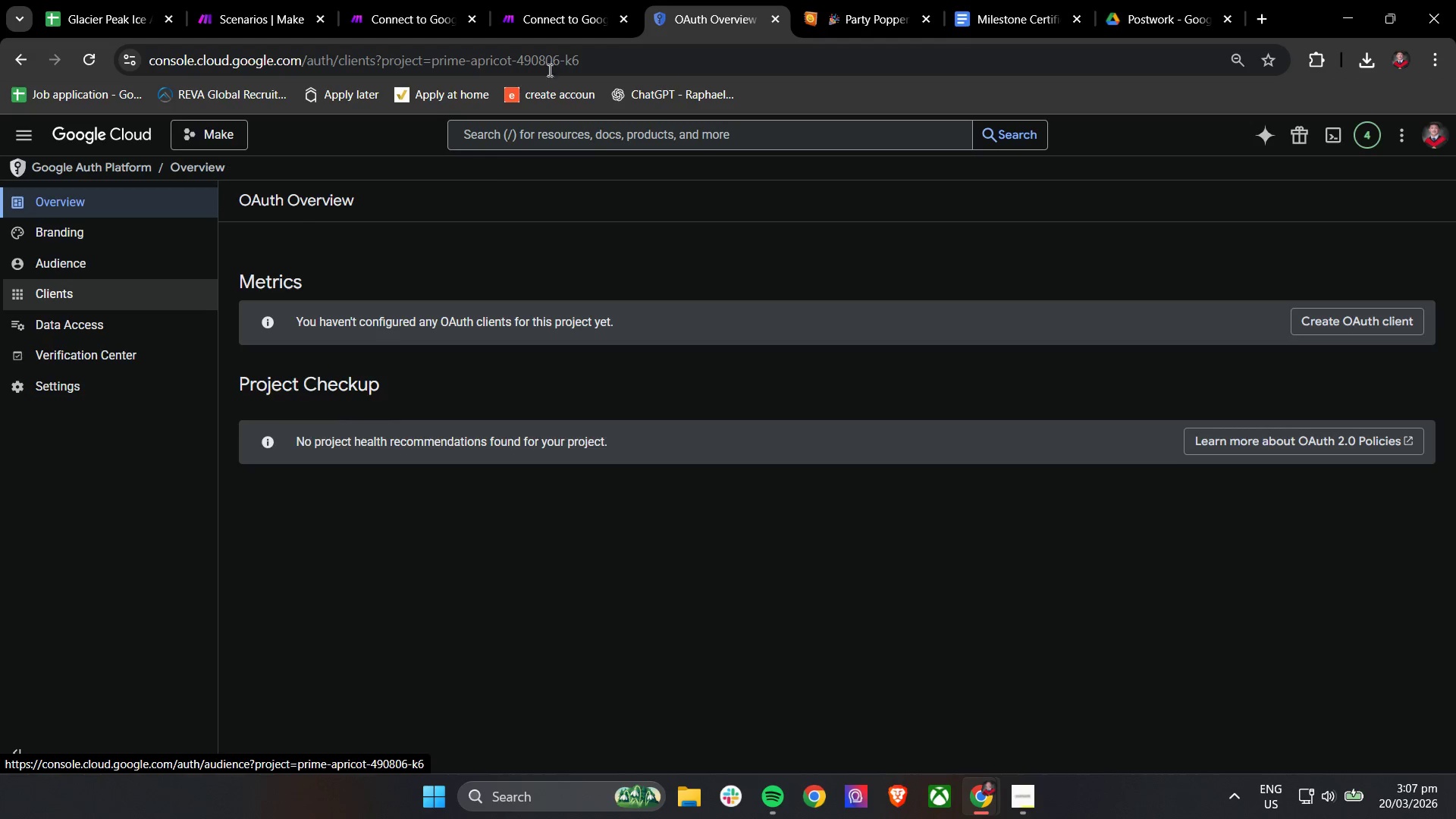 
left_click([575, 0])
 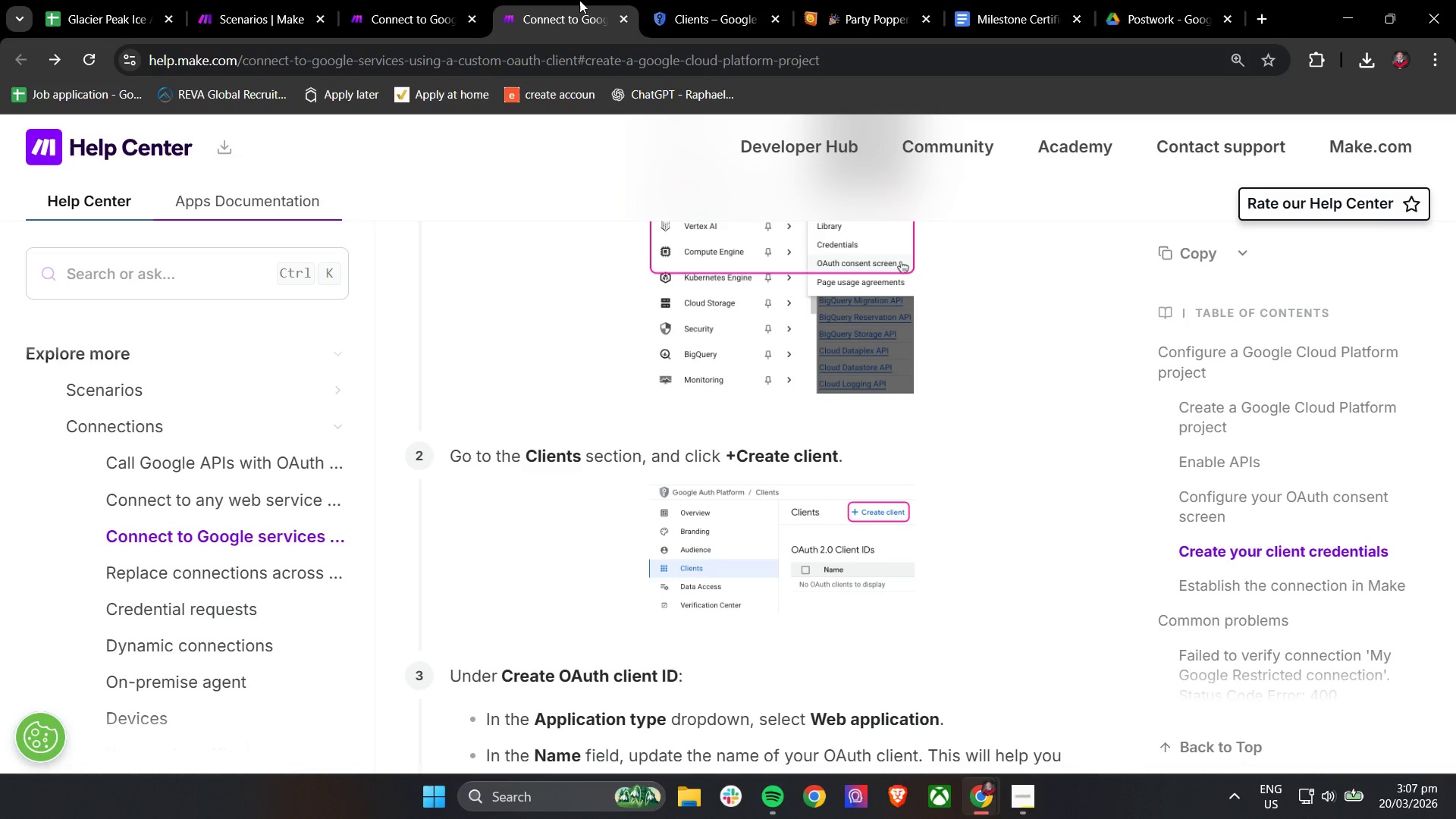 
left_click([662, 0])
 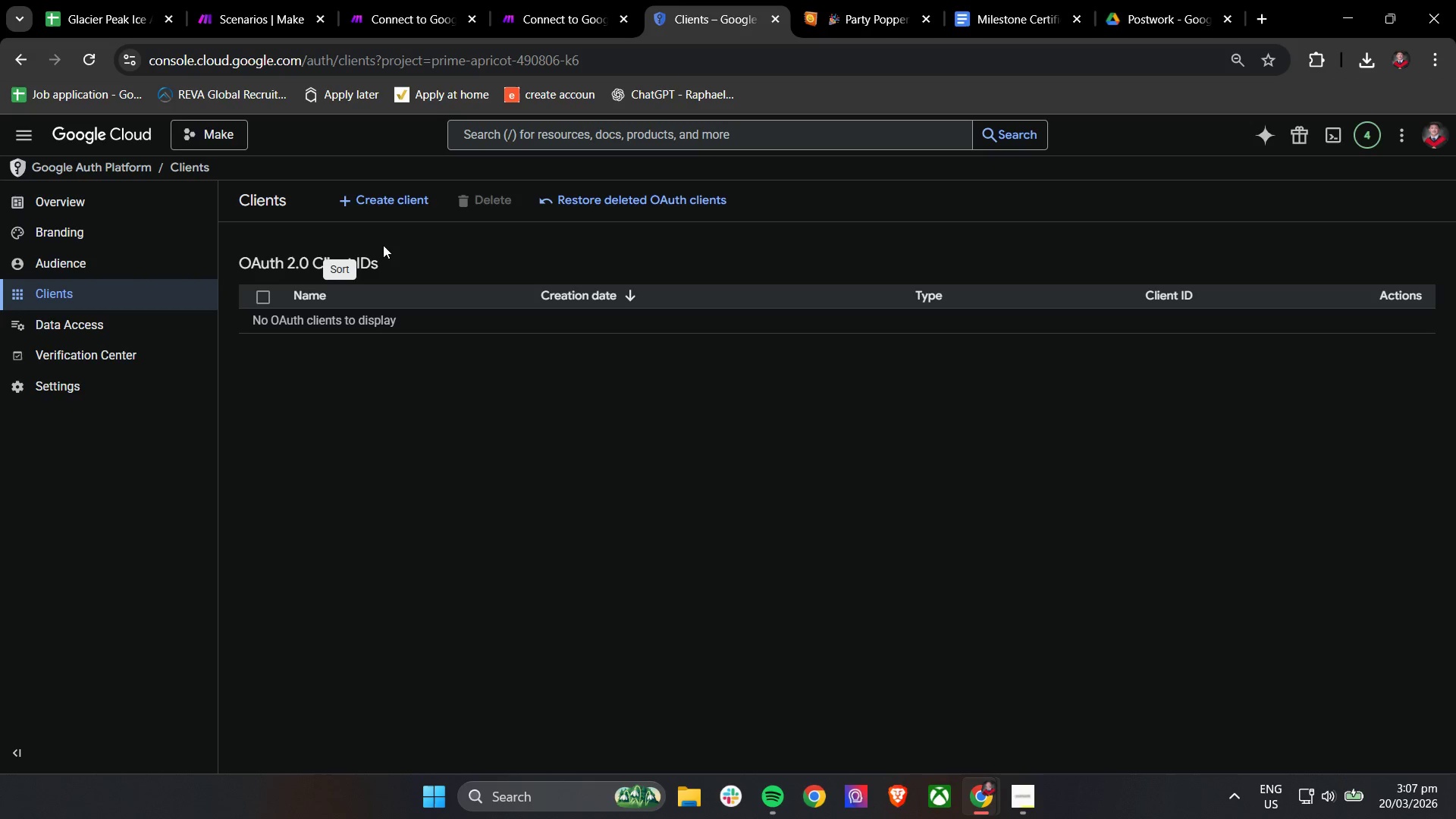 
left_click([402, 201])
 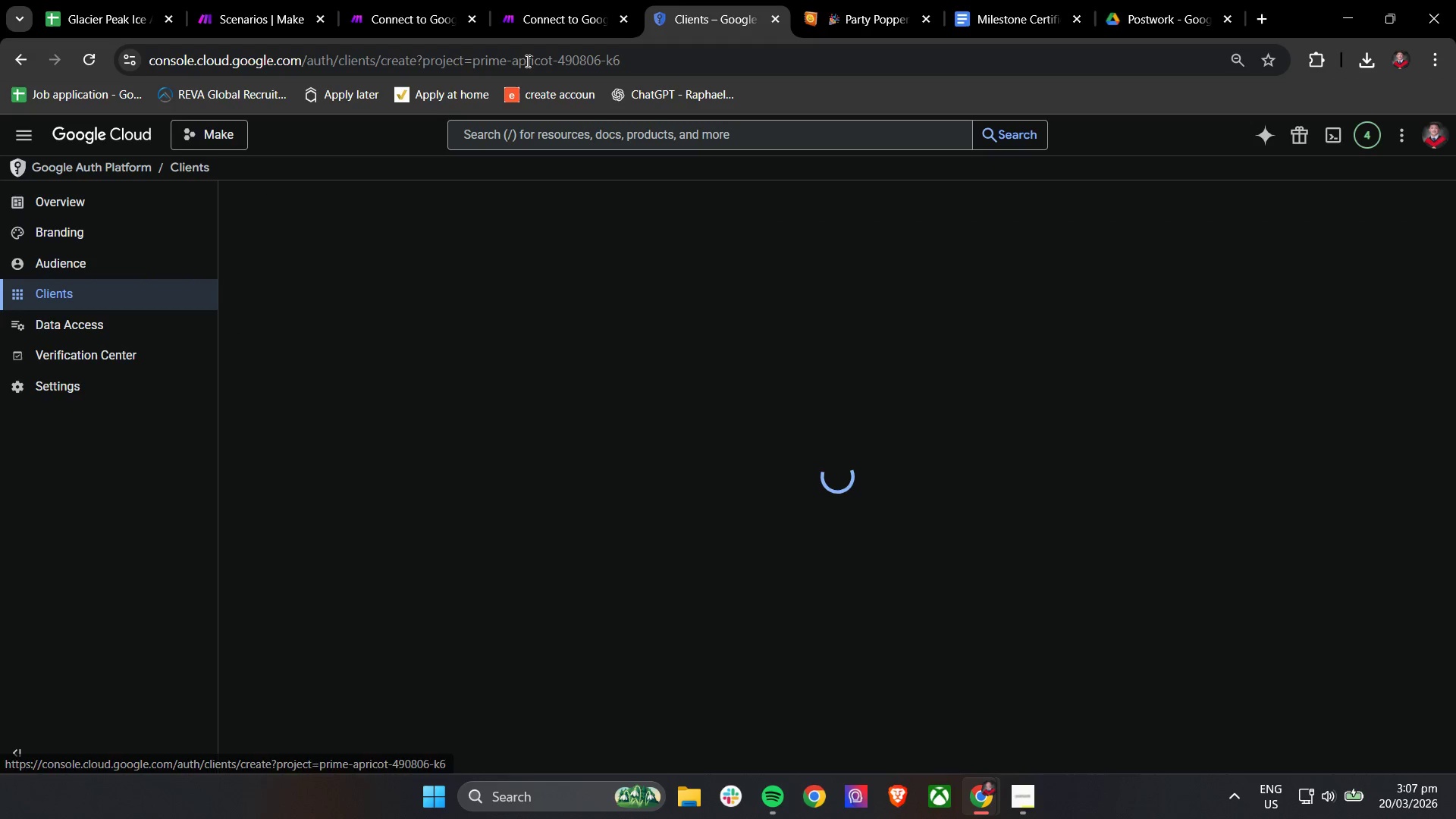 
left_click([565, 0])
 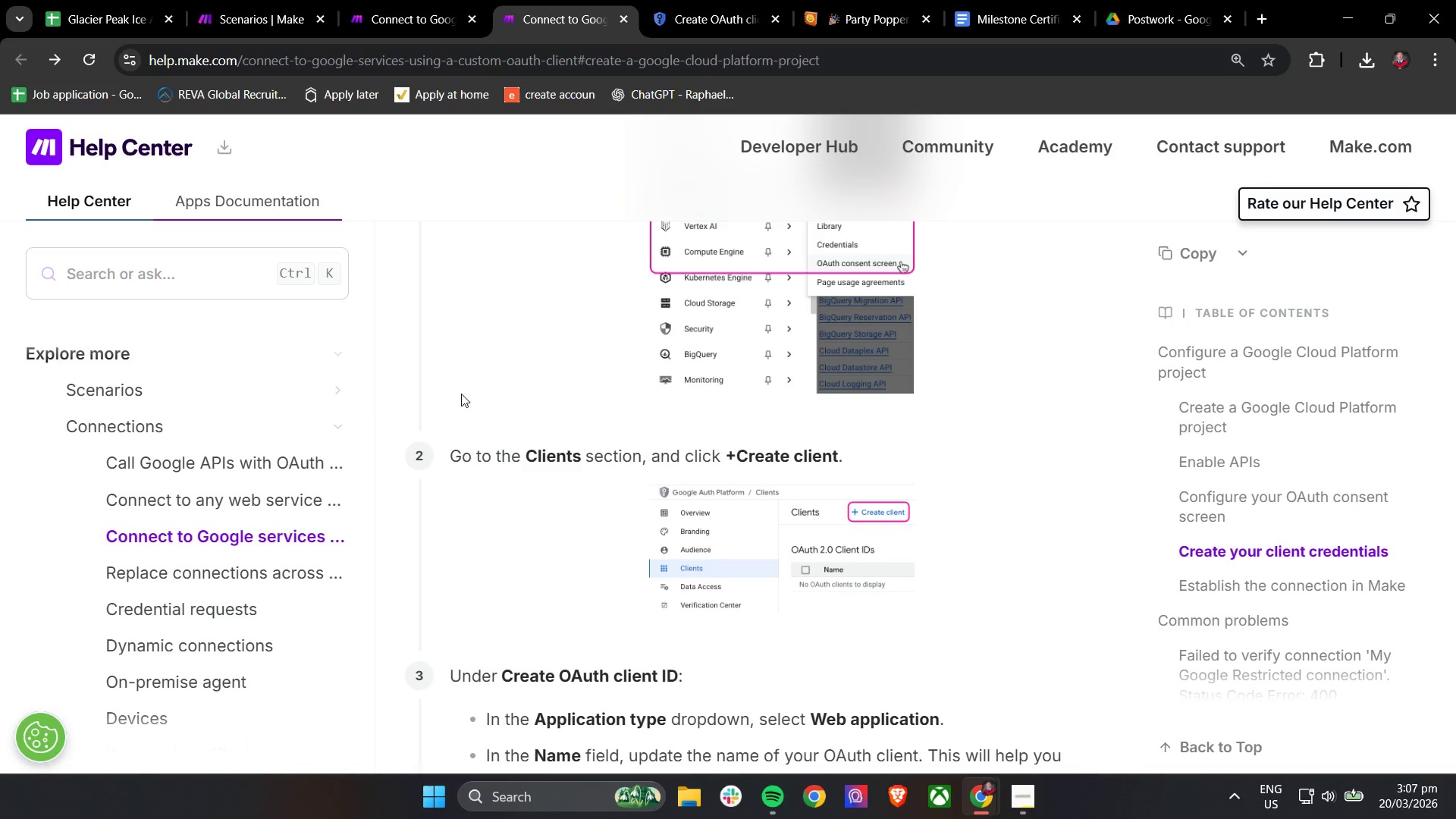 
scroll: coordinate [461, 394], scroll_direction: down, amount: 3.0
 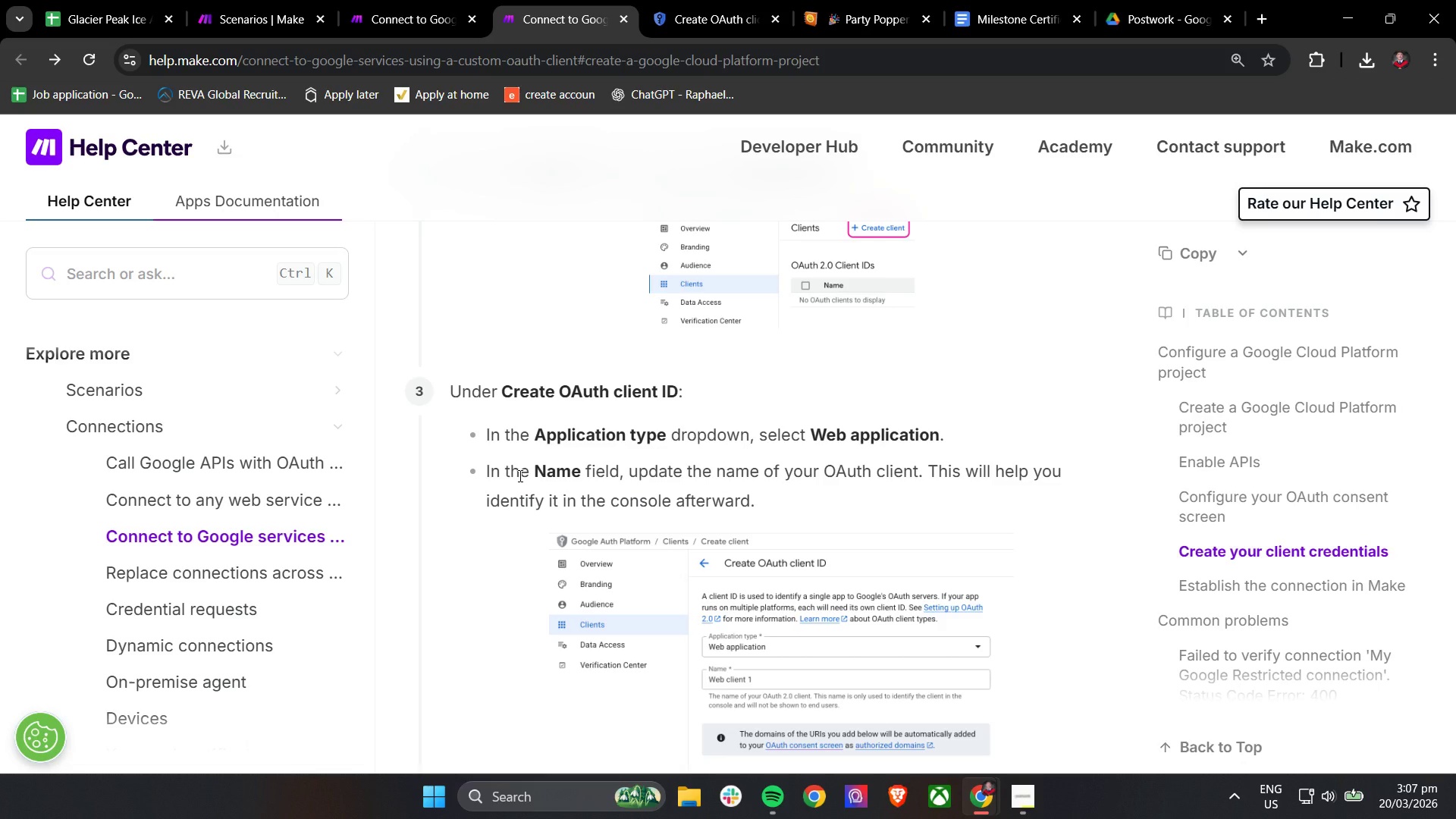 
wait(7.1)
 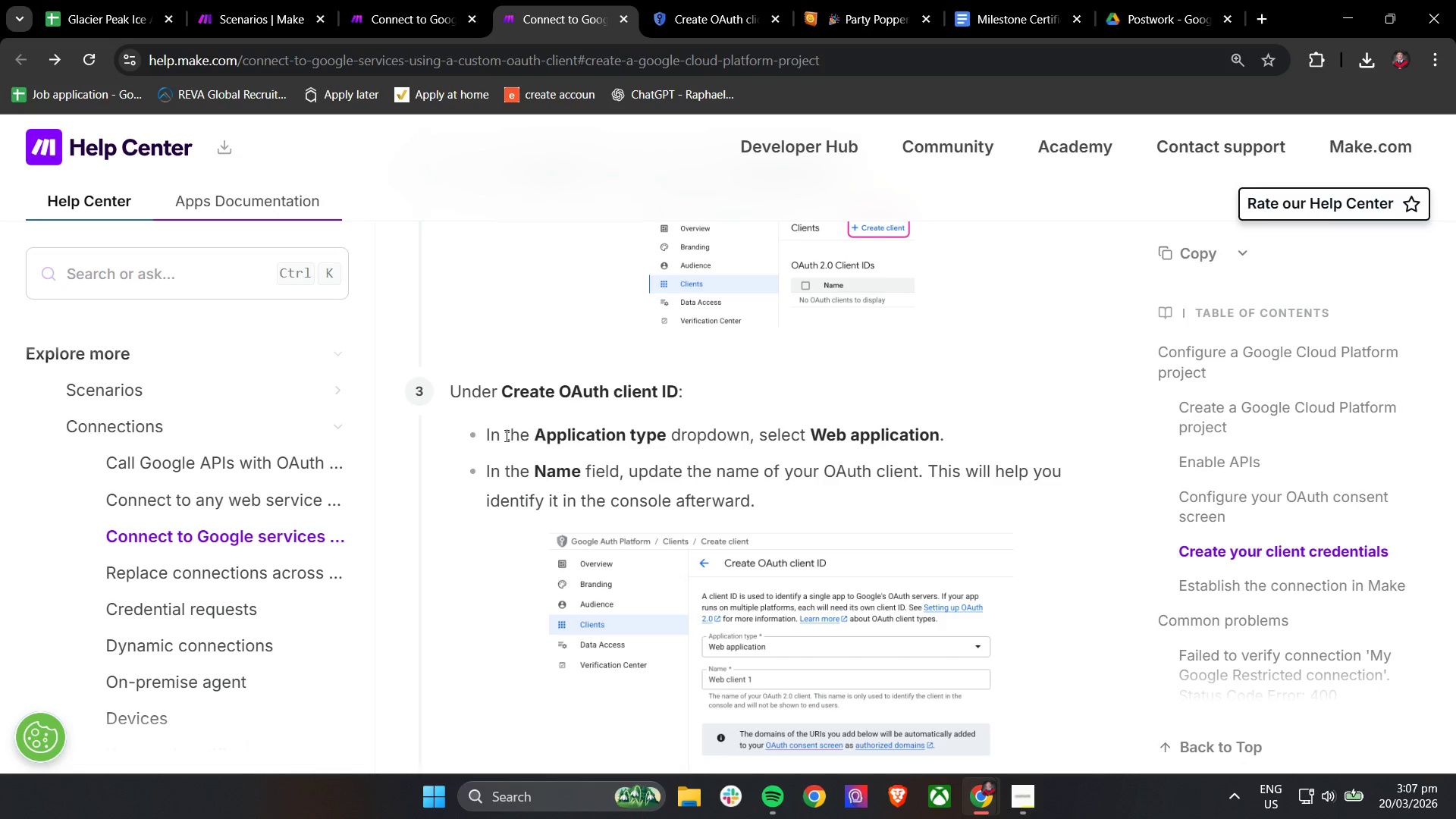 
scroll: coordinate [519, 475], scroll_direction: down, amount: 1.0
 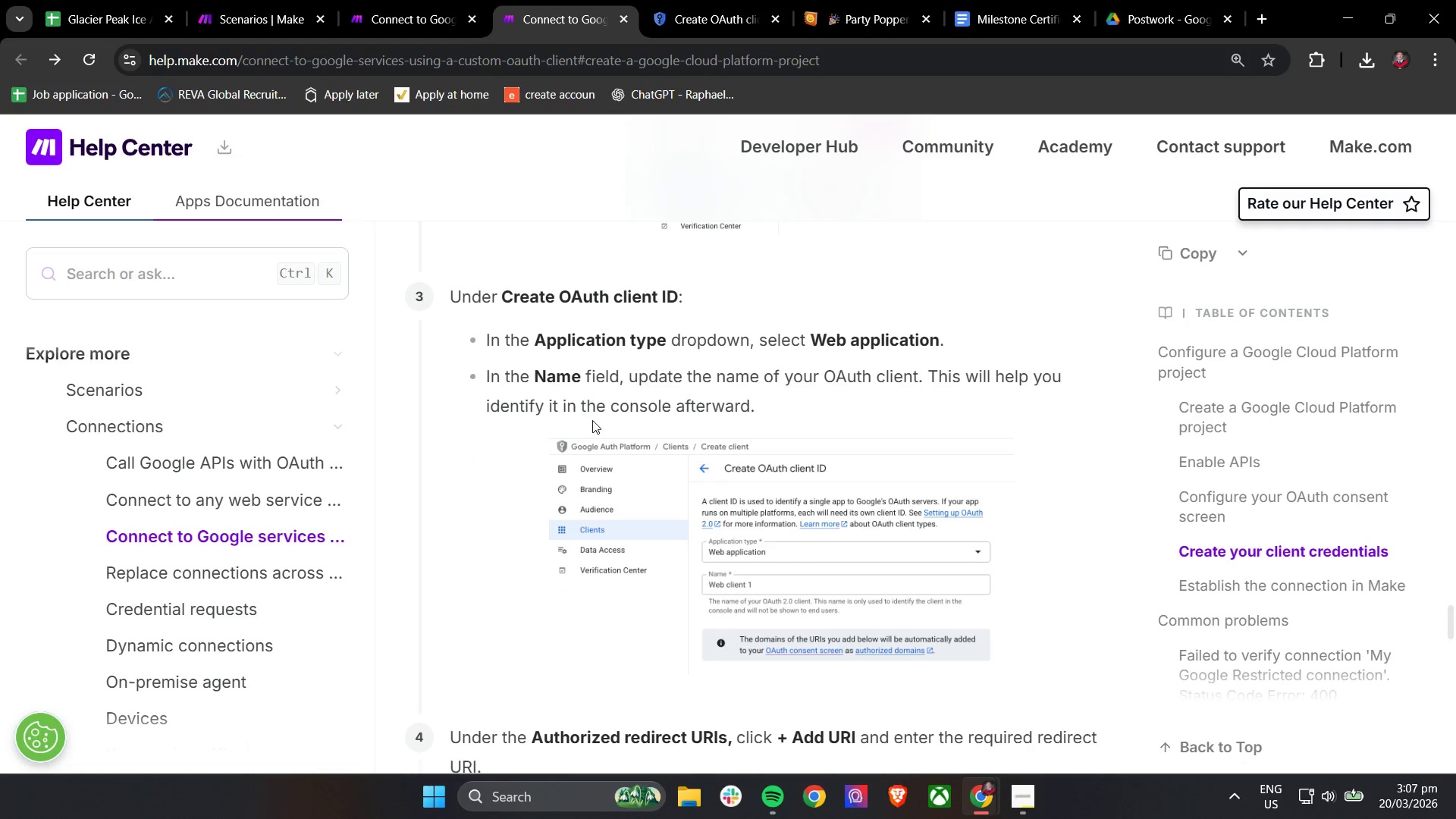 
left_click([733, 0])
 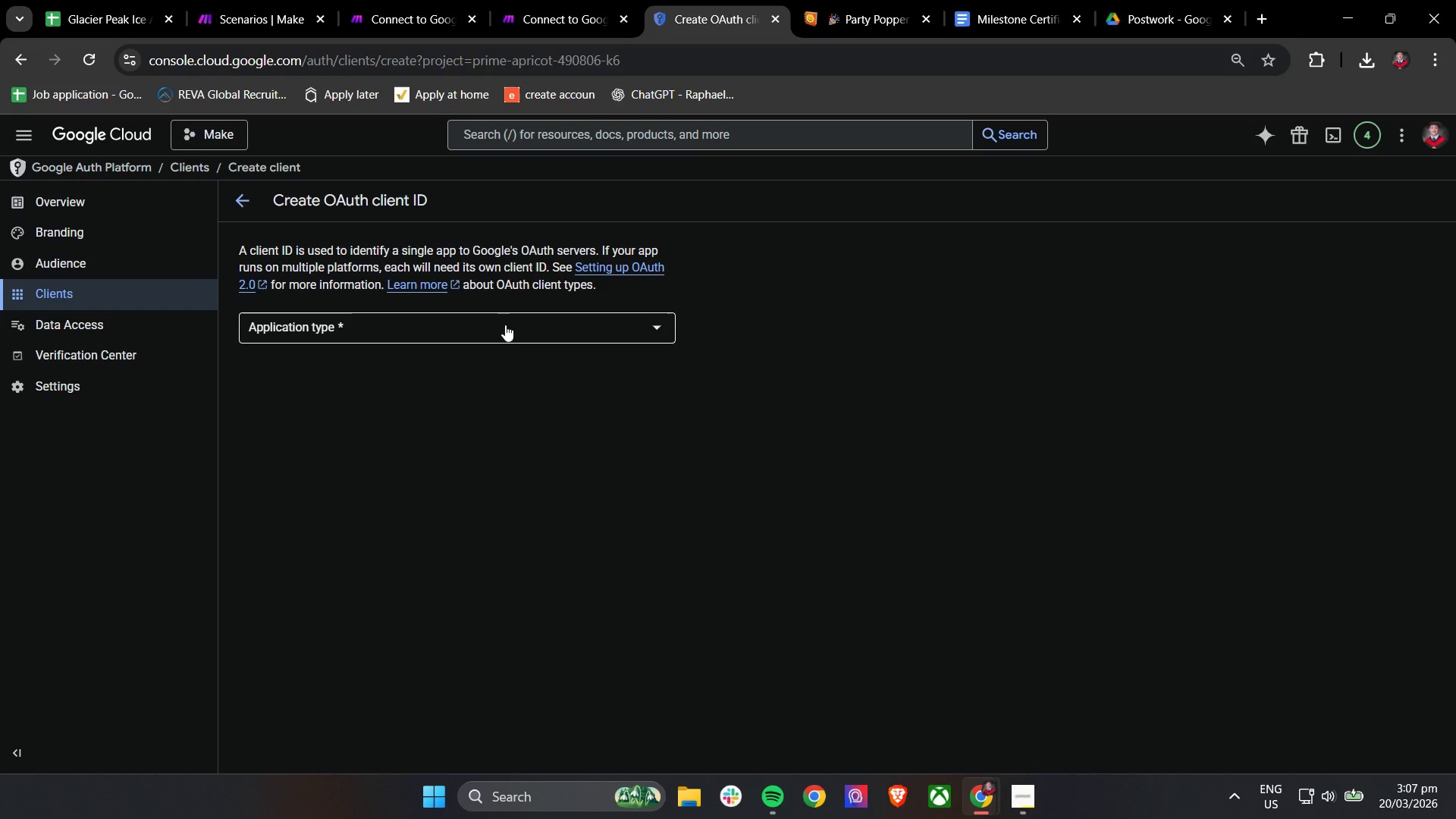 
left_click([500, 327])
 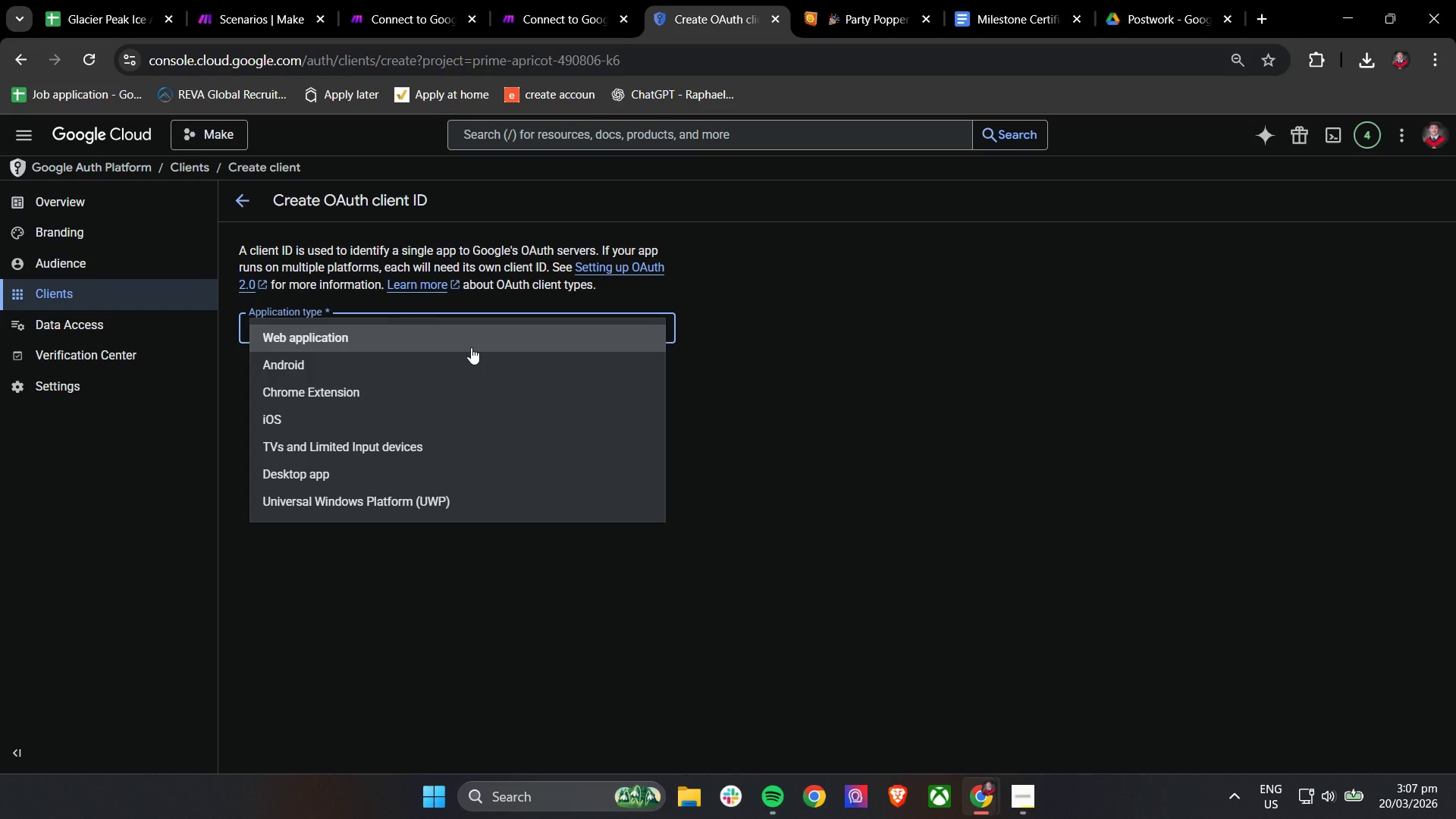 
left_click([471, 347])
 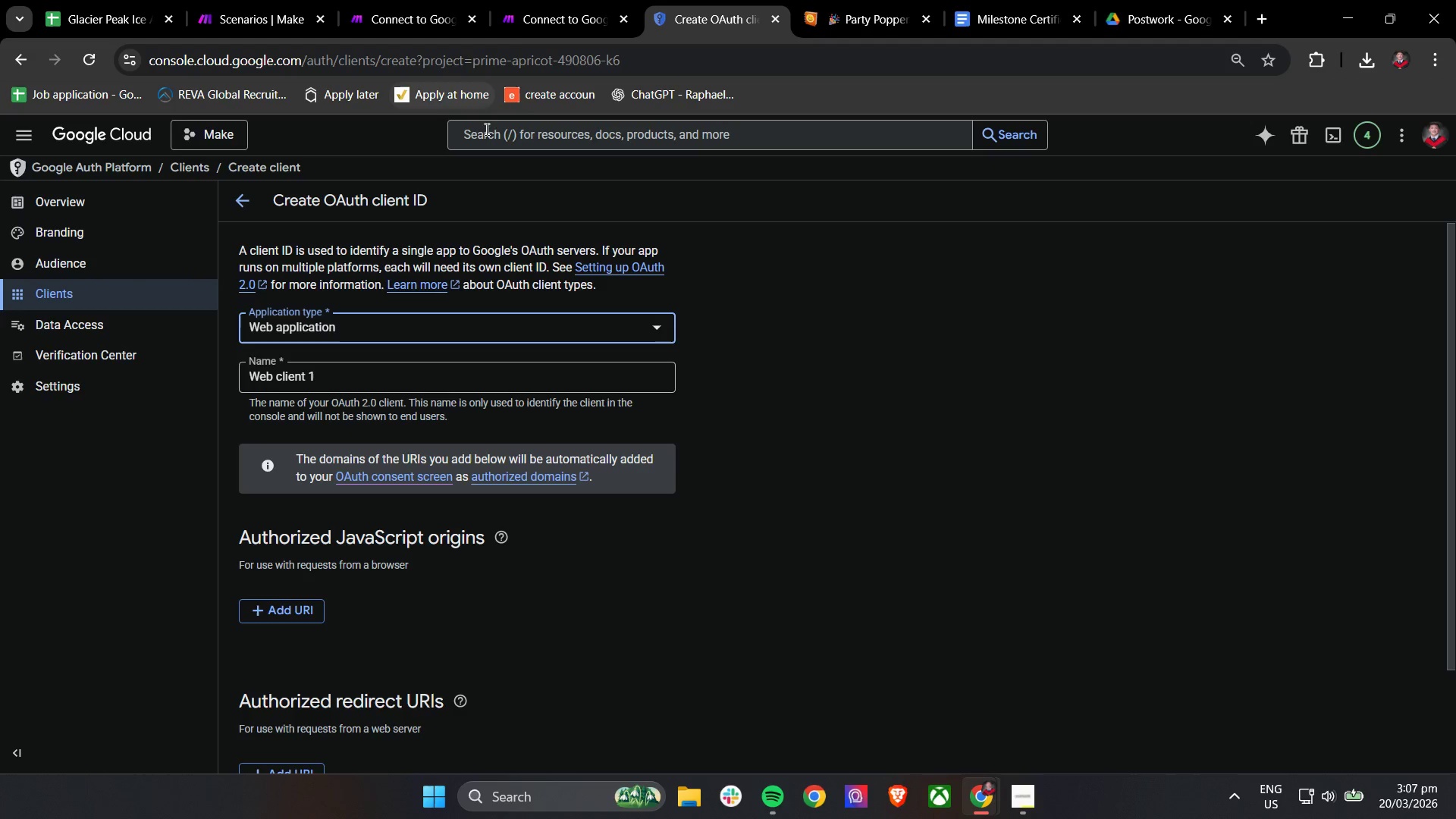 
left_click([541, 0])
 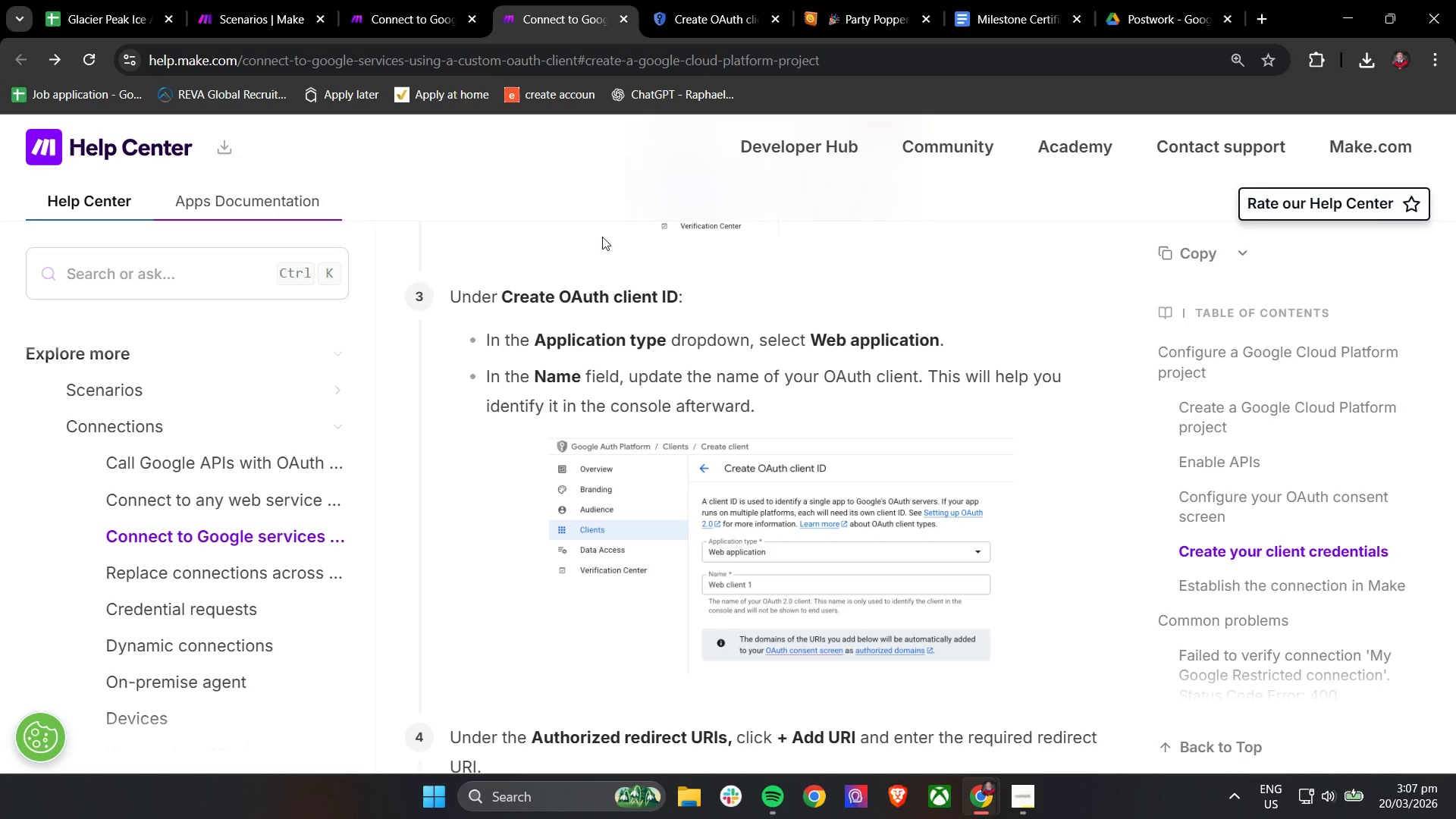 
scroll: coordinate [536, 443], scroll_direction: down, amount: 3.0
 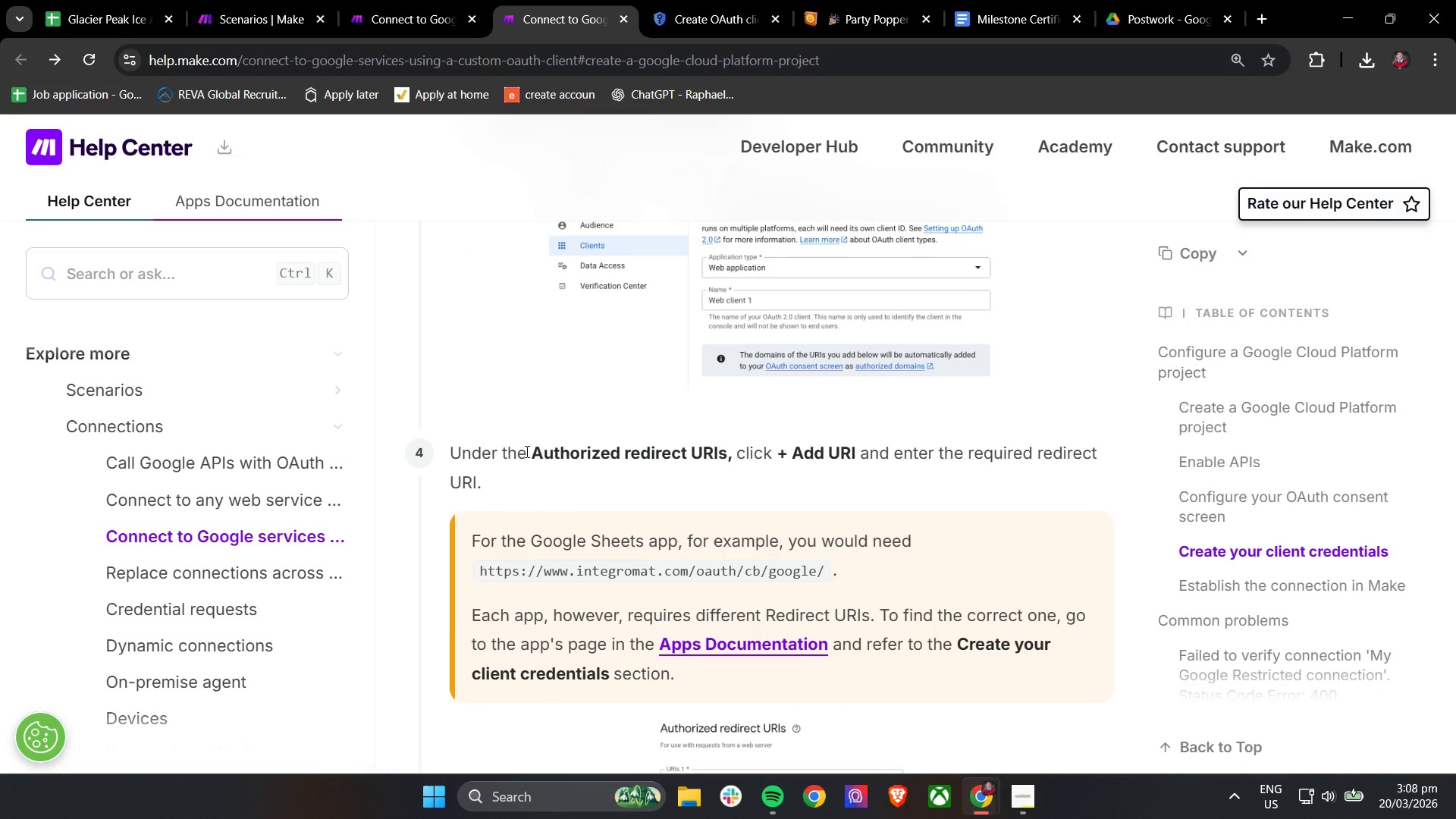 
wait(5.59)
 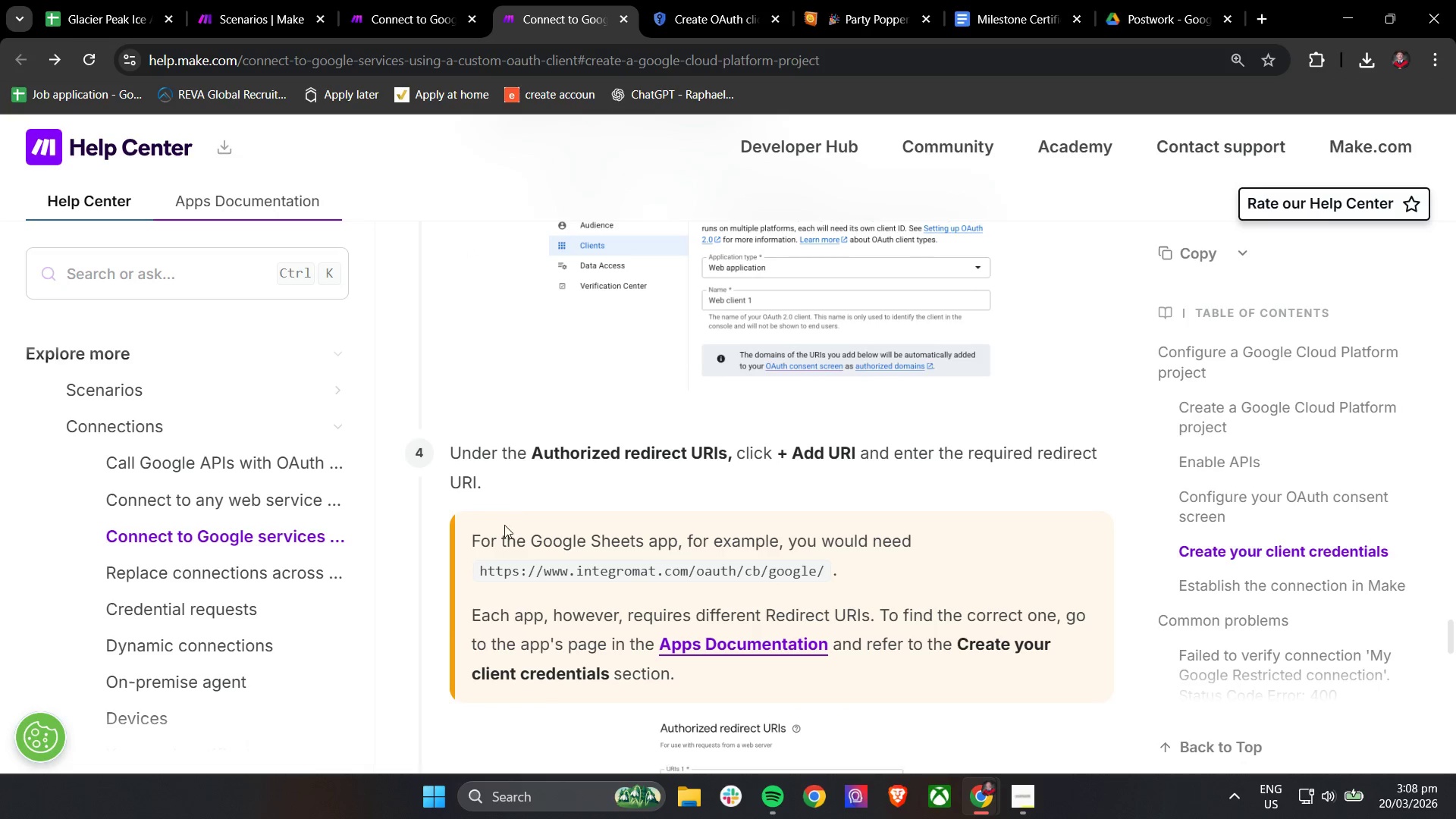 
left_click_drag(start_coordinate=[478, 573], to_coordinate=[836, 563])
 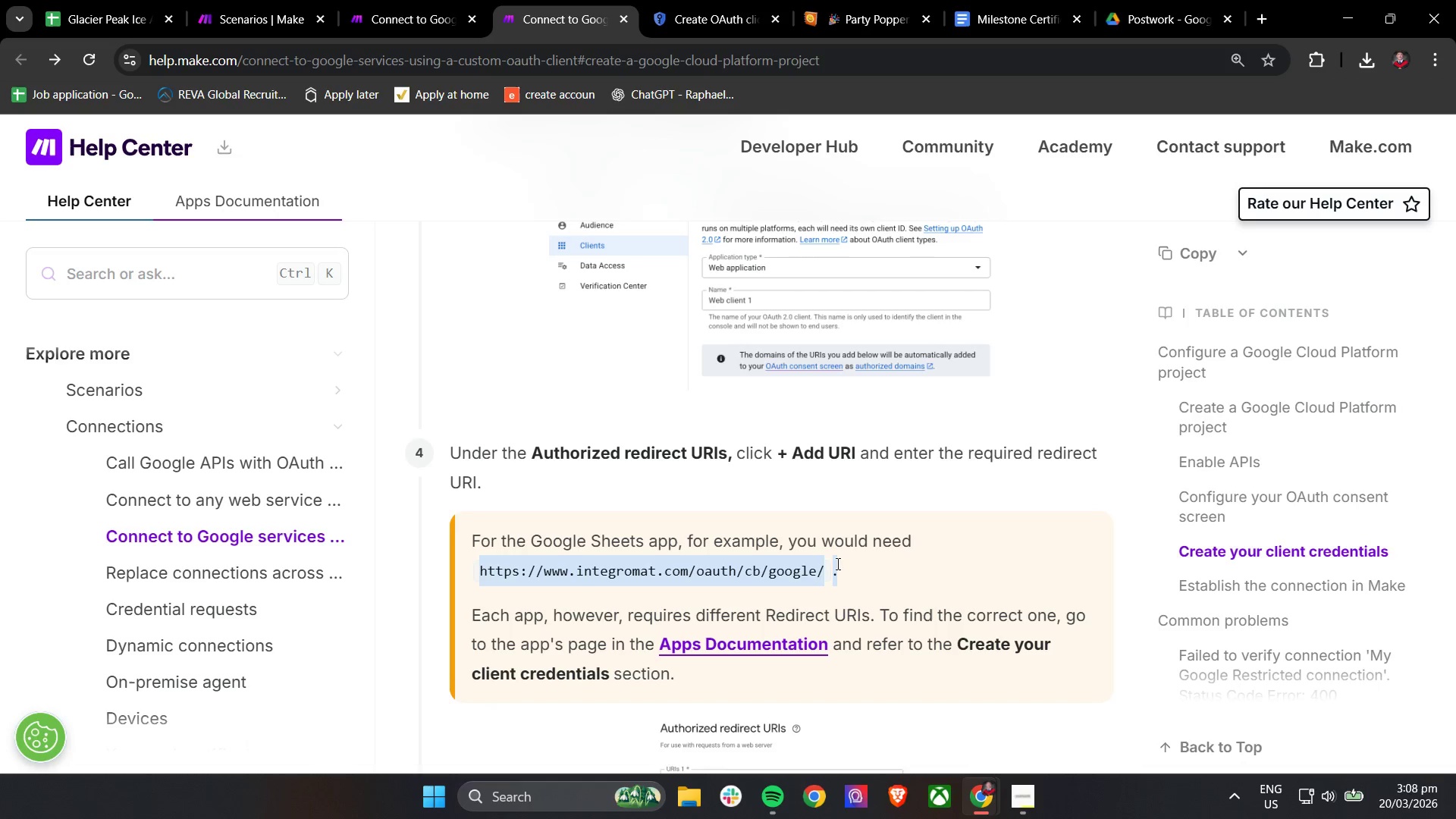 
key(Control+C)
 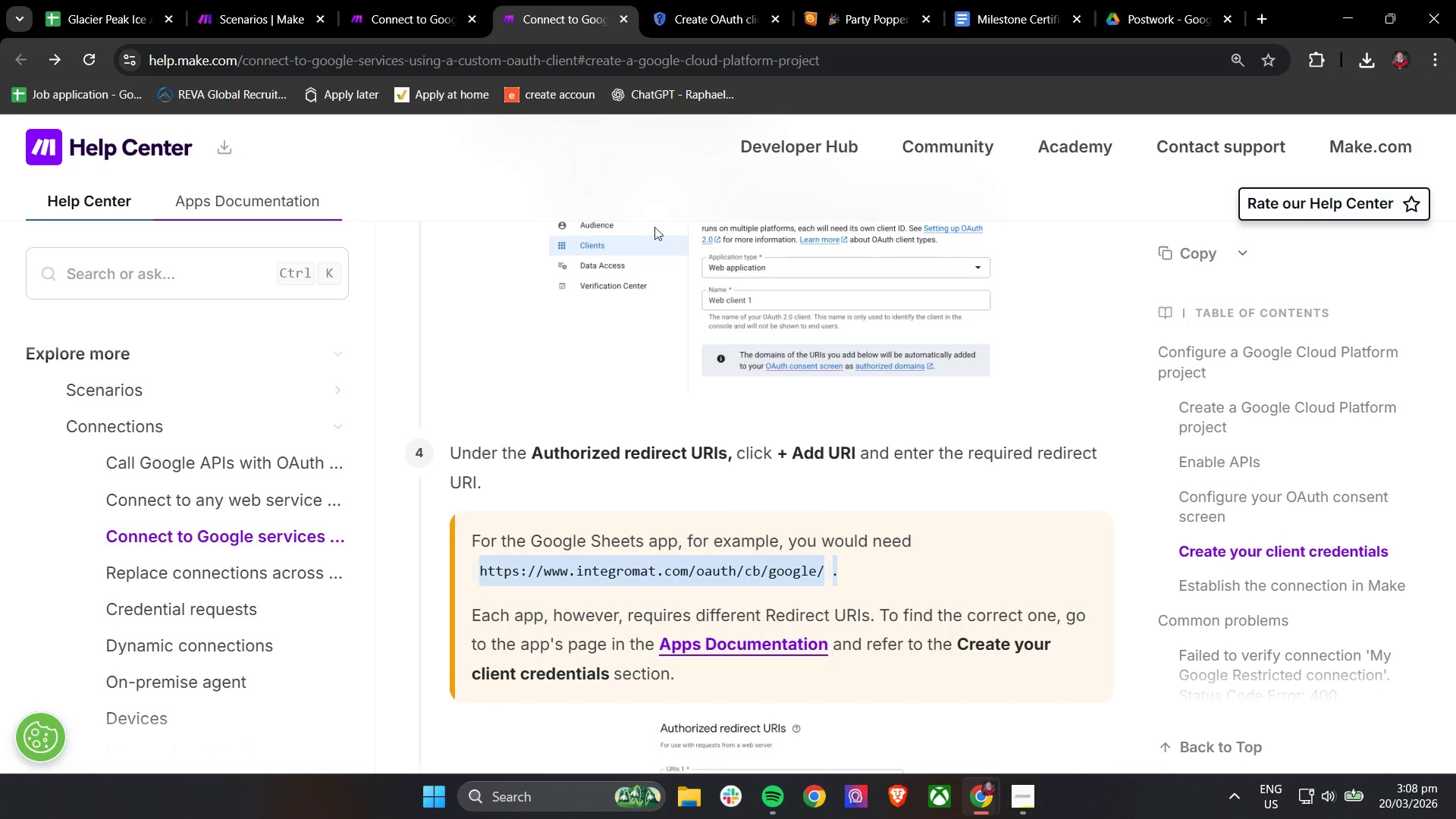 
key(Control+C)
 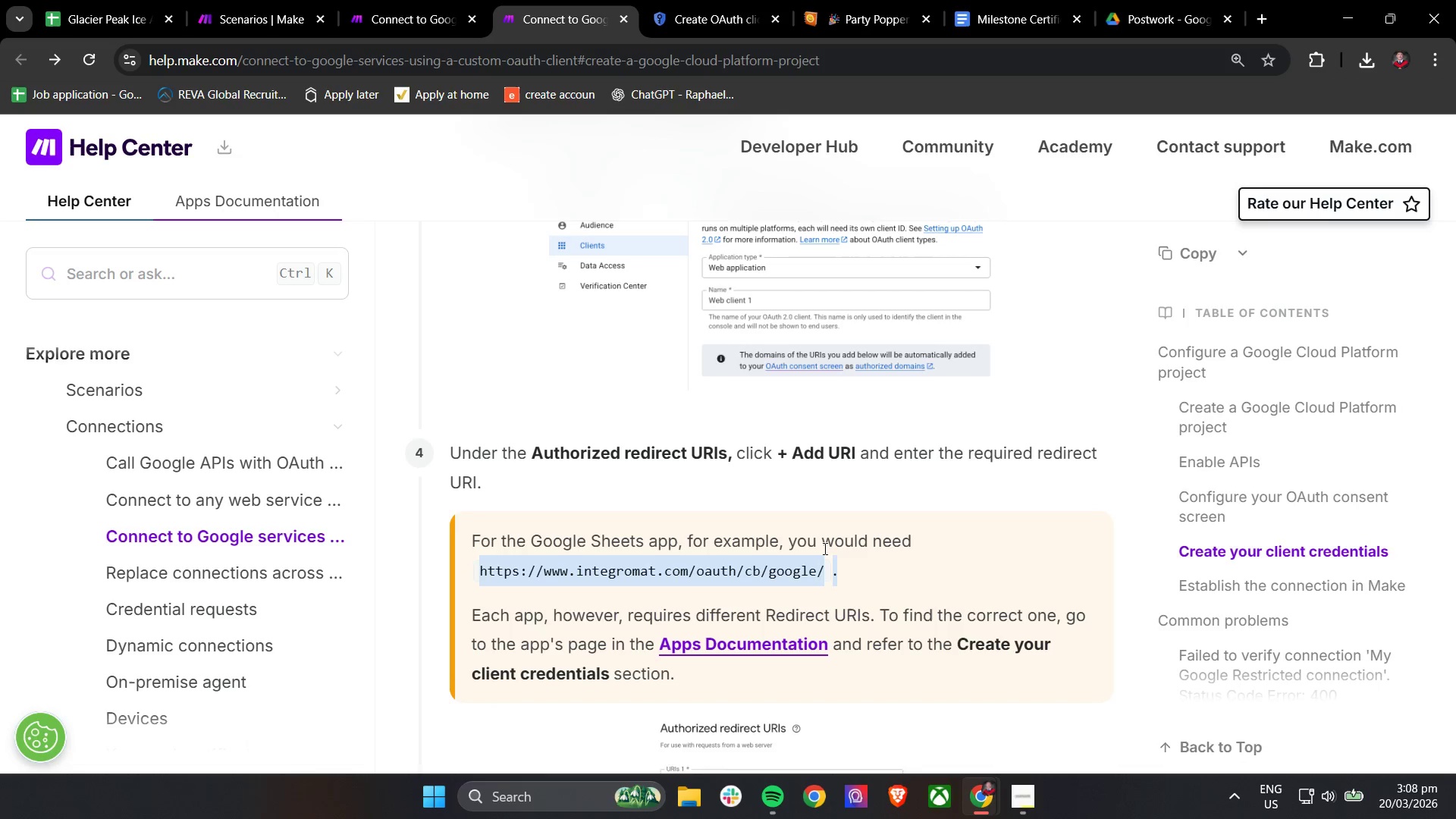 
left_click([825, 559])
 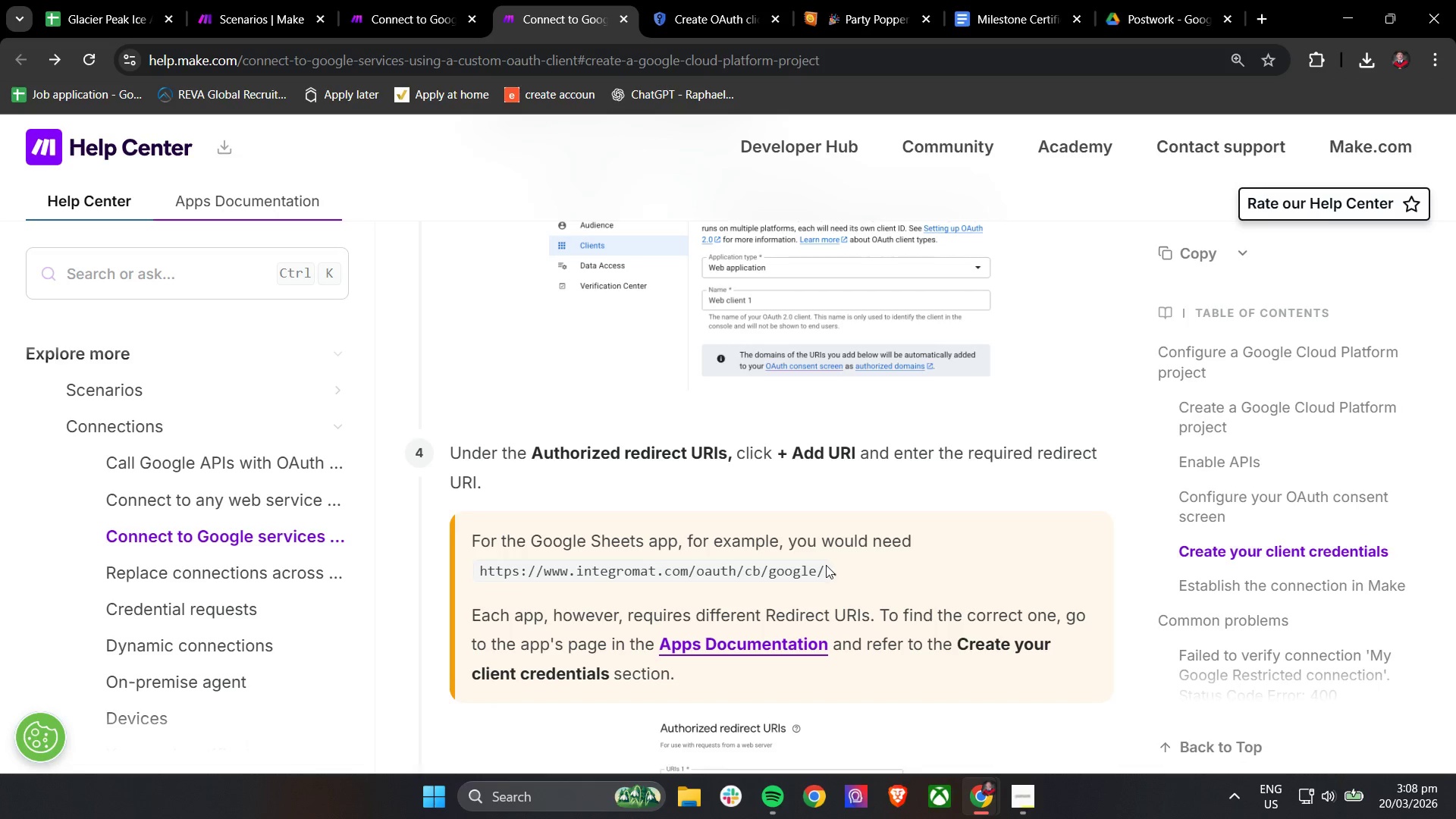 
left_click_drag(start_coordinate=[826, 565], to_coordinate=[479, 560])
 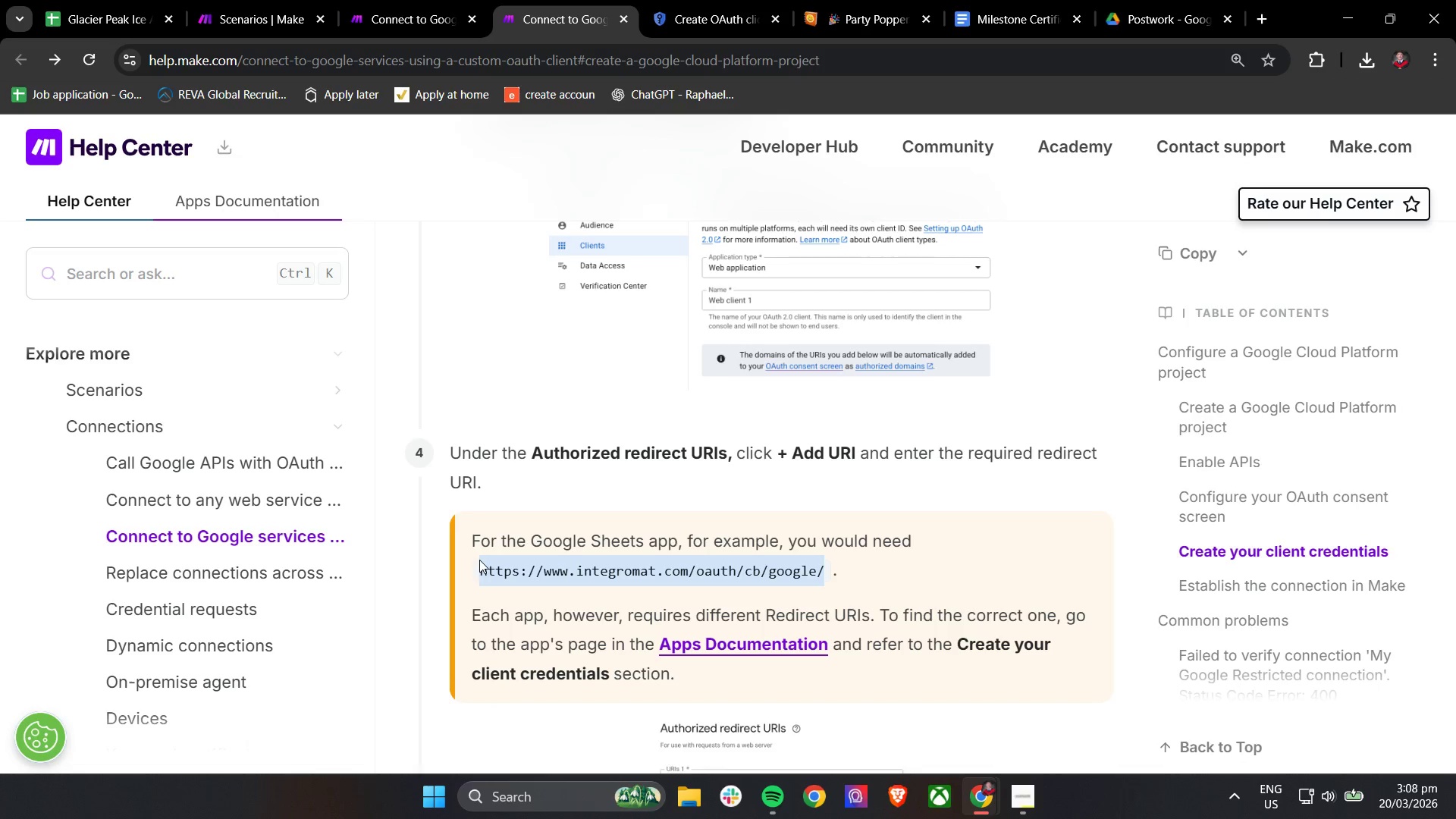 
key(Control+C)
 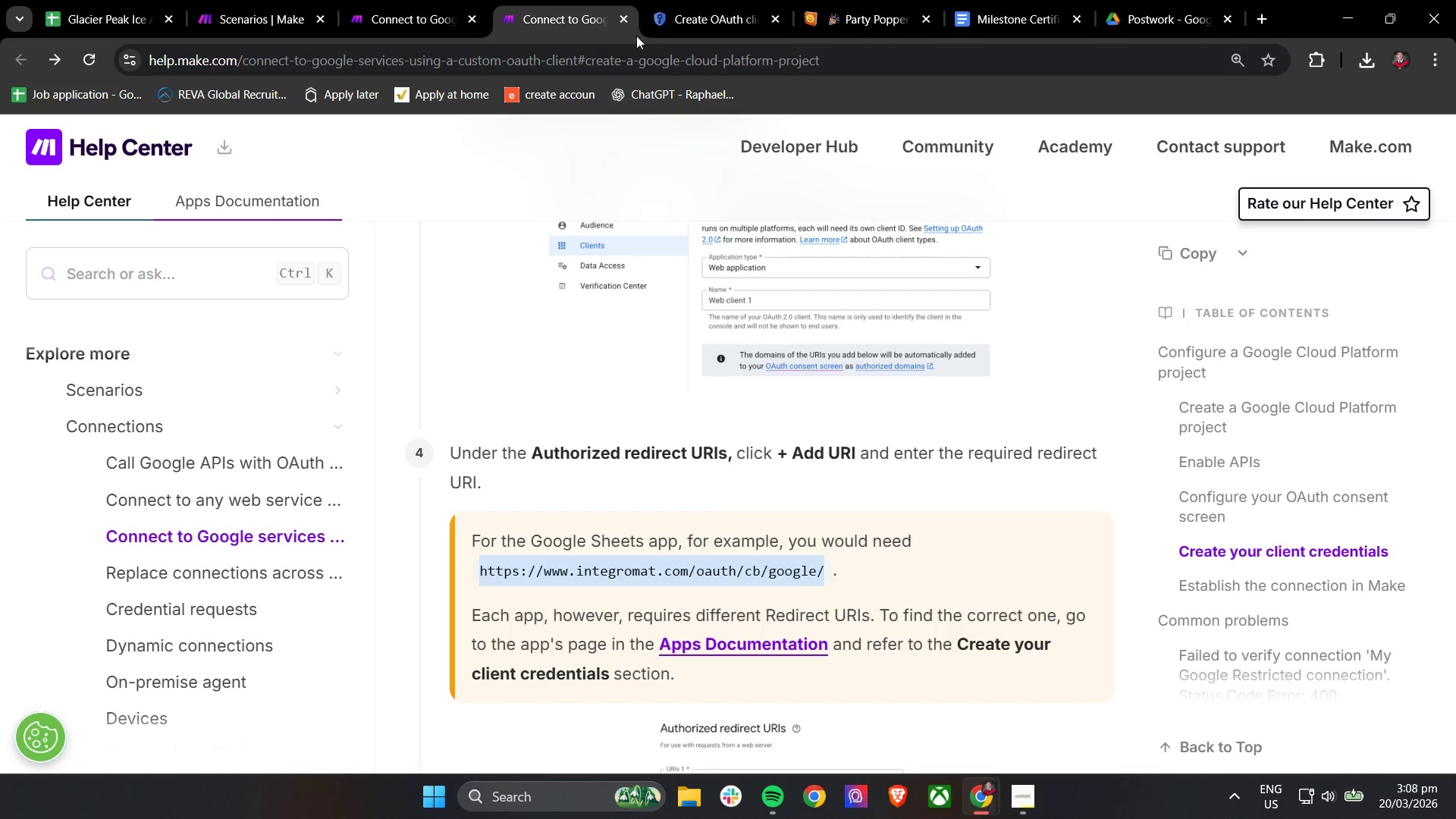 
key(Control+C)
 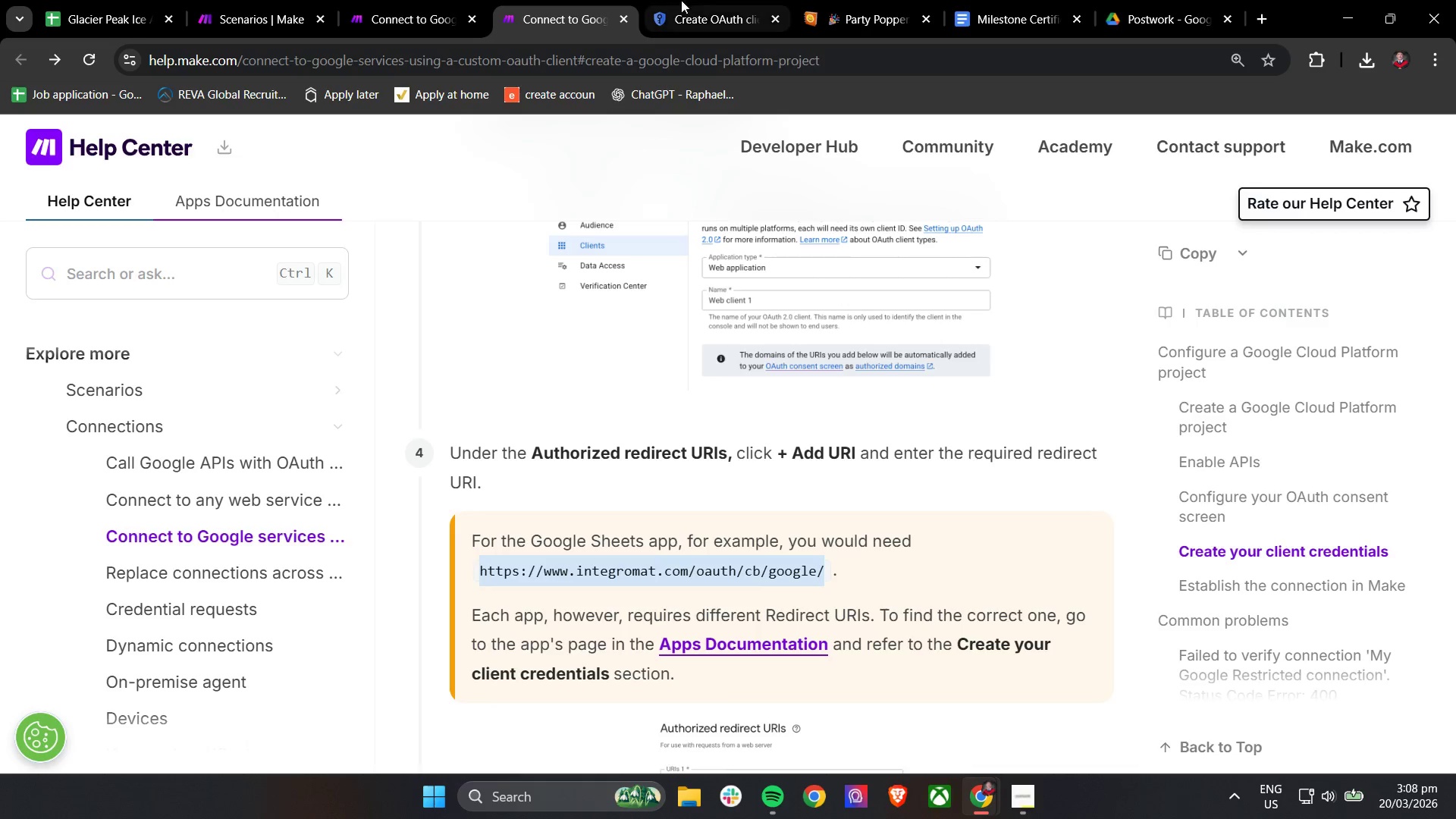 
left_click([715, 0])
 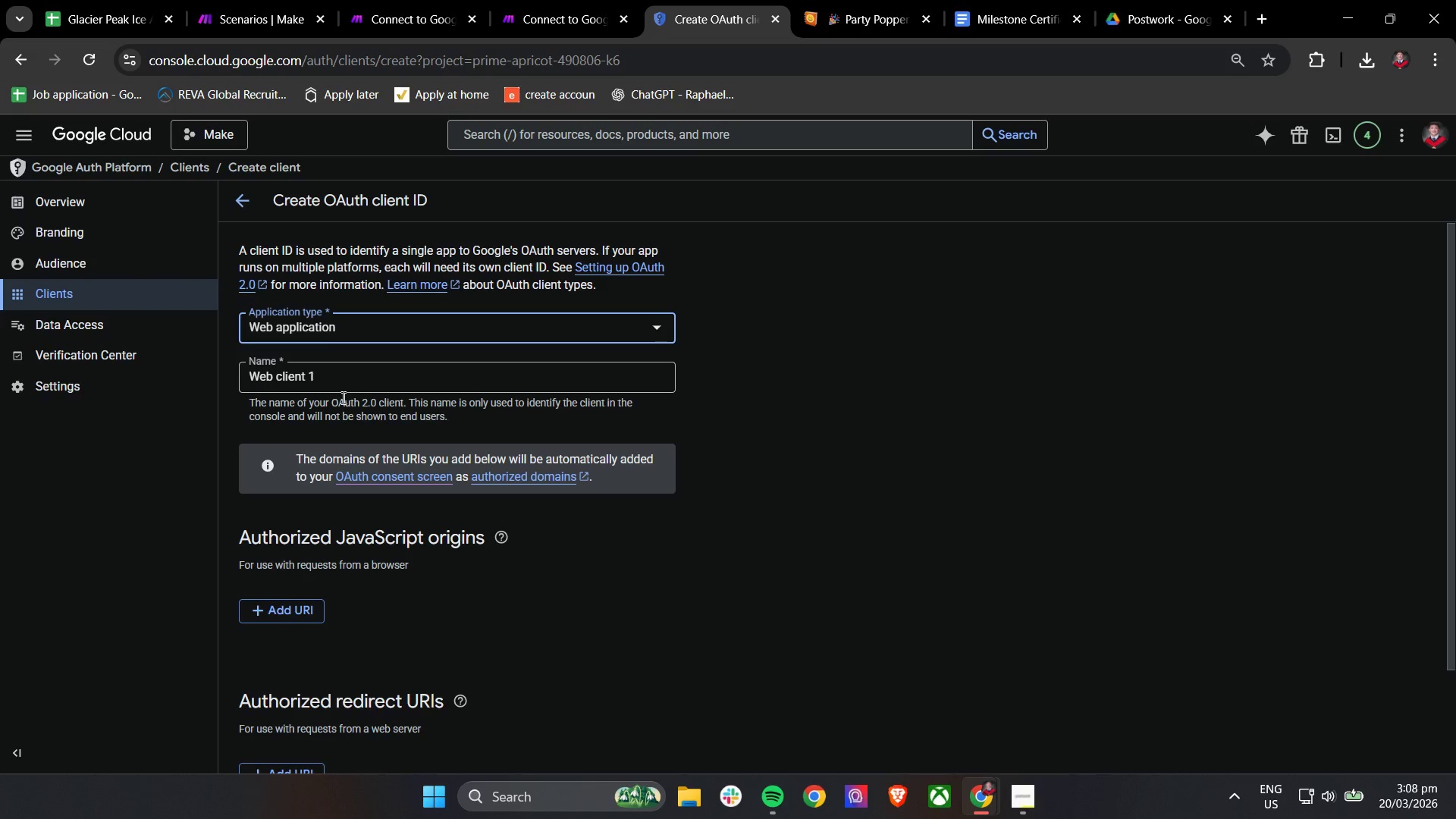 
scroll: coordinate [332, 490], scroll_direction: down, amount: 4.0
 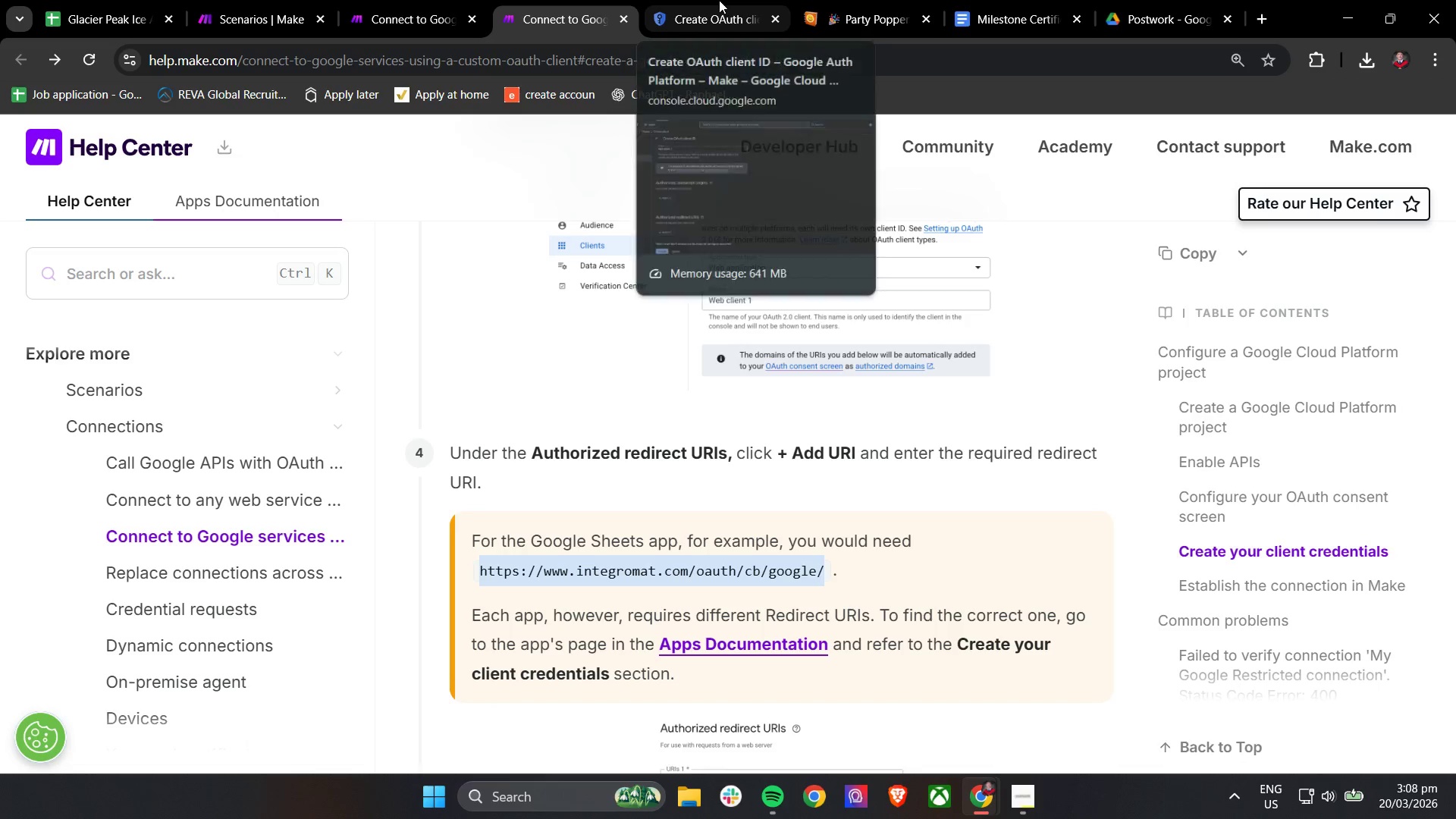 
left_click([720, 0])
 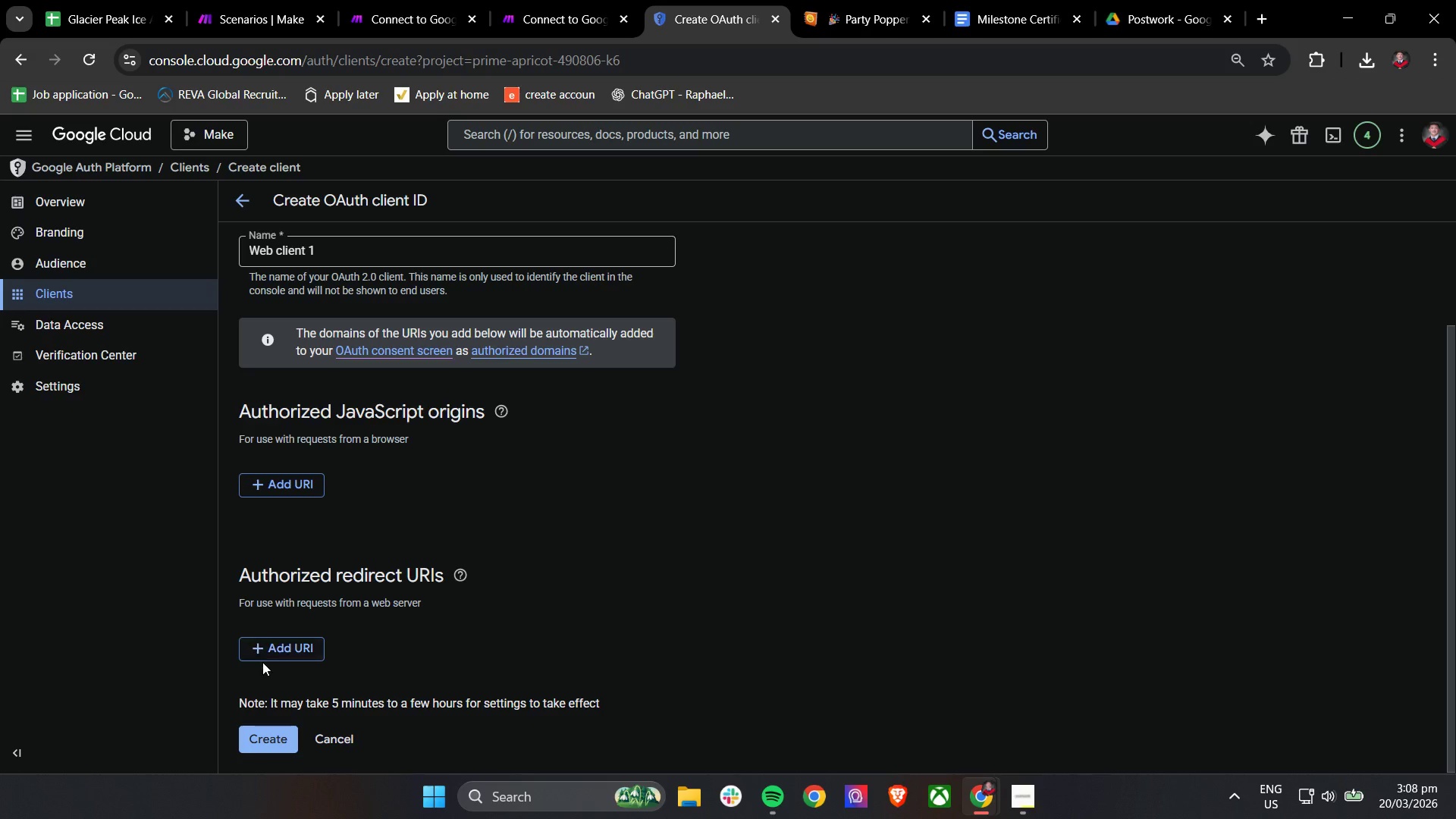 
left_click([268, 647])
 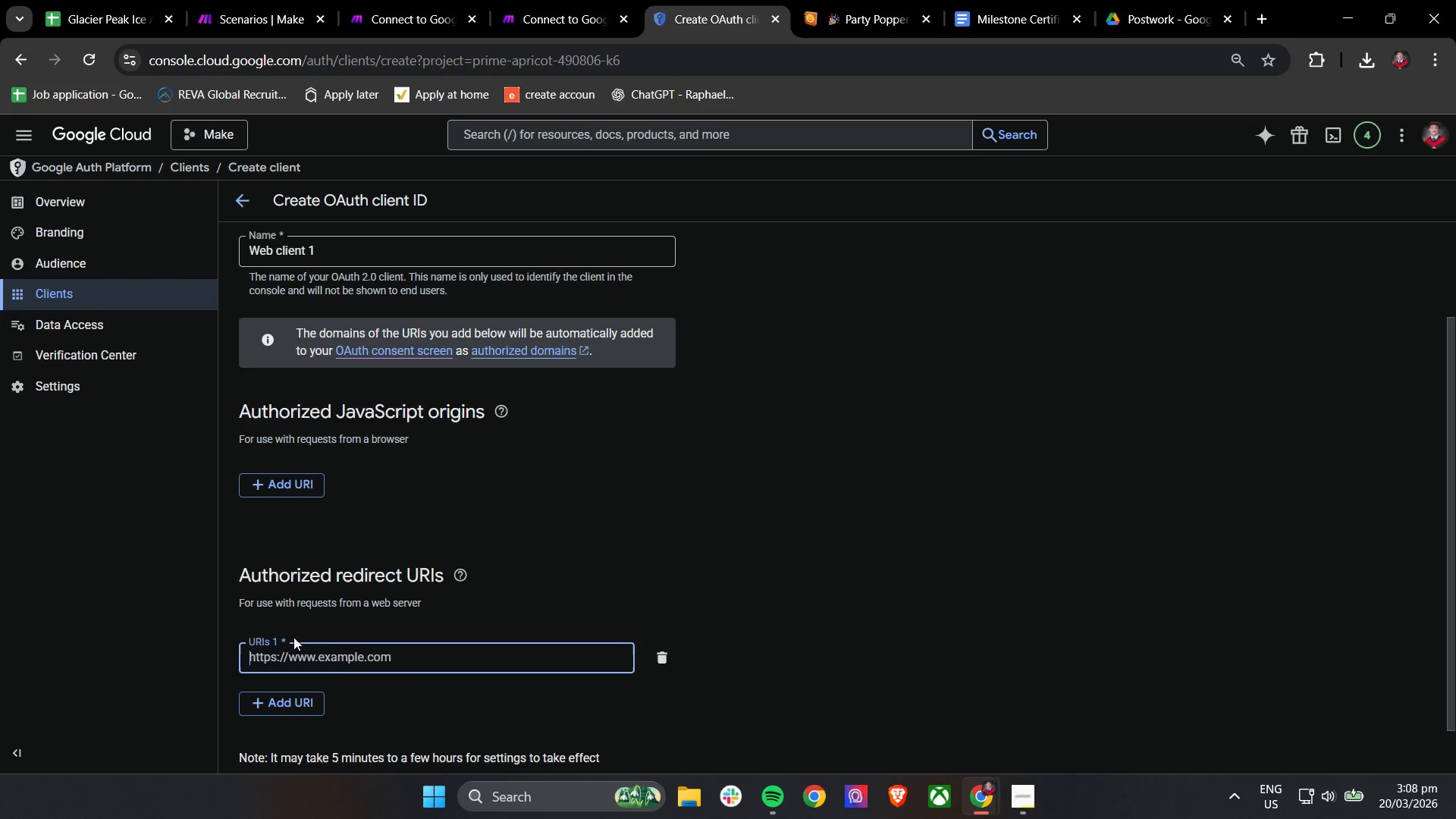 
key(Control+V)
 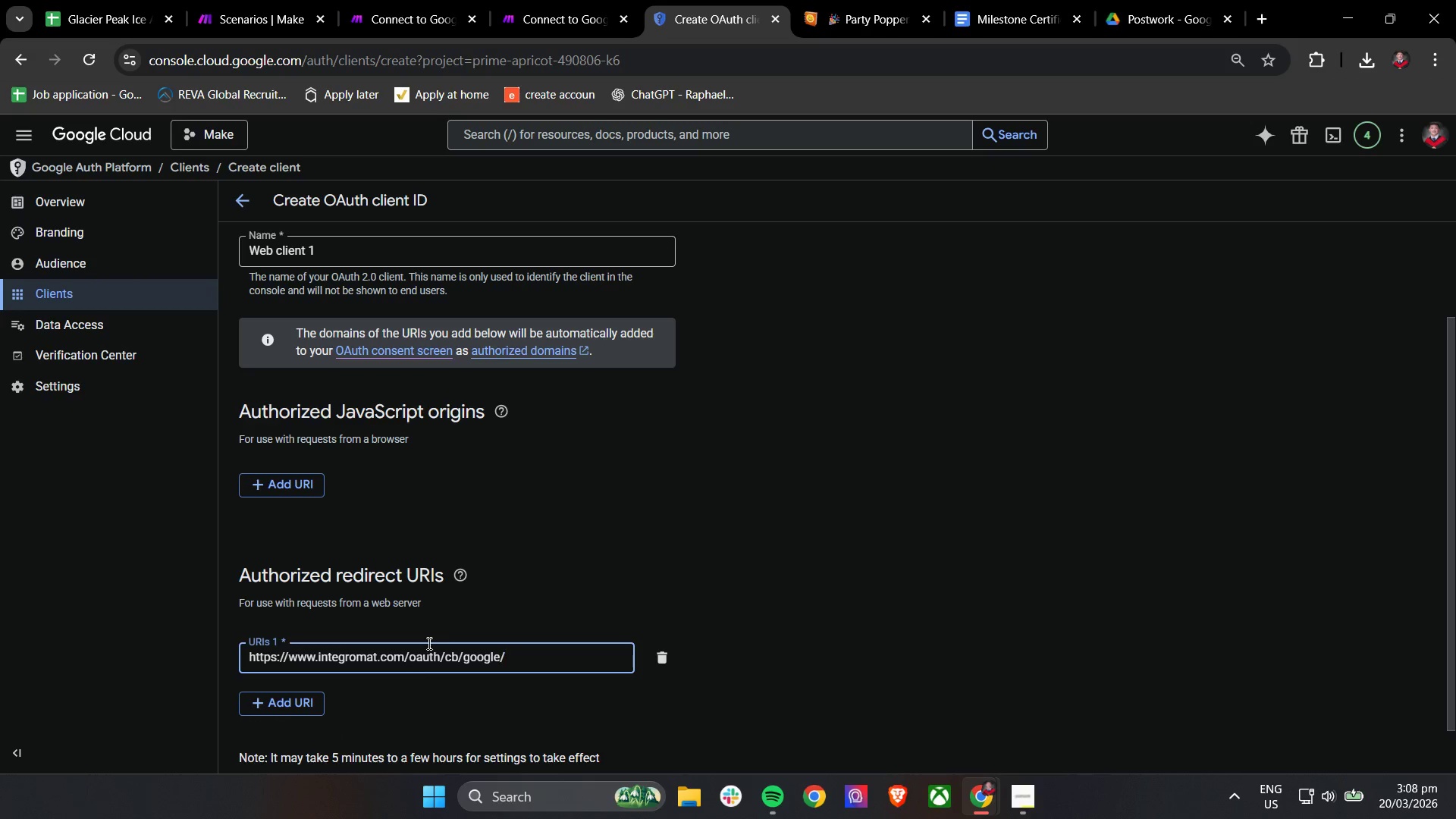 
left_click([473, 592])
 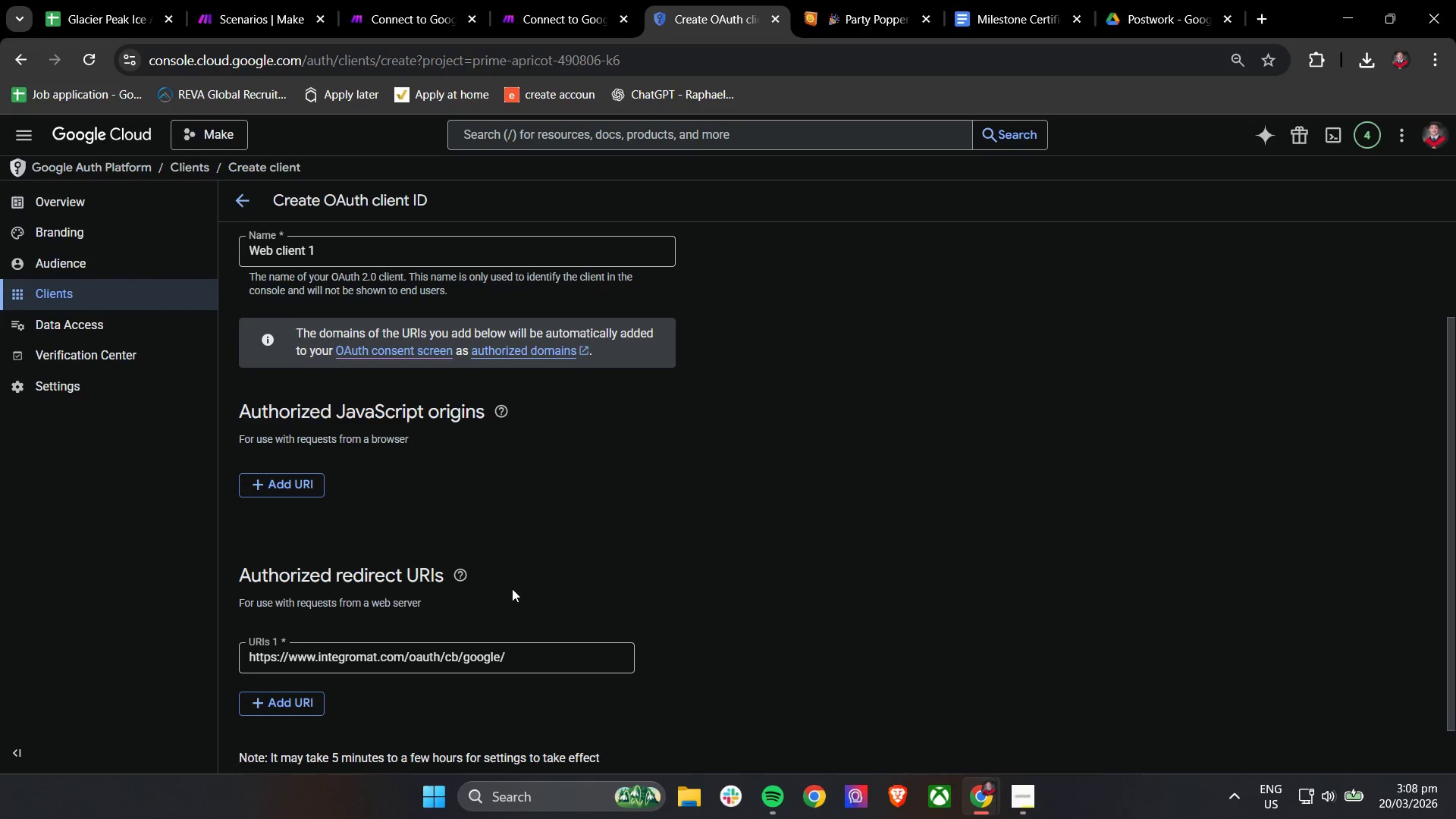 
scroll: coordinate [513, 344], scroll_direction: up, amount: 6.0
 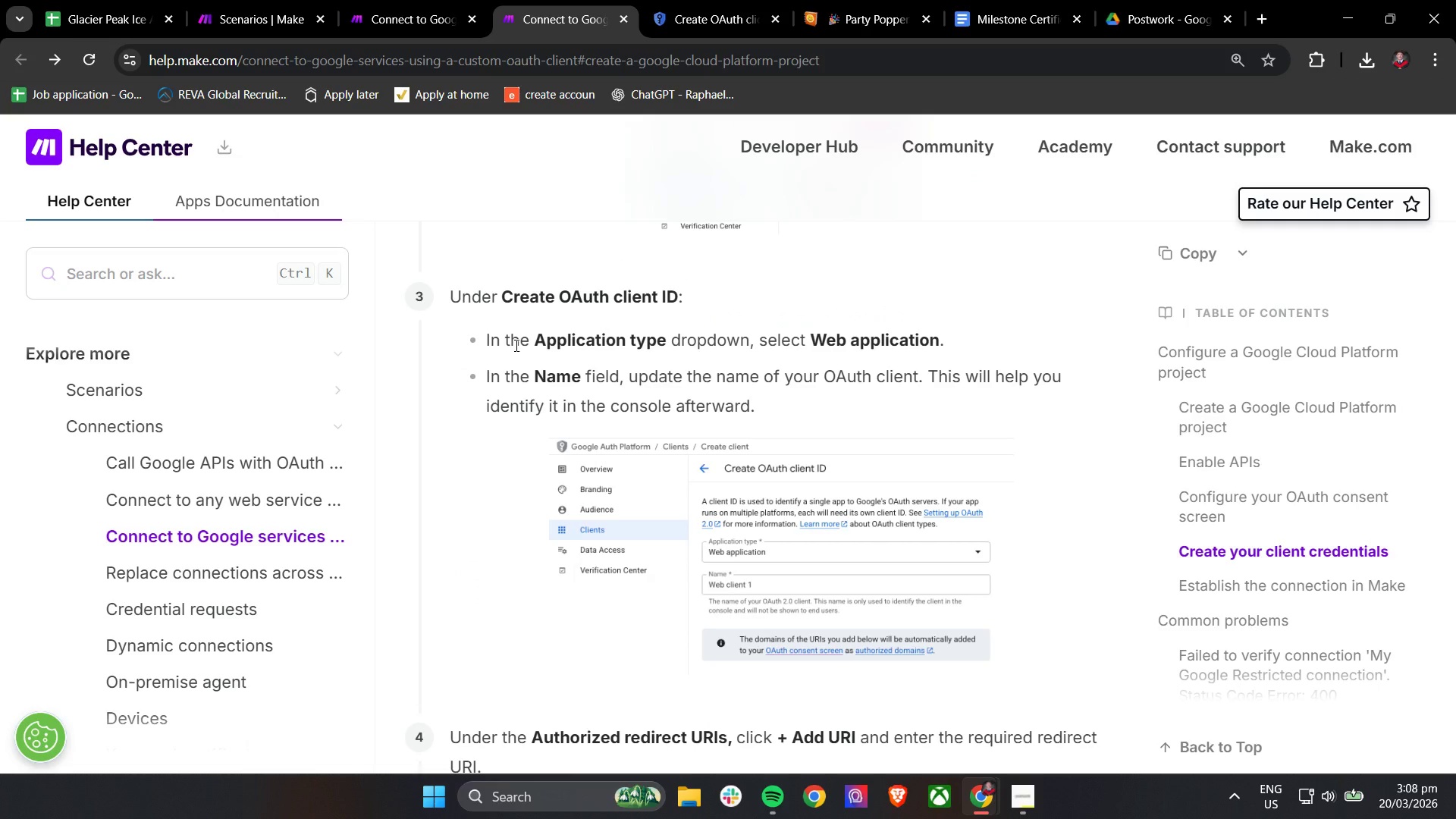 
scroll: coordinate [515, 345], scroll_direction: down, amount: 5.0
 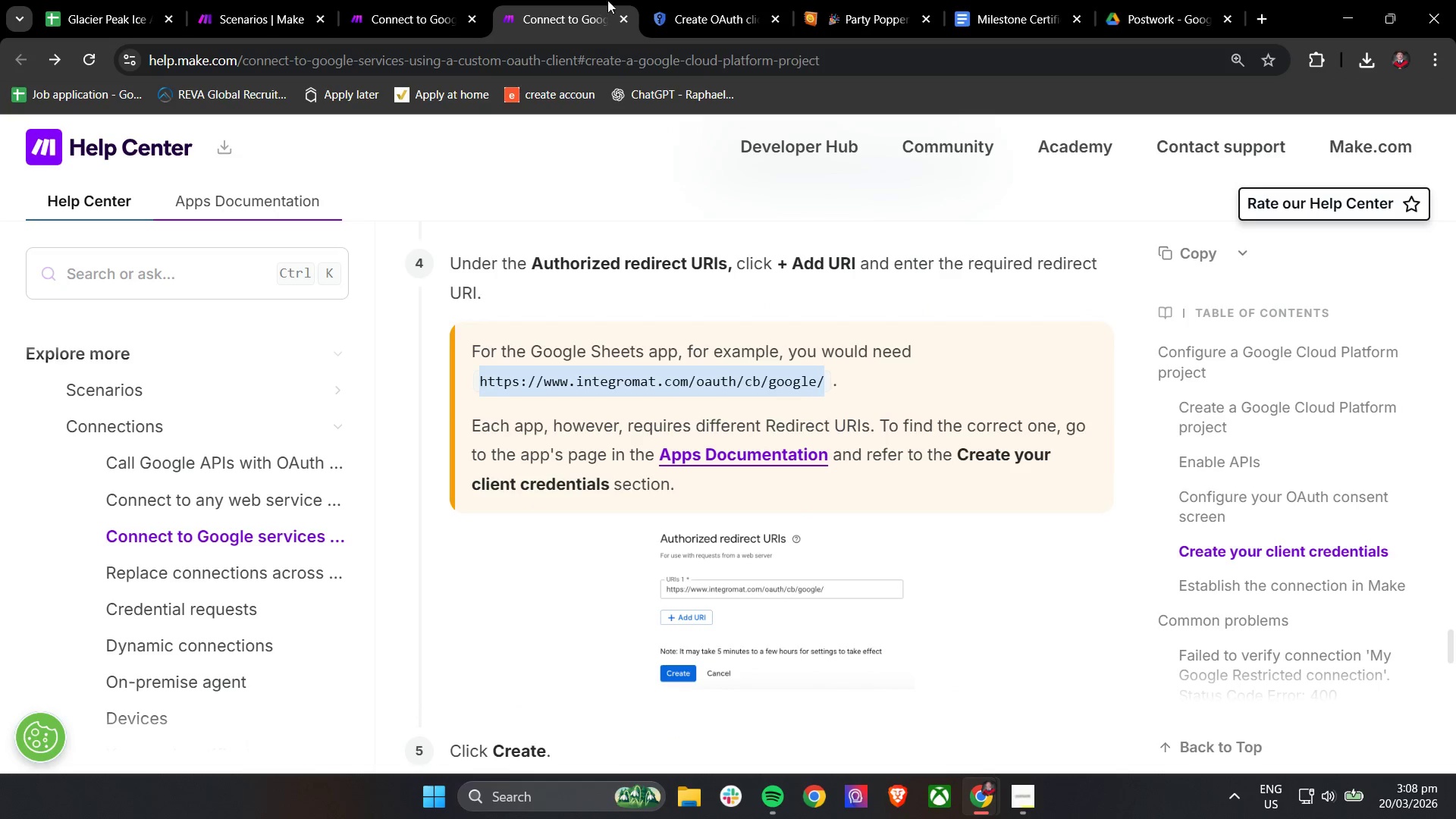 
left_click([718, 0])
 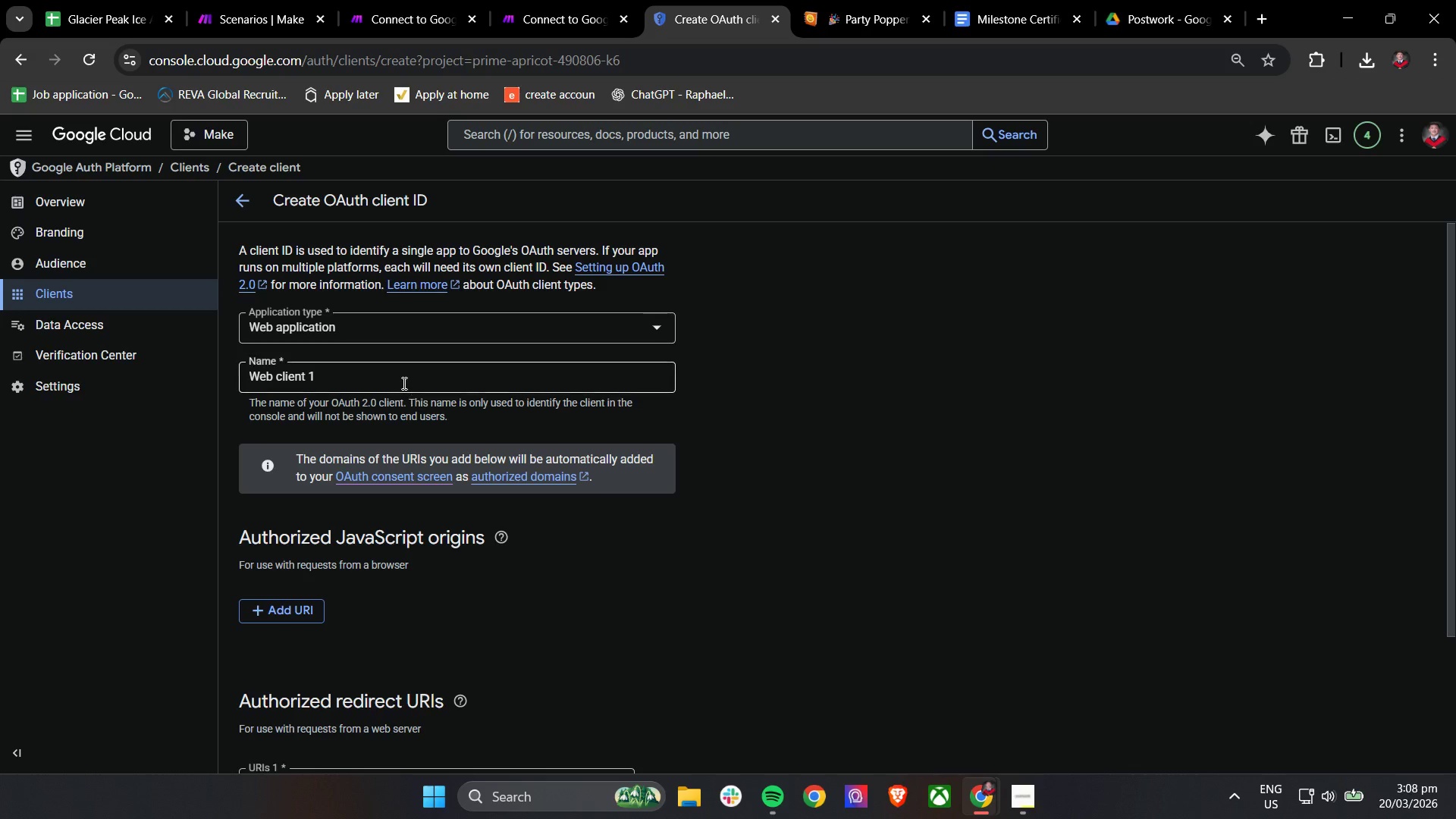 
double_click([403, 383])
 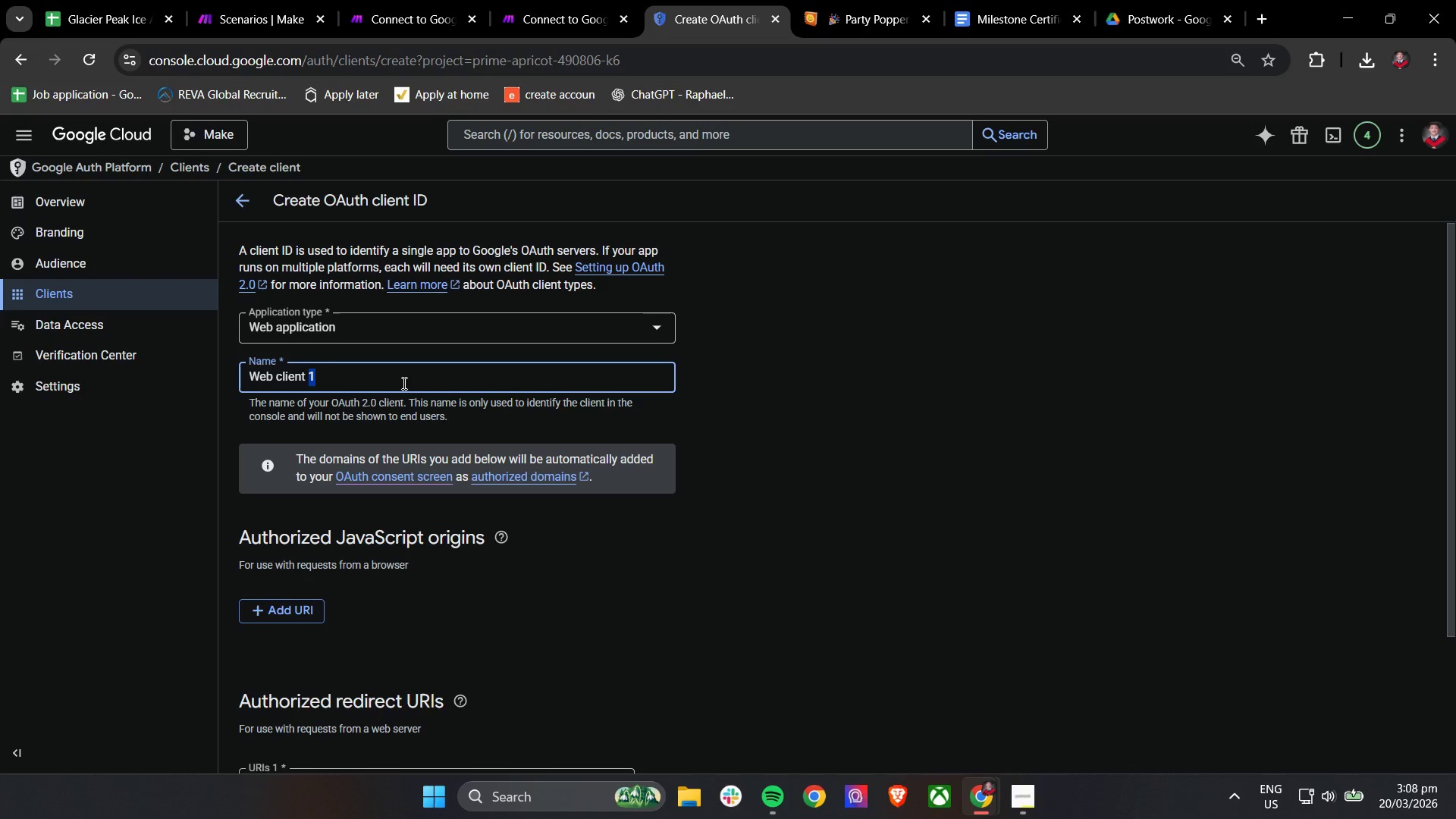 
triple_click([403, 383])
 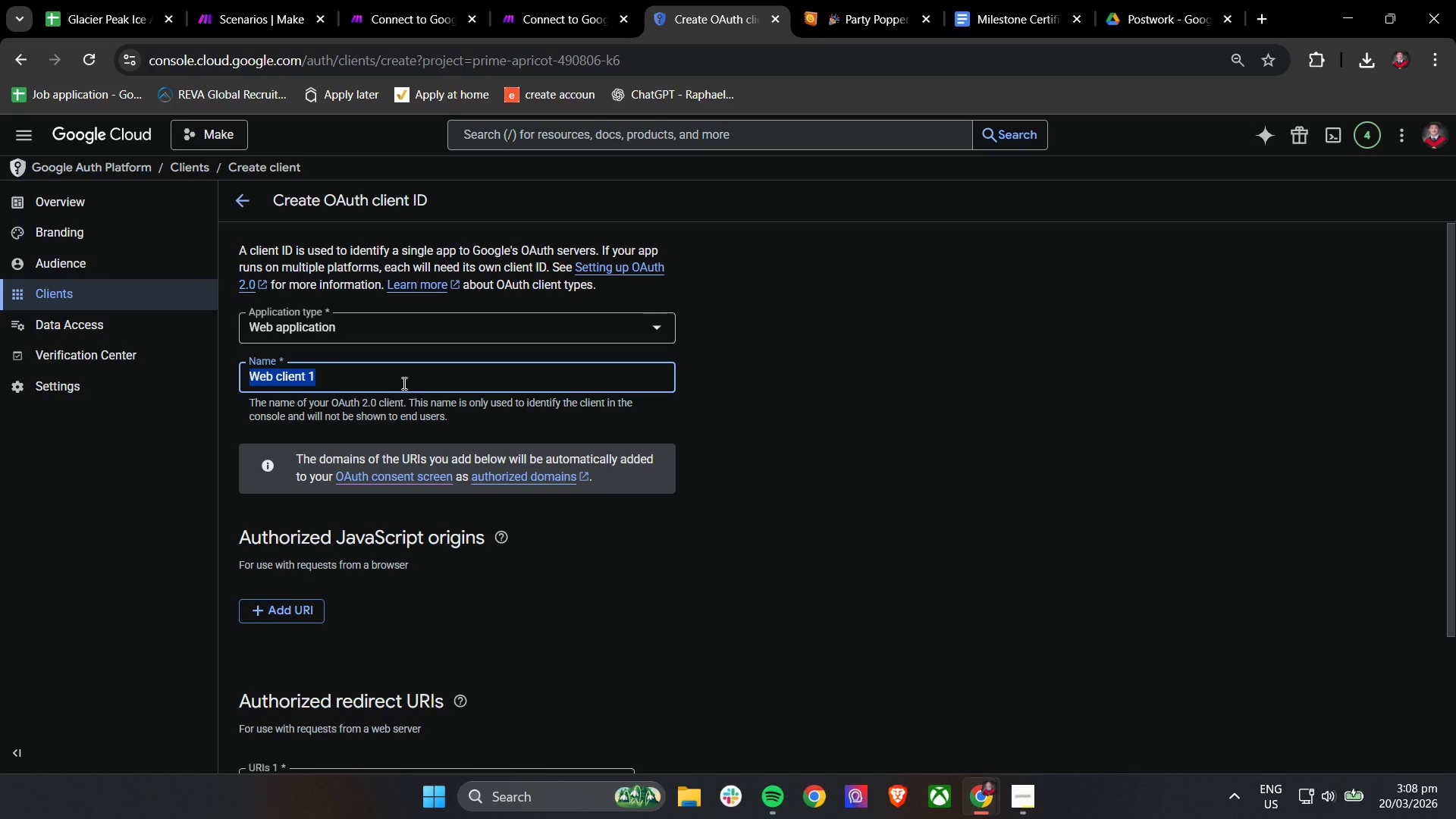 
type(Make)
 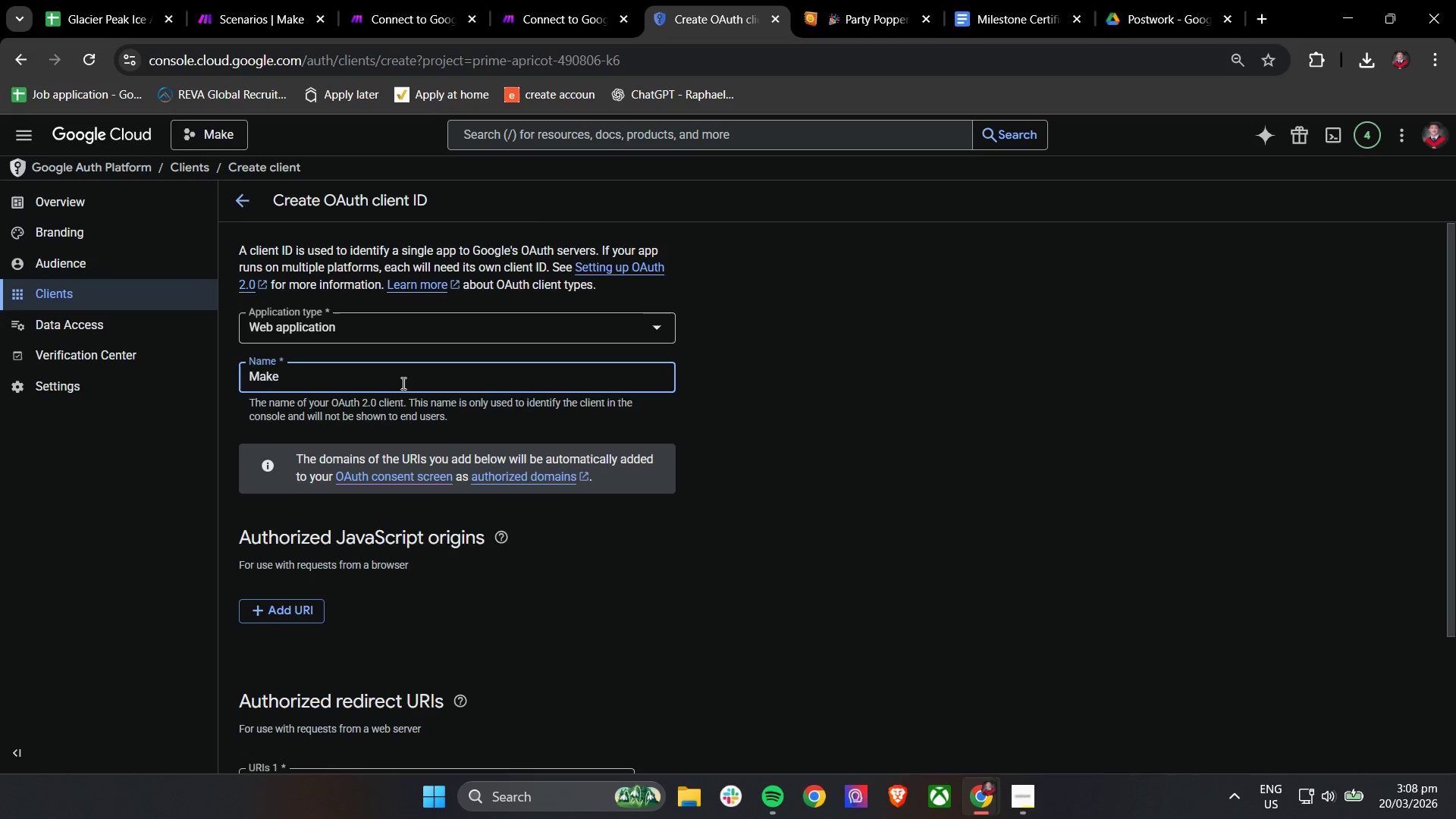 
scroll: coordinate [429, 428], scroll_direction: down, amount: 6.0
 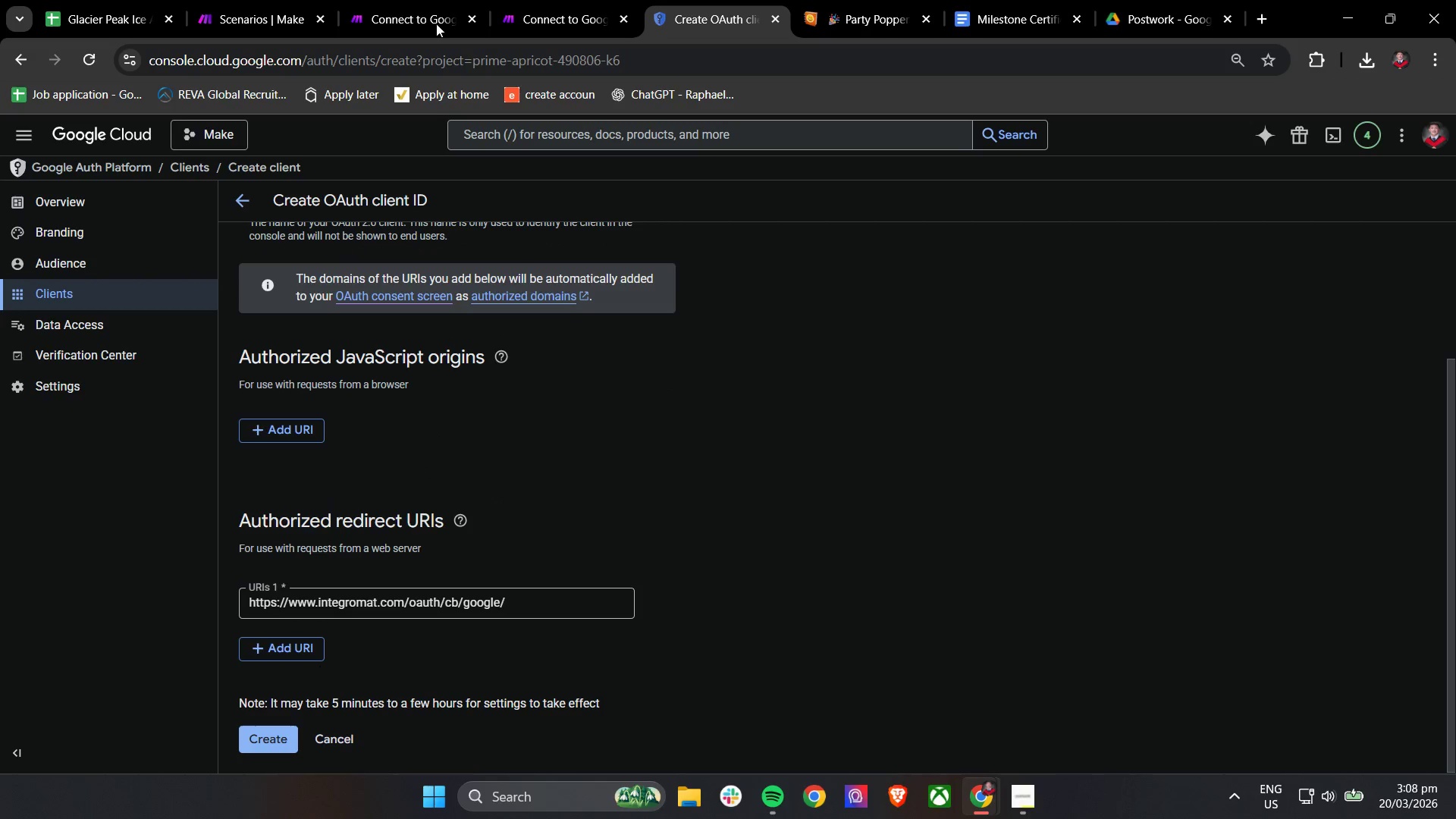 
left_click([549, 0])
 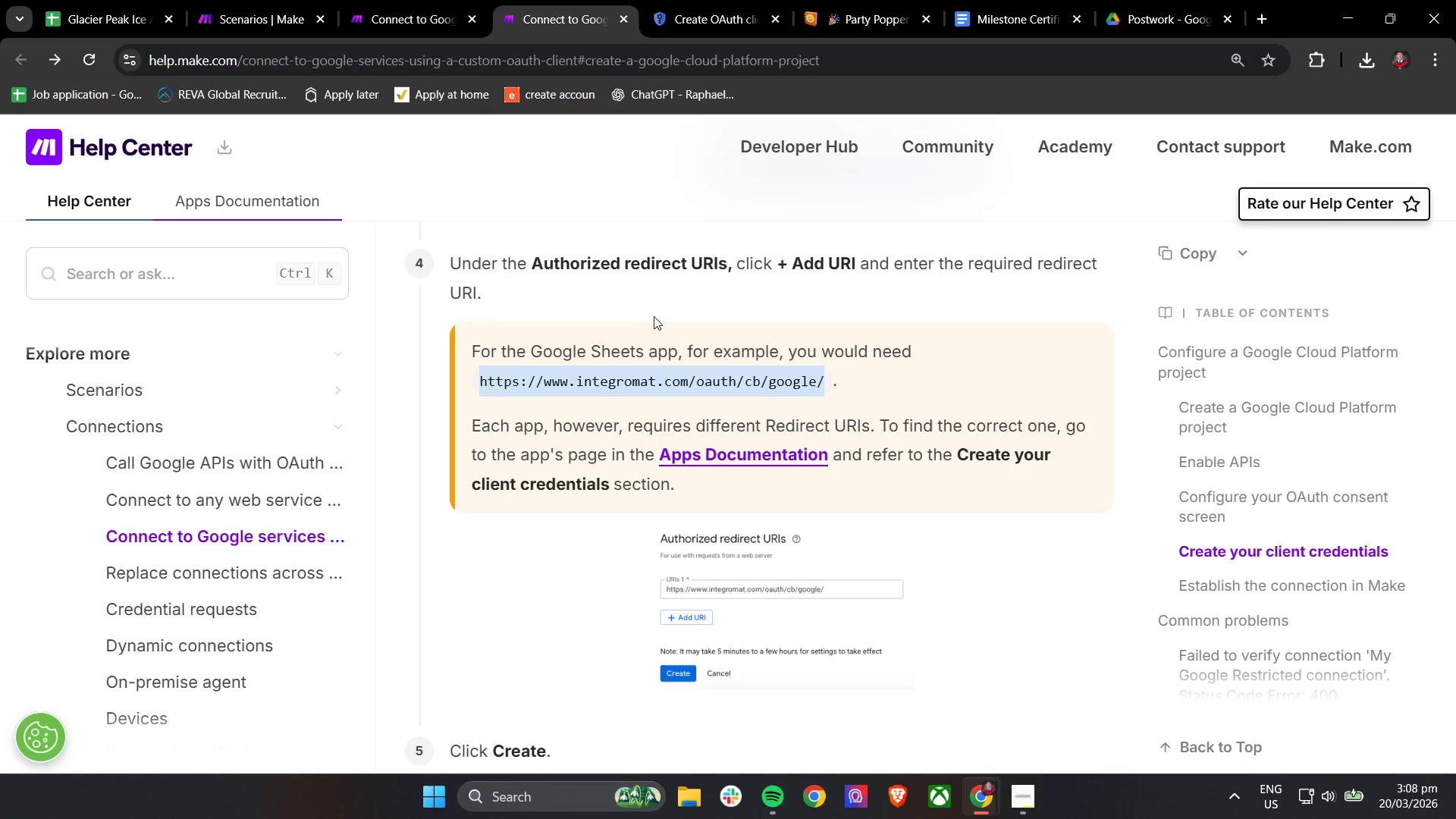 
scroll: coordinate [664, 323], scroll_direction: down, amount: 3.0
 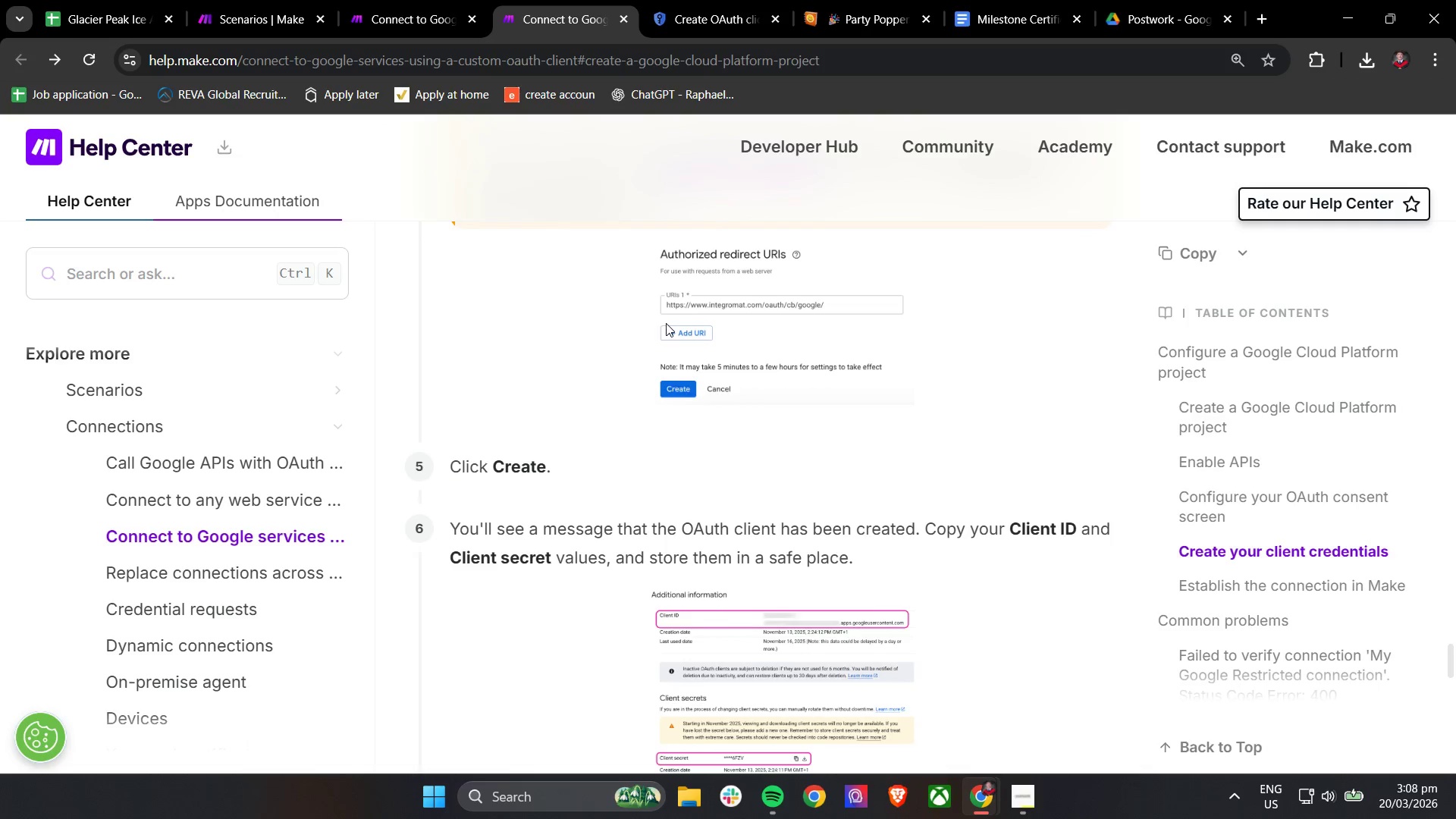 
scroll: coordinate [634, 329], scroll_direction: up, amount: 4.0
 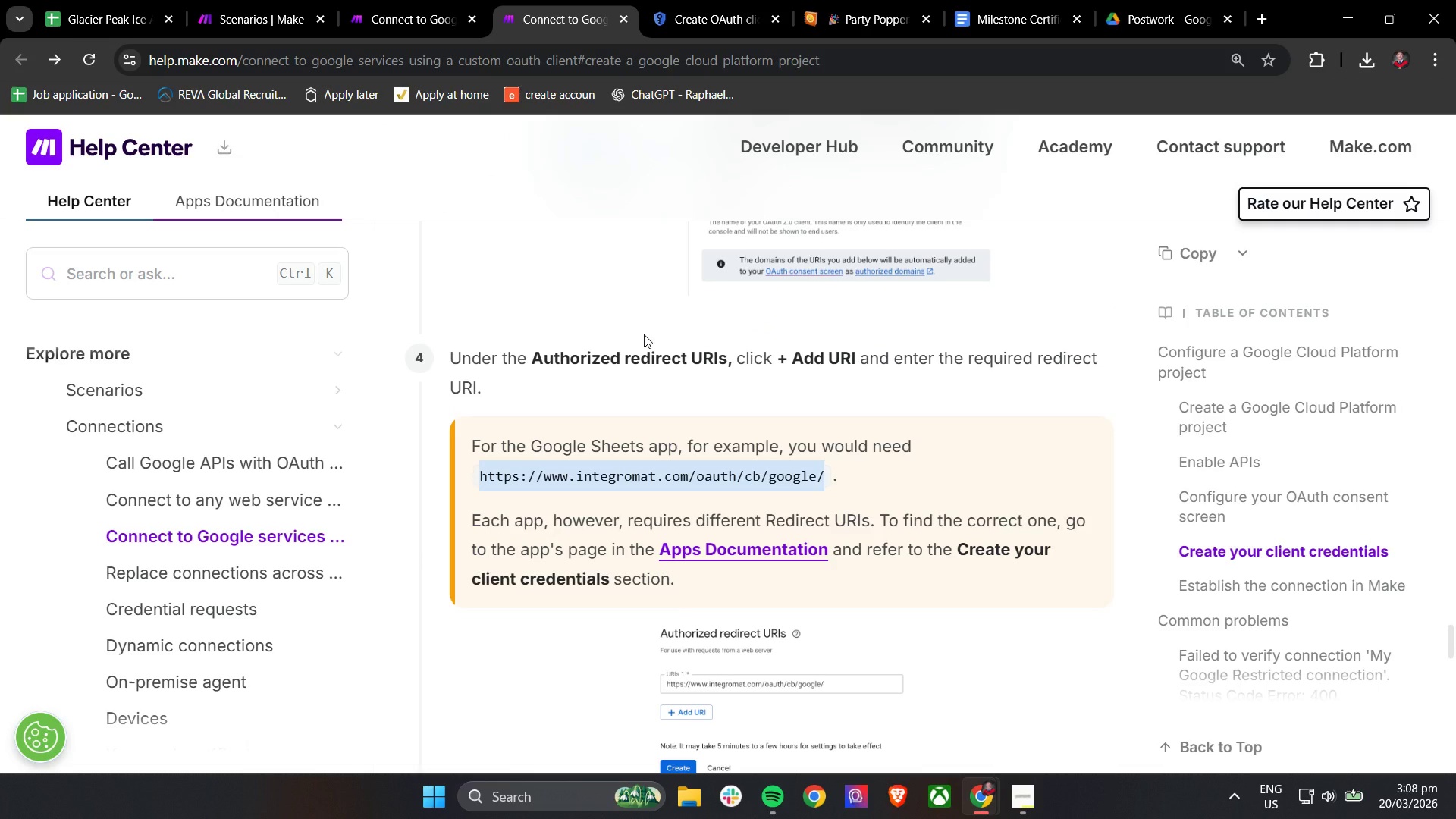 
scroll: coordinate [644, 334], scroll_direction: down, amount: 2.0
 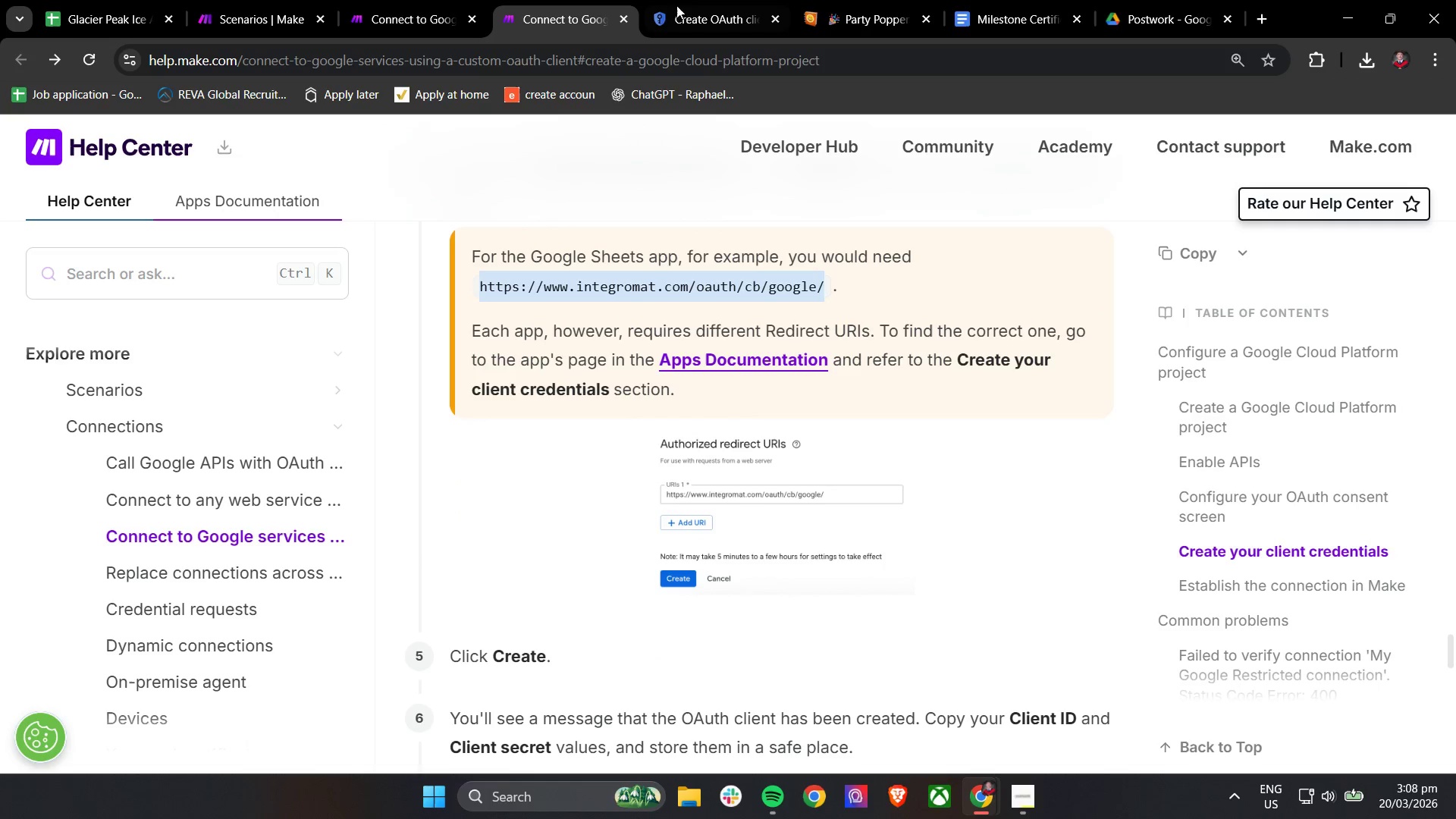 
left_click([709, 2])
 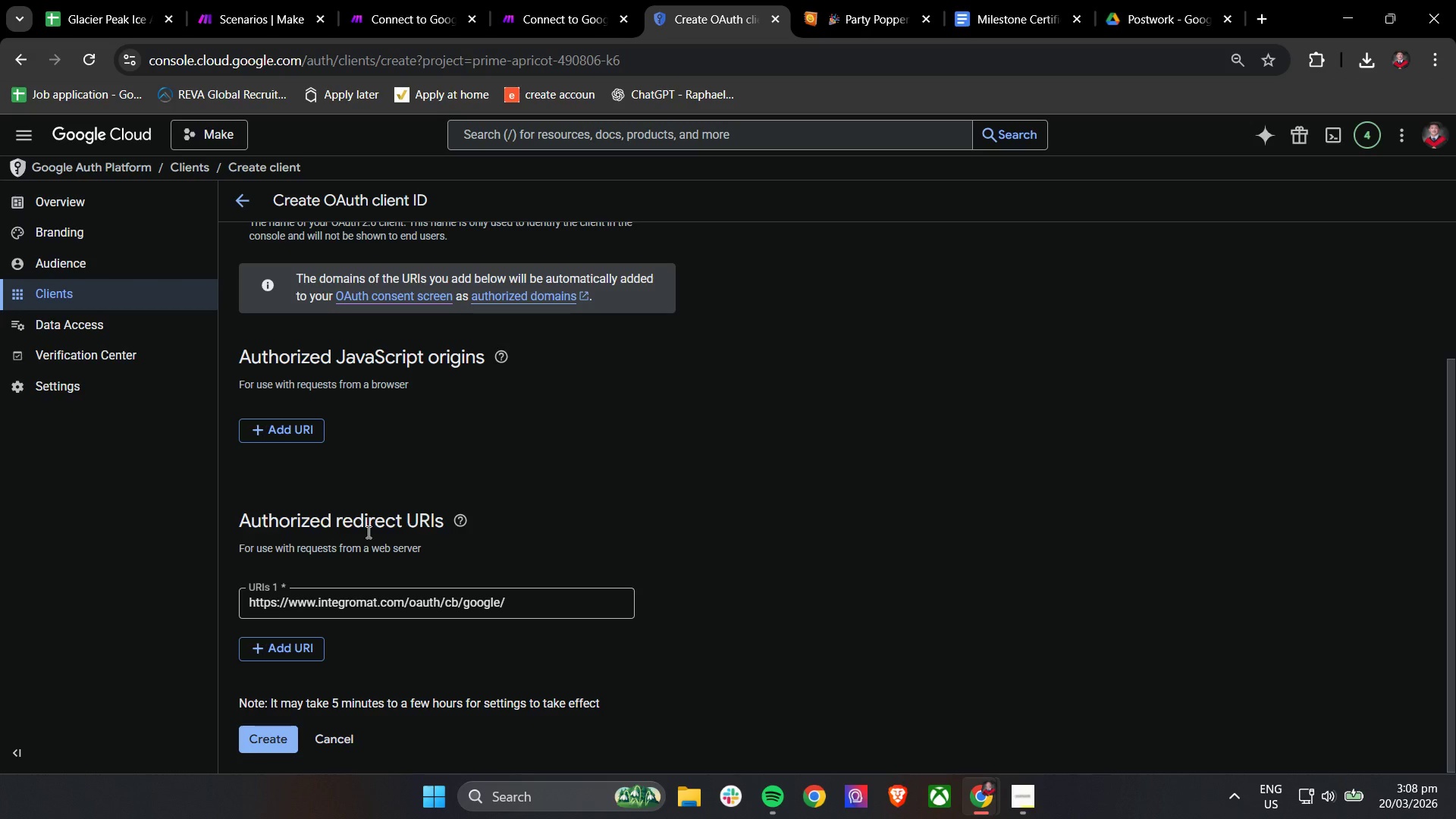 
scroll: coordinate [349, 563], scroll_direction: down, amount: 2.0
 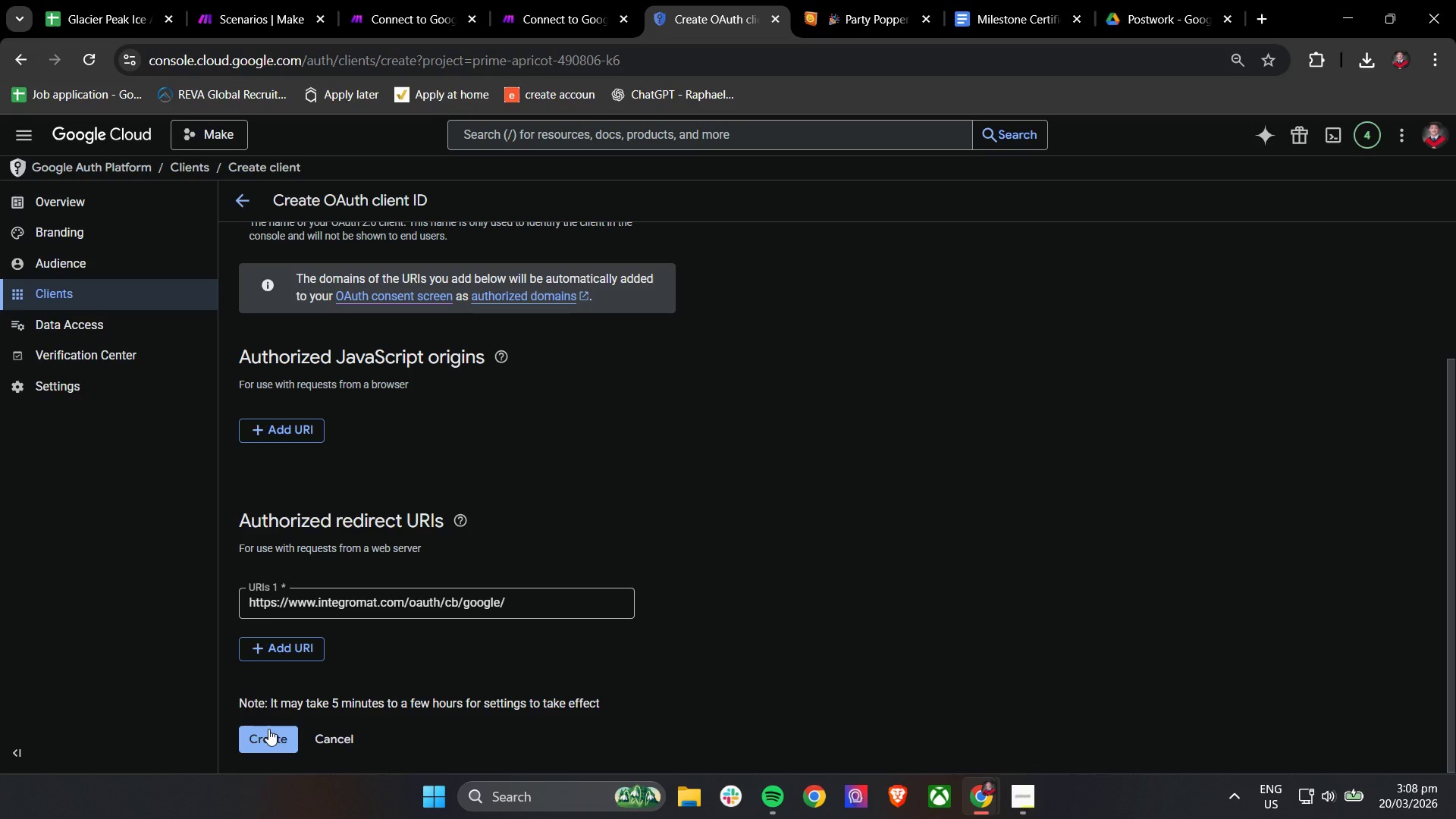 
left_click([268, 733])
 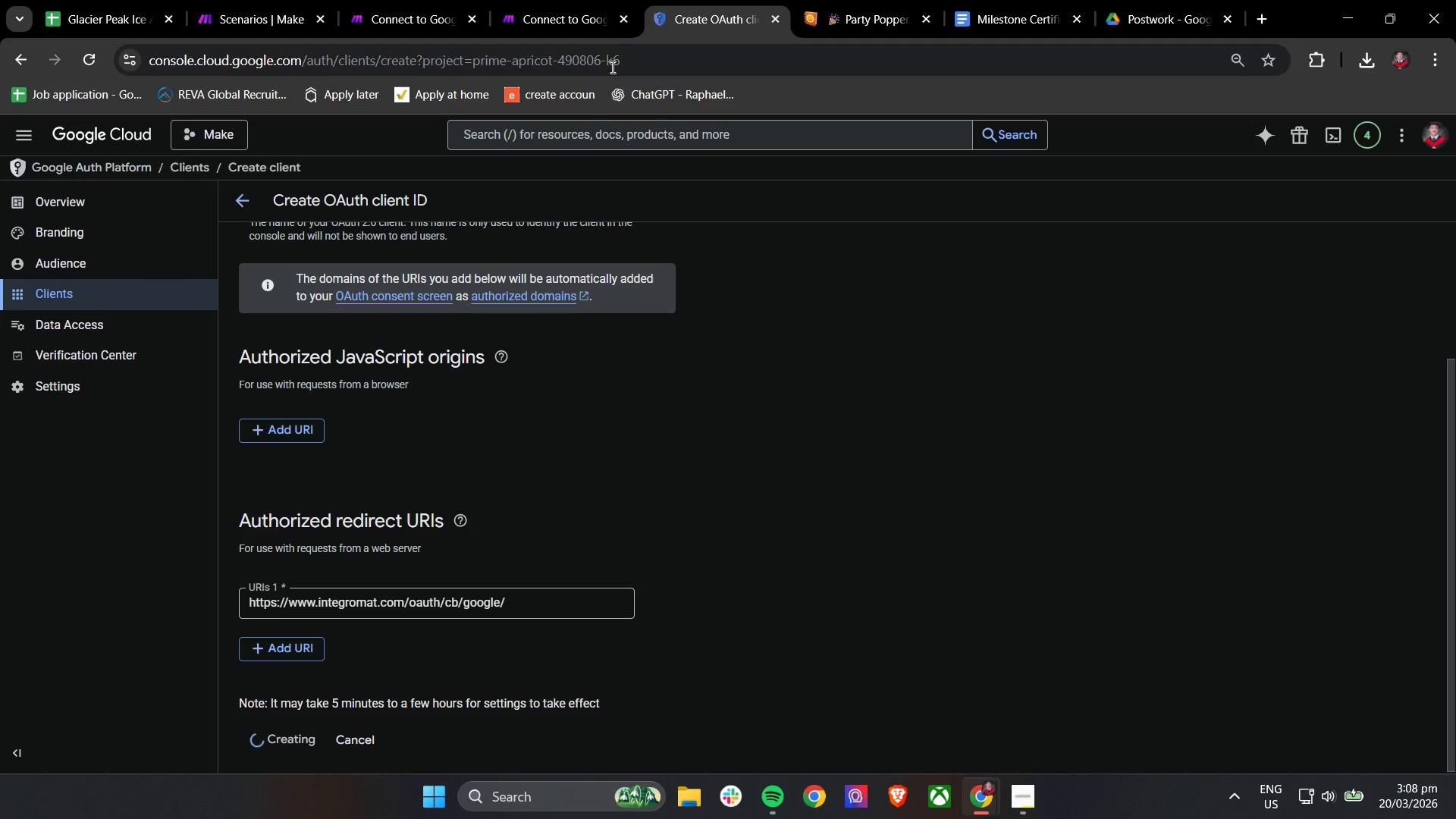 
left_click([550, 0])
 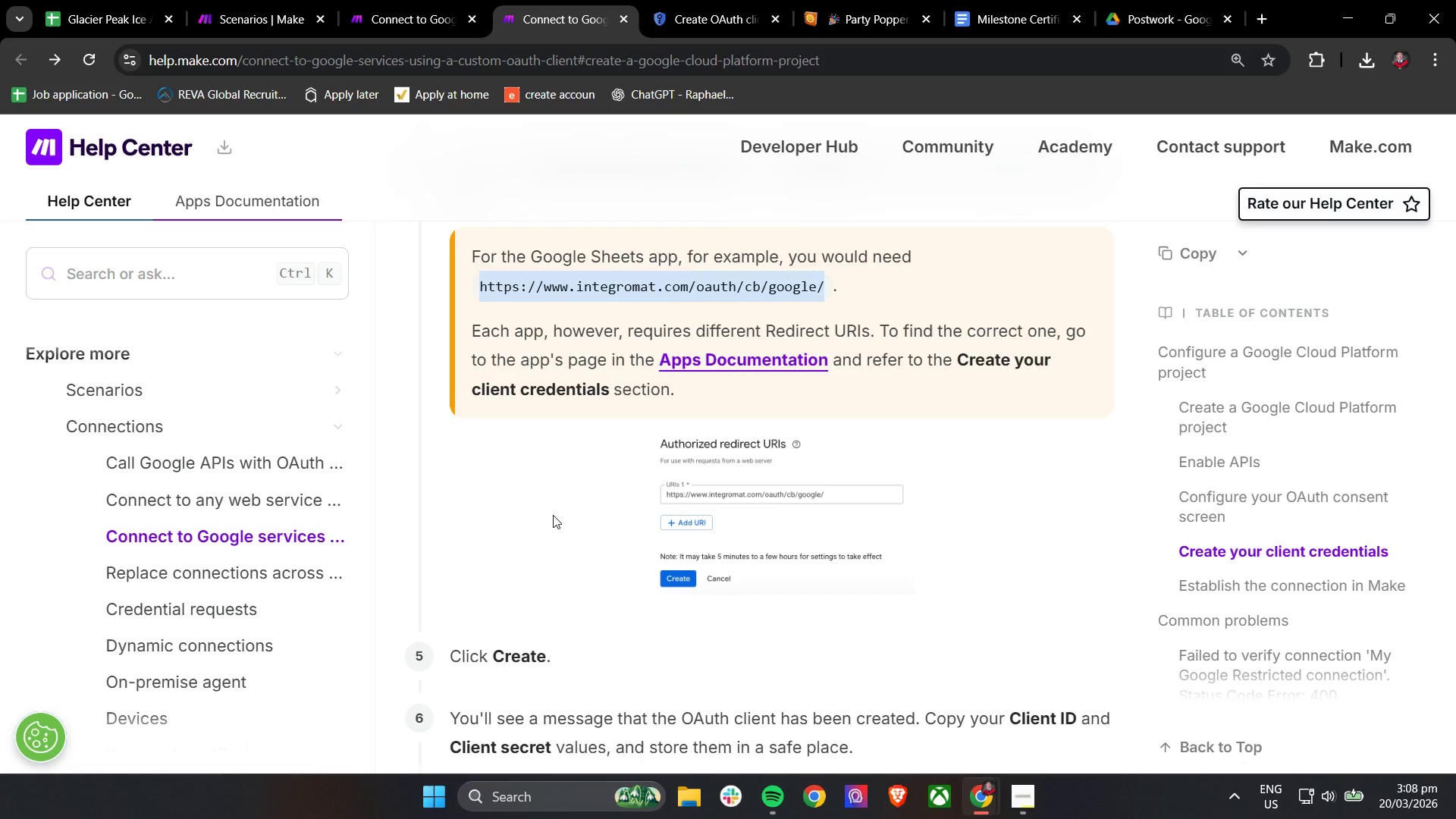 
scroll: coordinate [553, 516], scroll_direction: down, amount: 3.0
 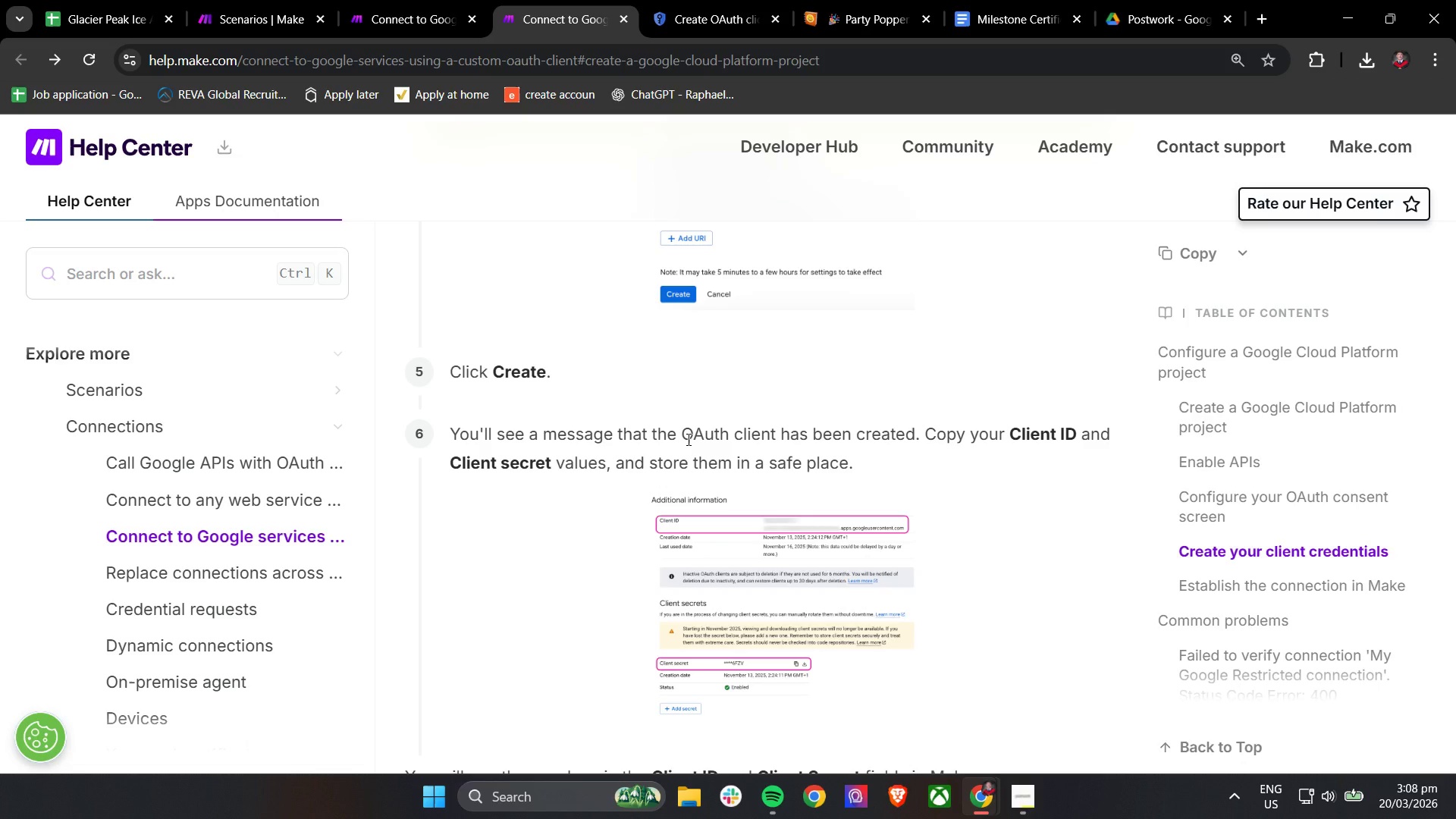 
left_click([712, 0])
 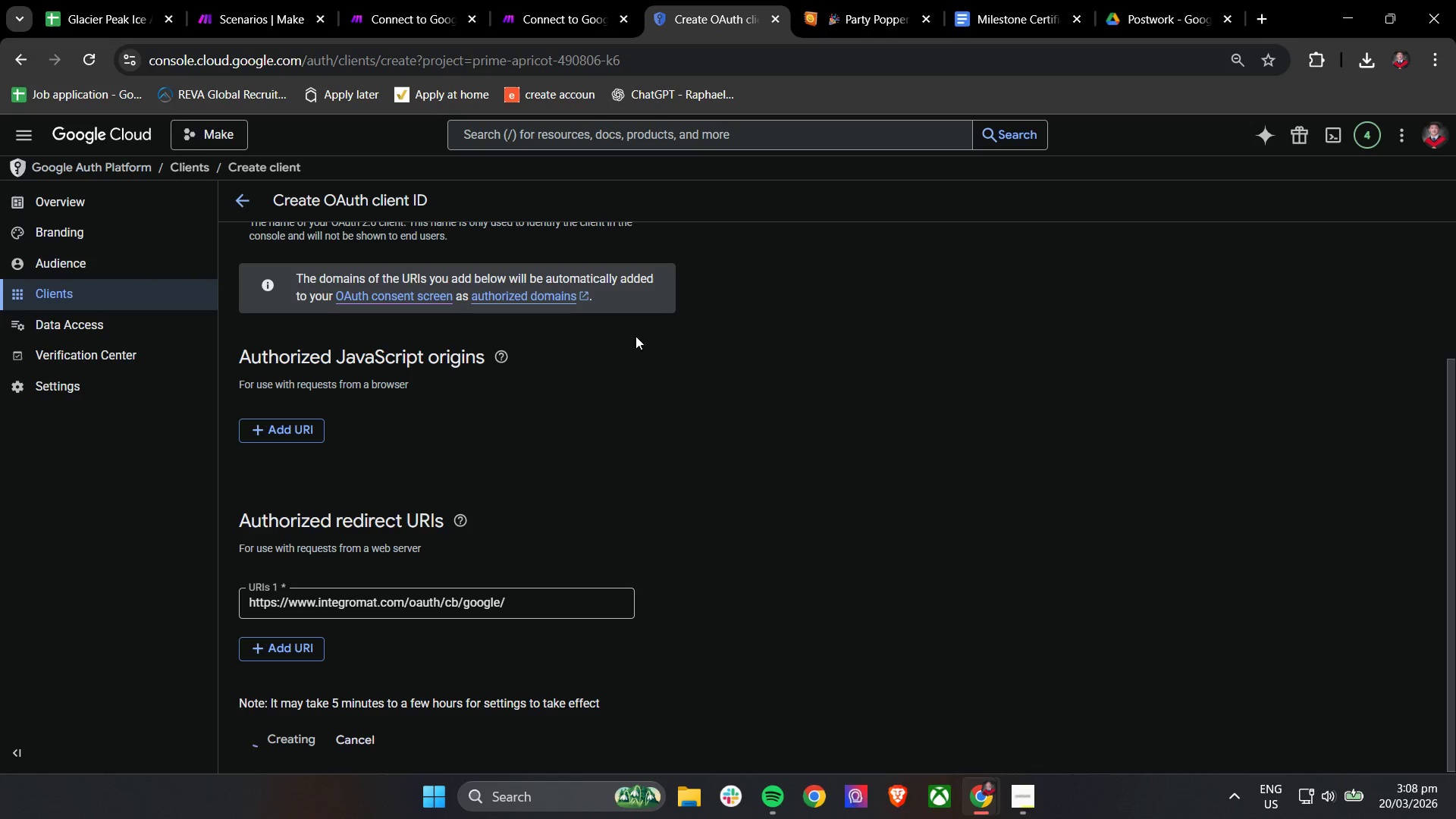 
scroll: coordinate [479, 499], scroll_direction: down, amount: 3.0
 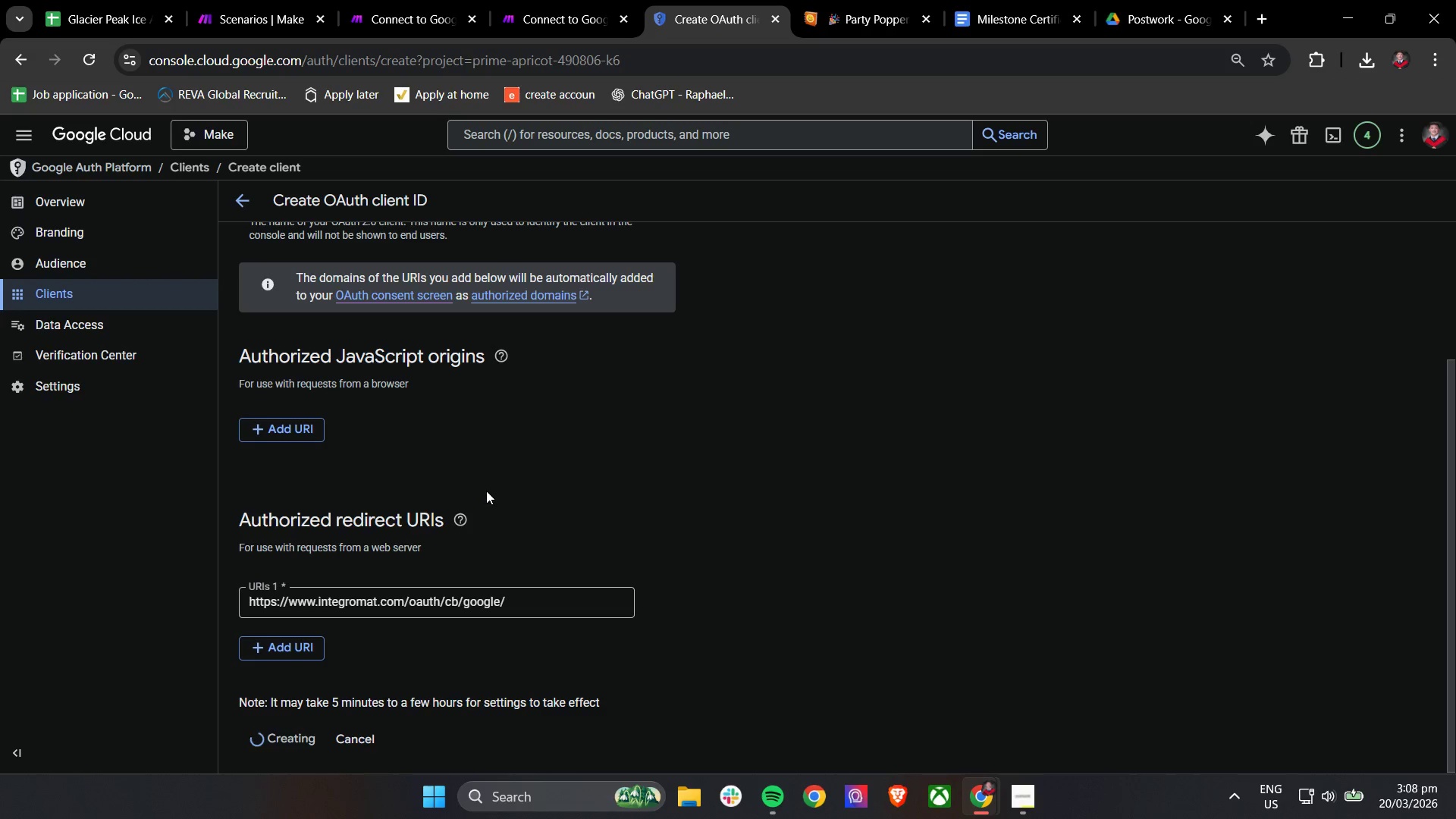 
mouse_move([1330, 789])
 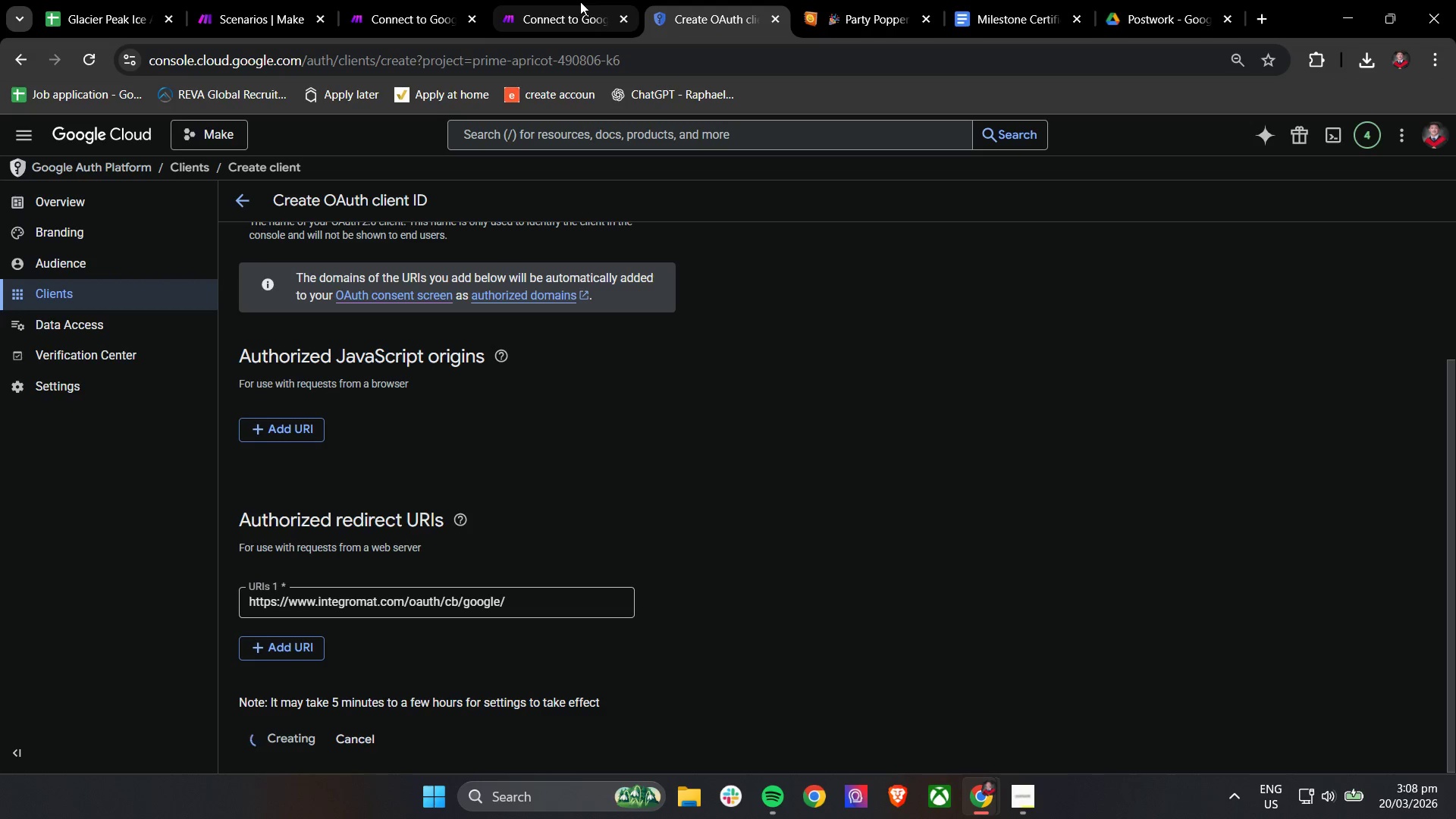 
scroll: coordinate [497, 575], scroll_direction: down, amount: 5.0
 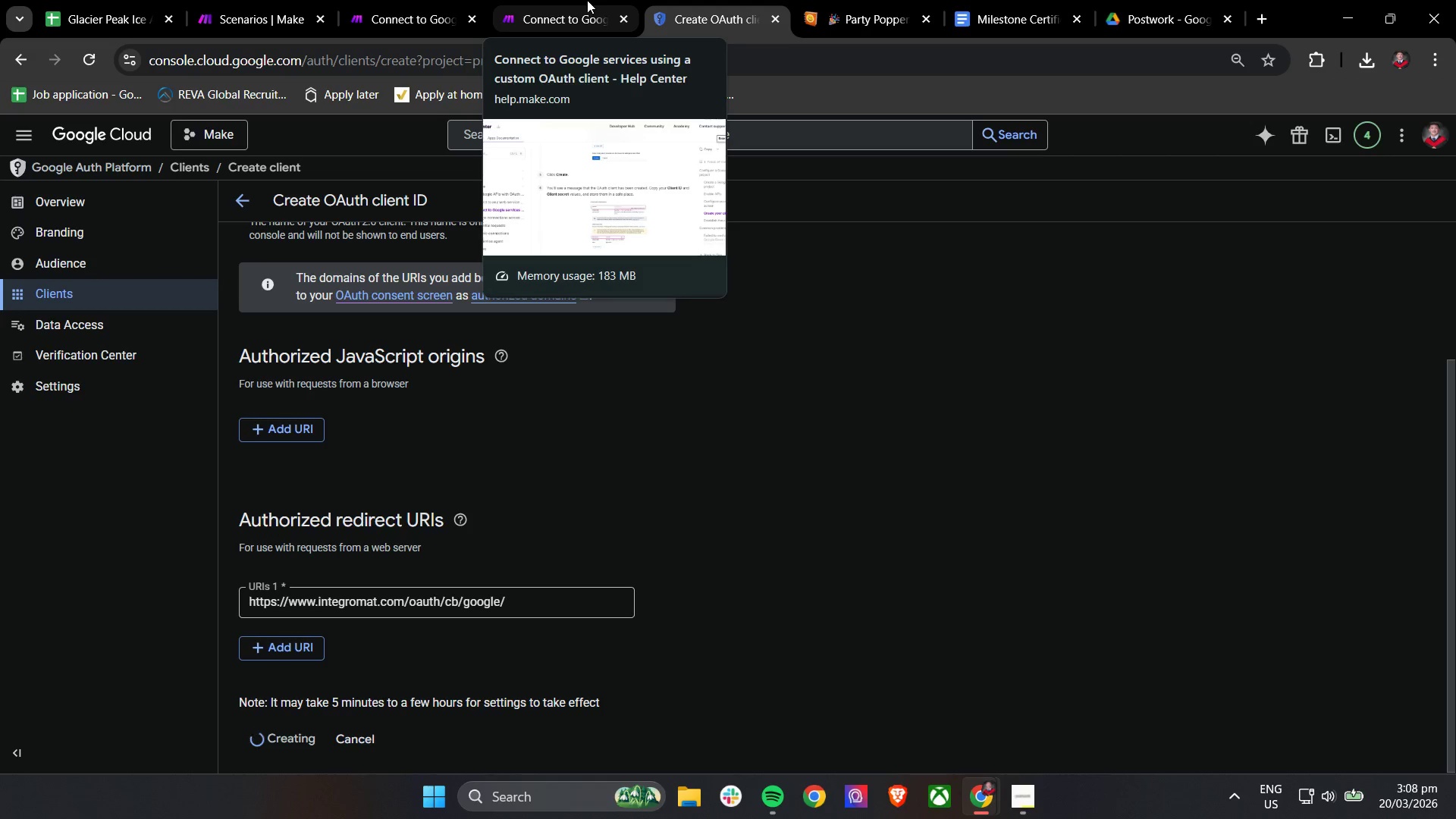 
left_click([587, 0])
 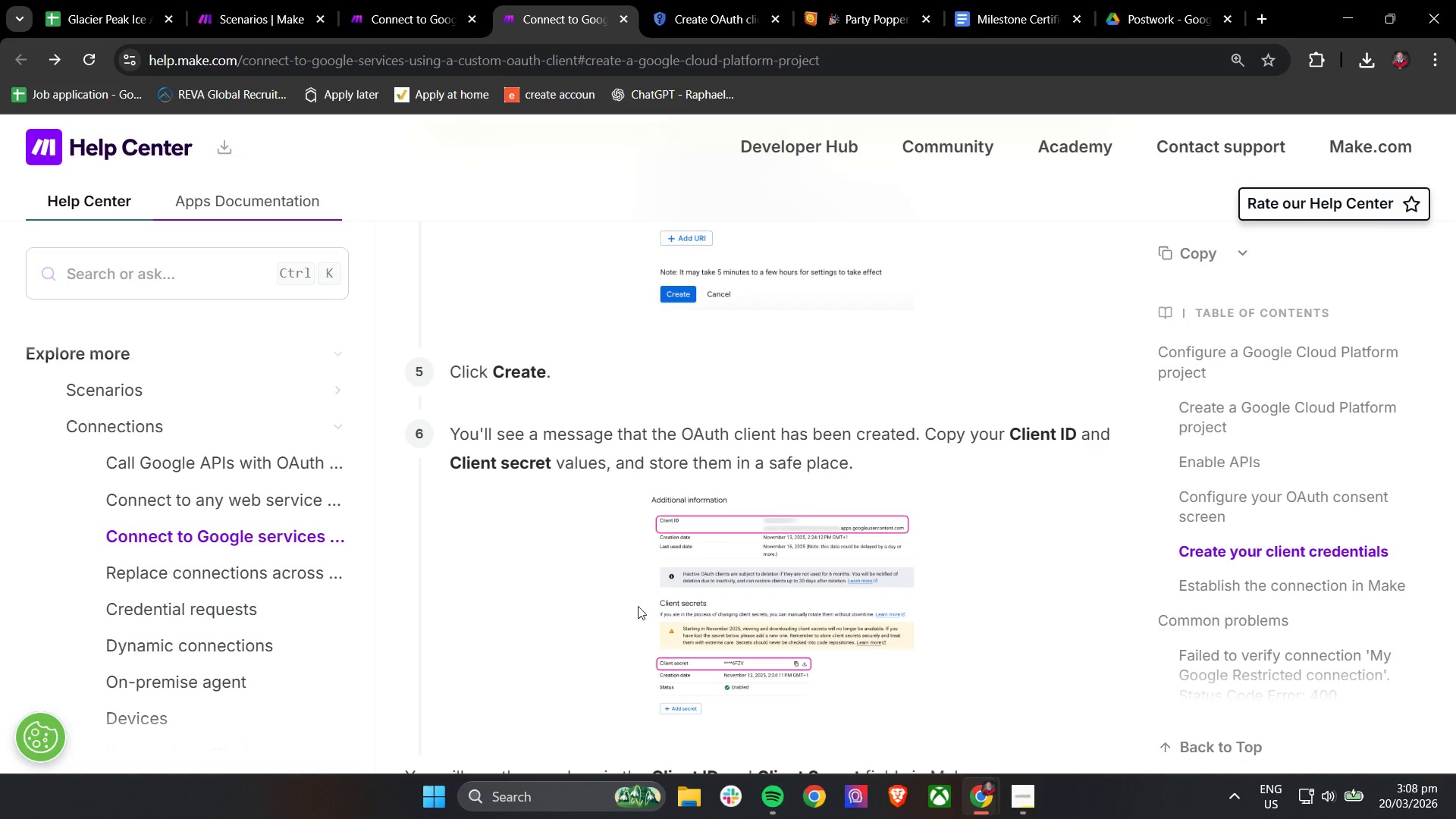 
scroll: coordinate [654, 625], scroll_direction: down, amount: 10.0
 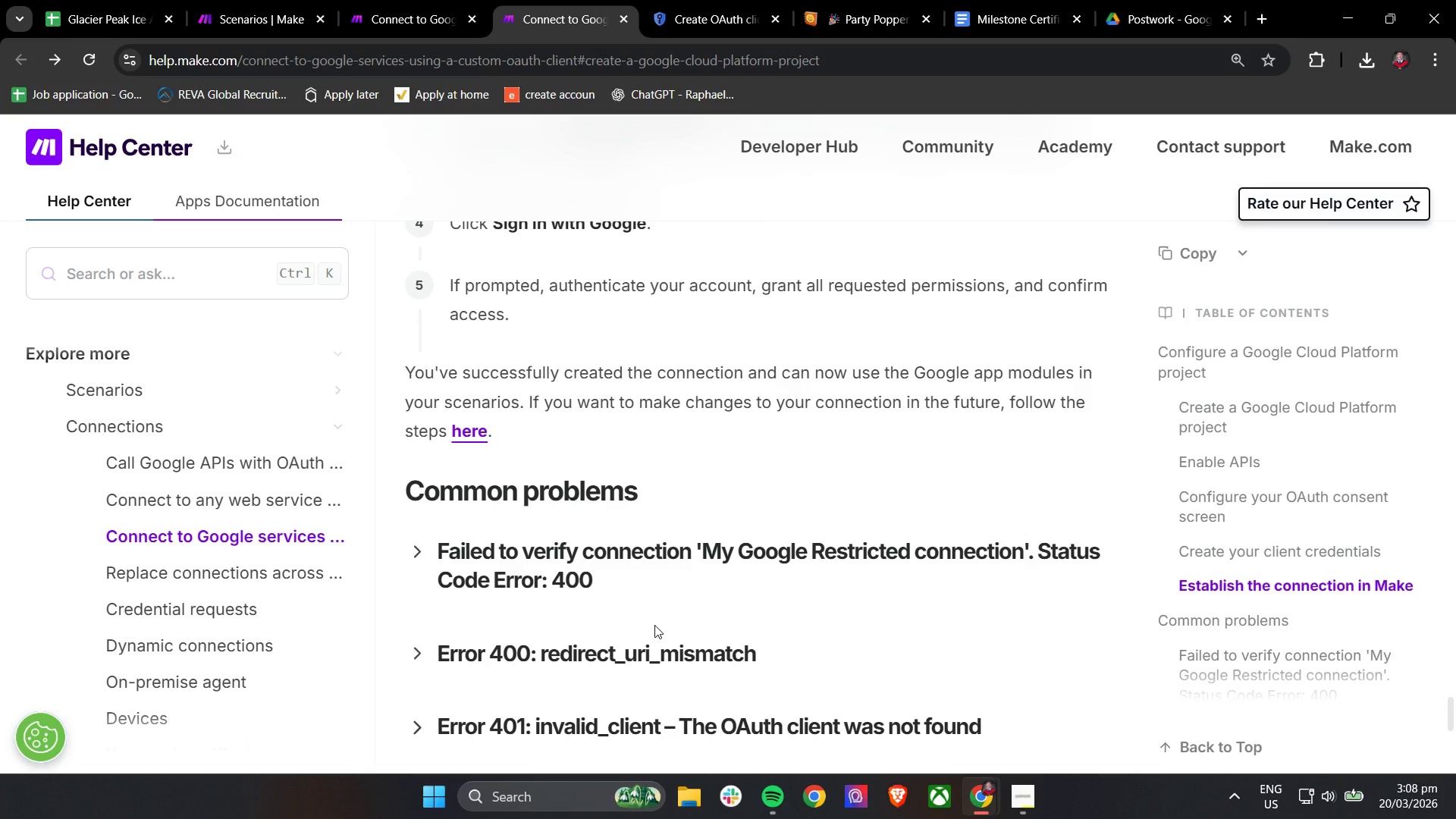 
left_click([682, 0])
 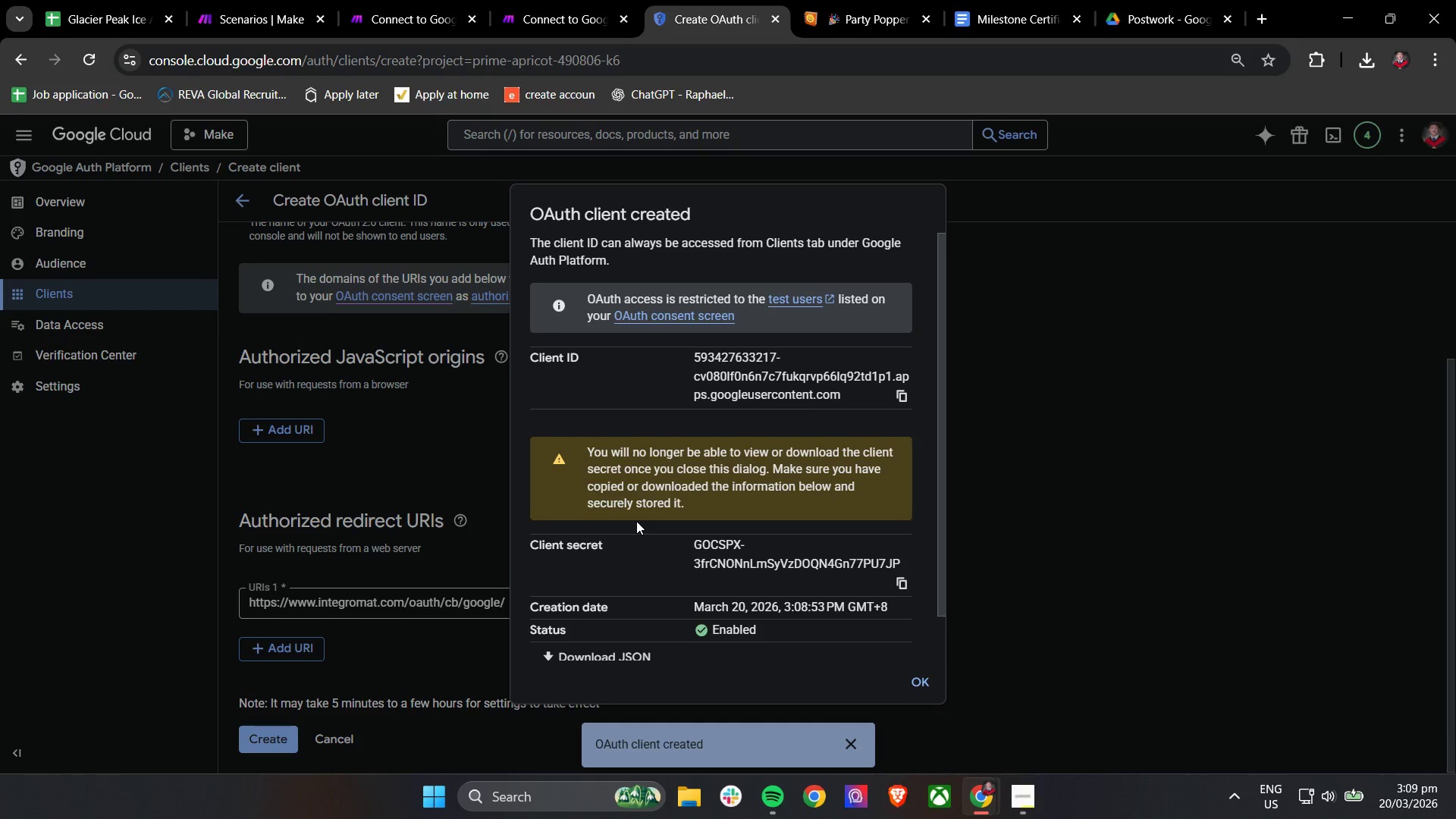 
scroll: coordinate [654, 625], scroll_direction: up, amount: 3.0
 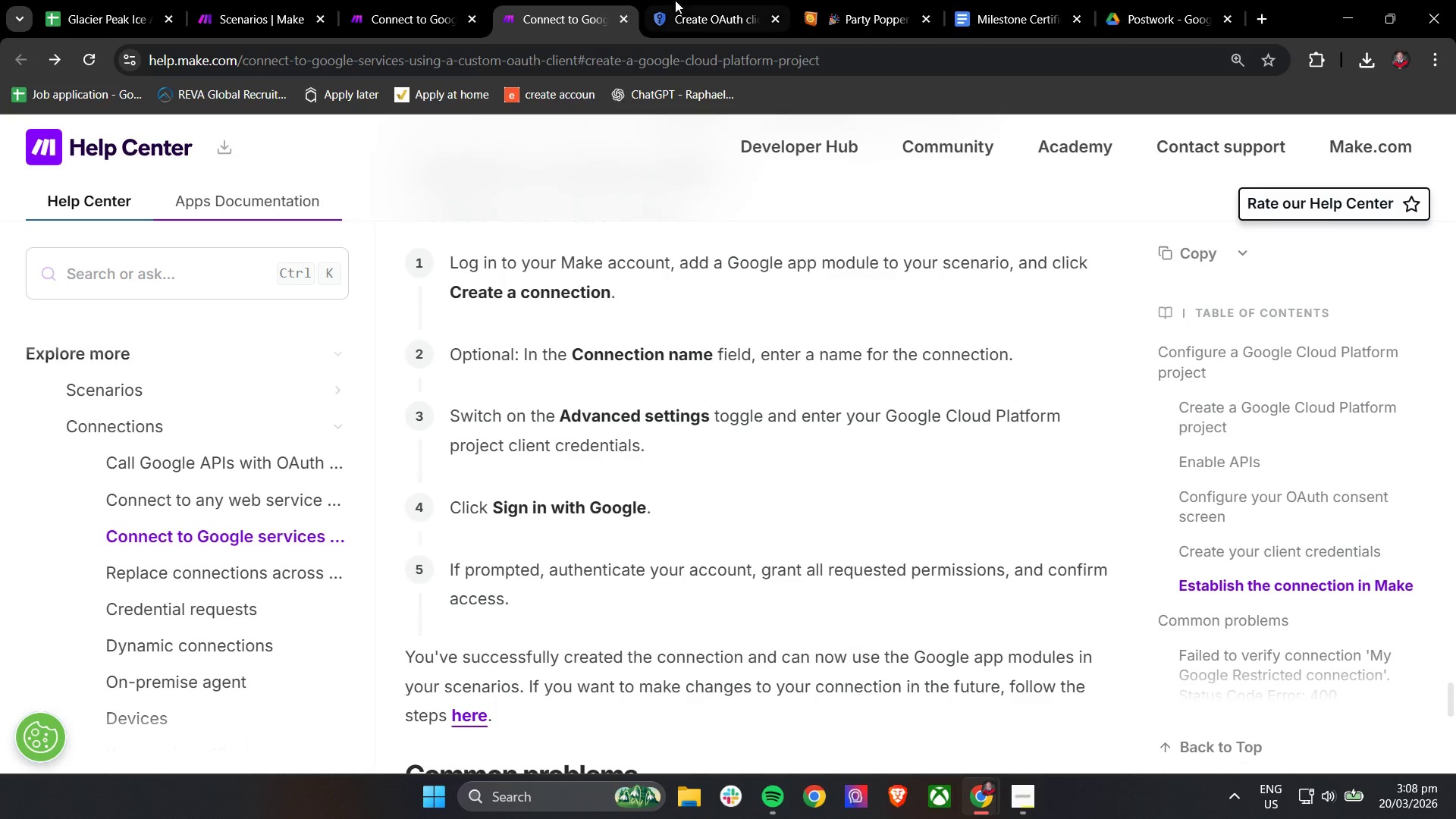 
left_click([559, 0])
 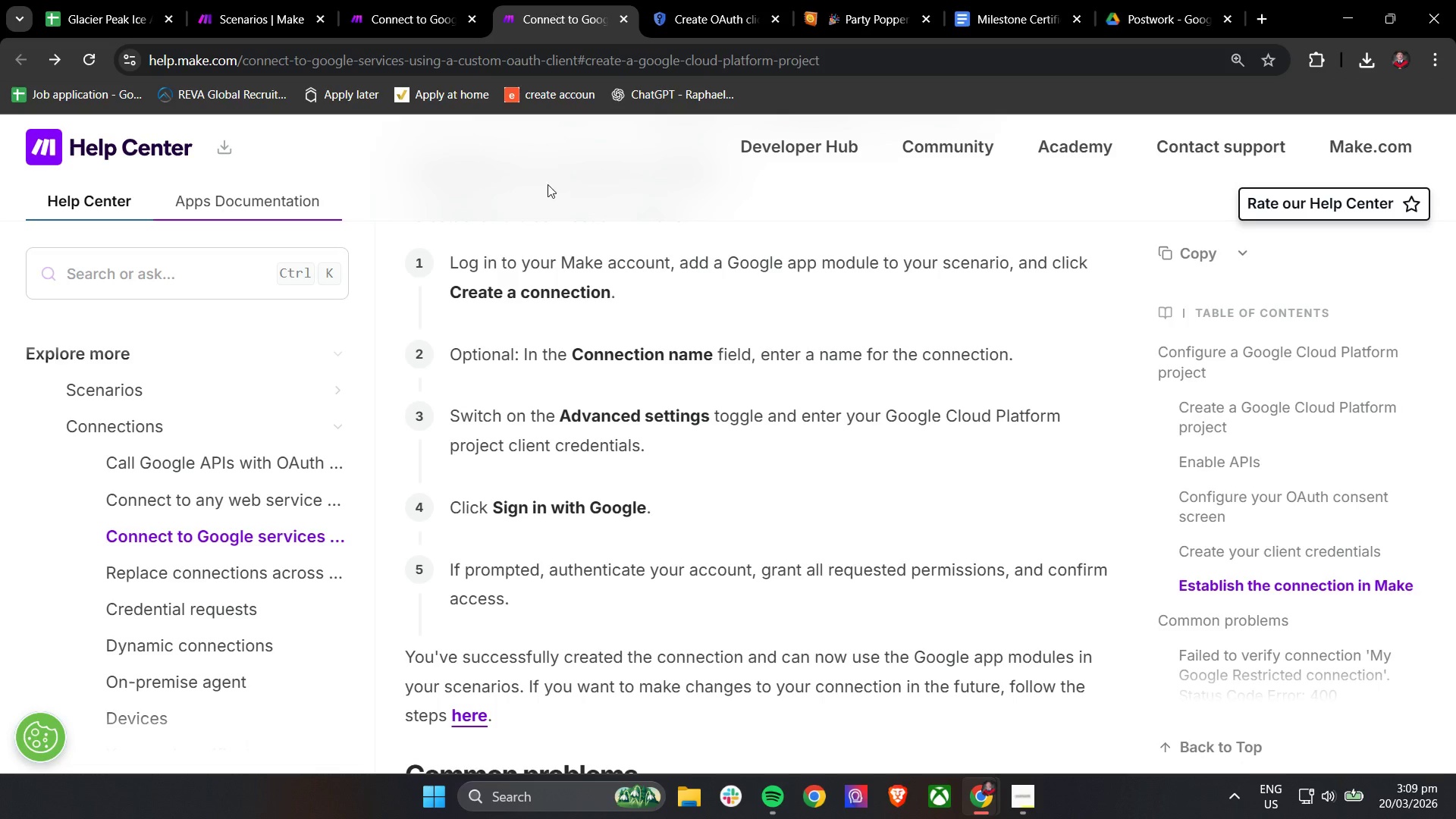 
scroll: coordinate [583, 380], scroll_direction: up, amount: 3.0
 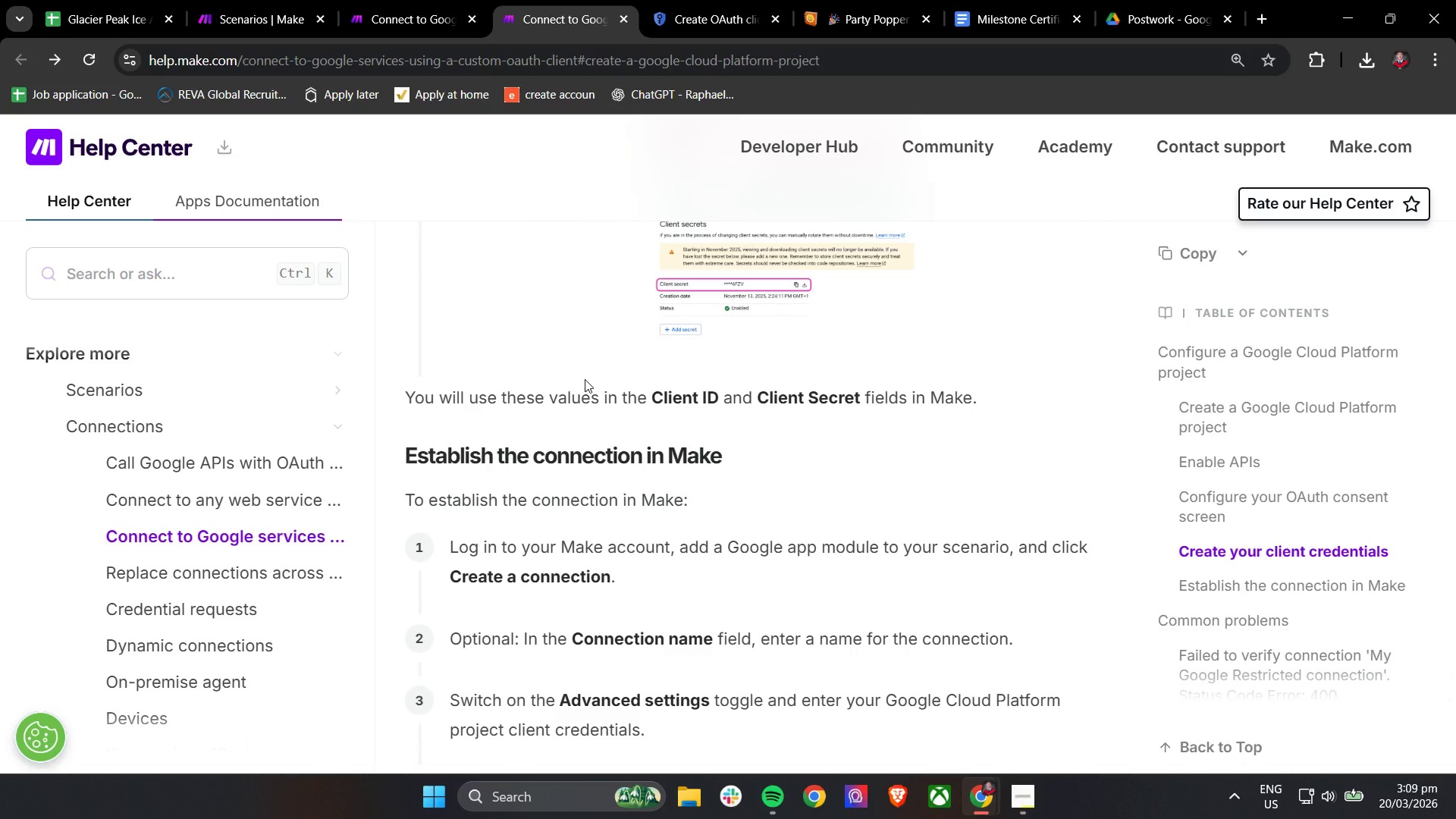 
left_click([719, 5])
 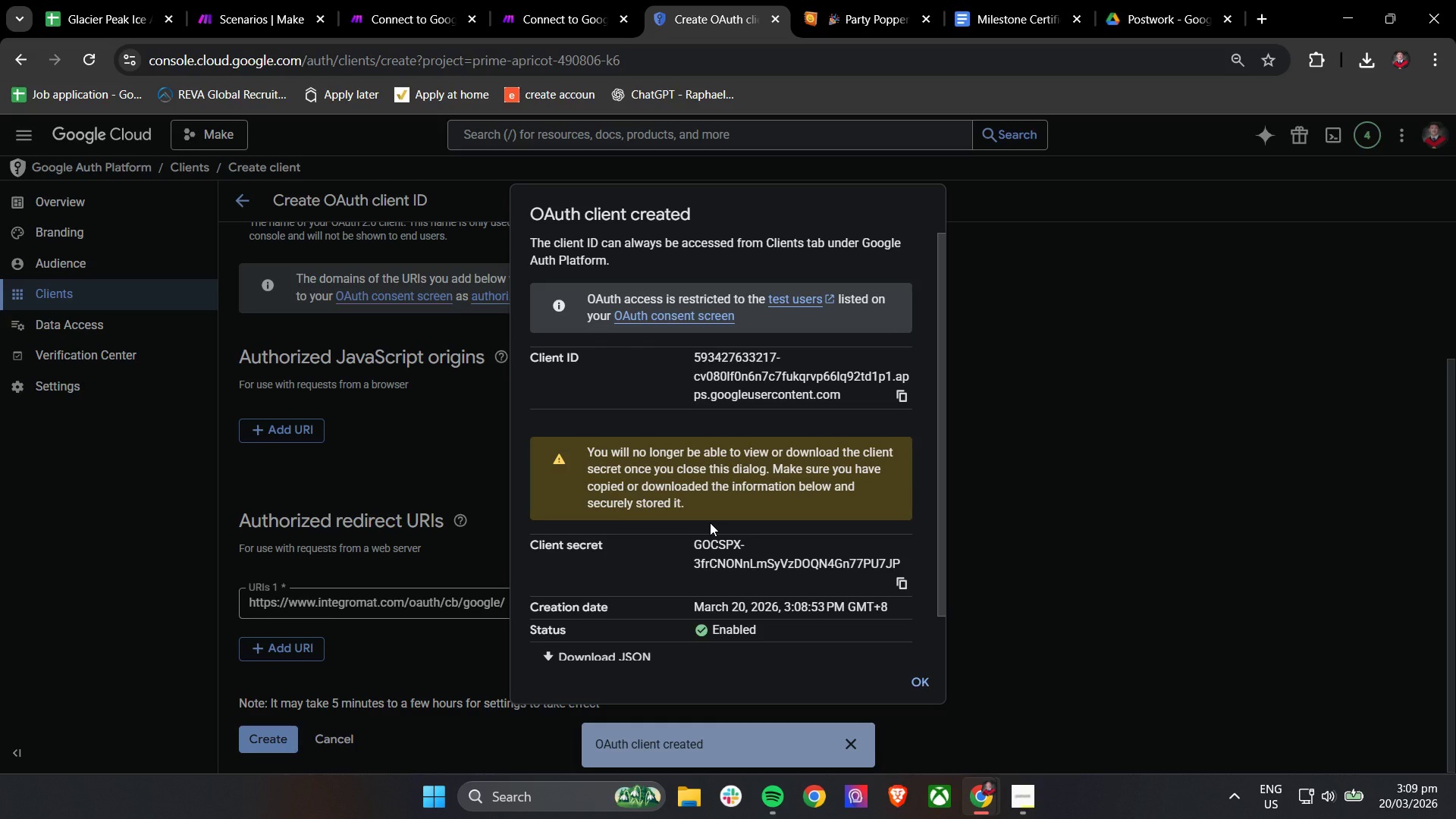 
scroll: coordinate [710, 522], scroll_direction: down, amount: 4.0
 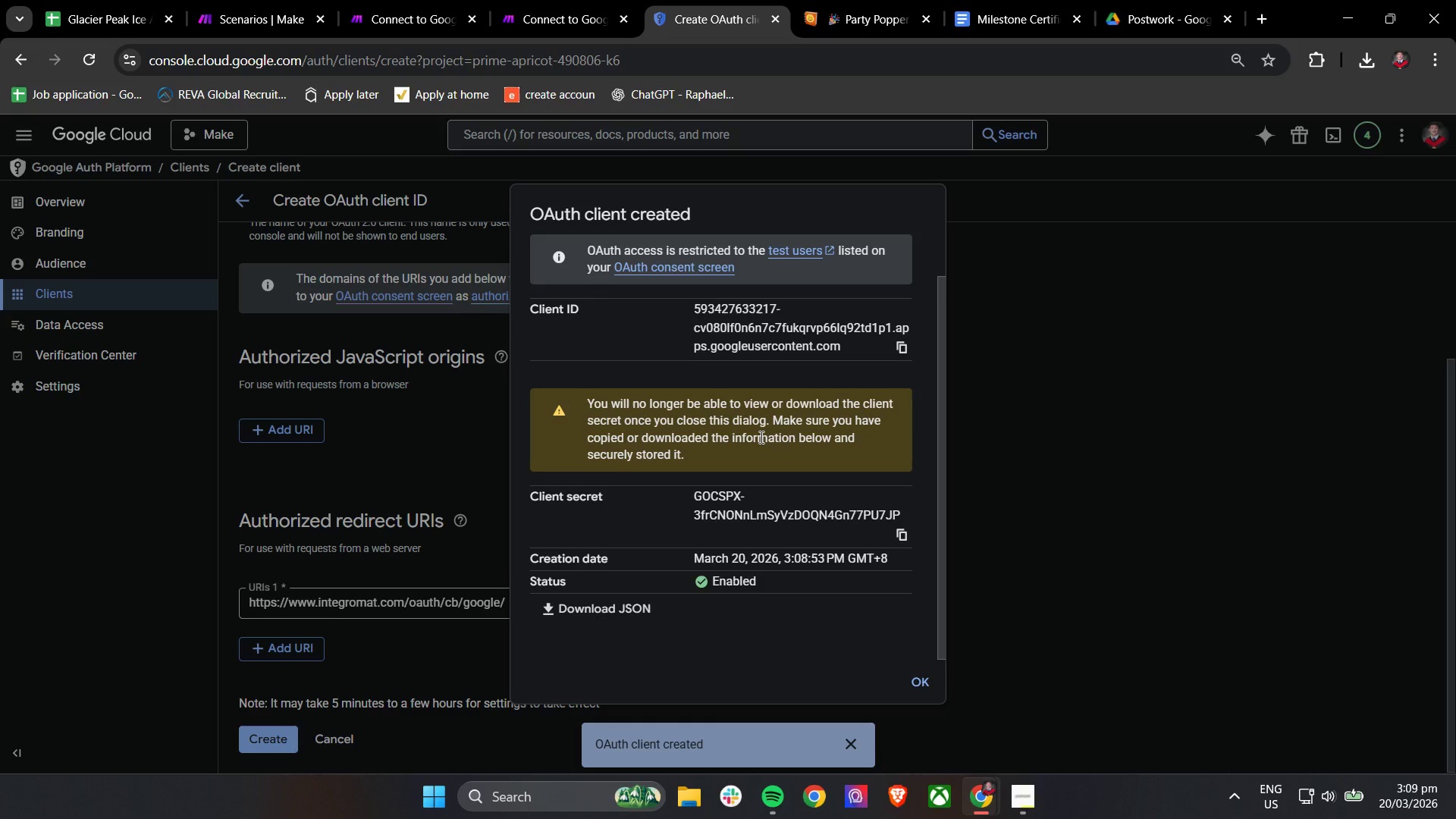 
scroll: coordinate [864, 608], scroll_direction: up, amount: 1.0
 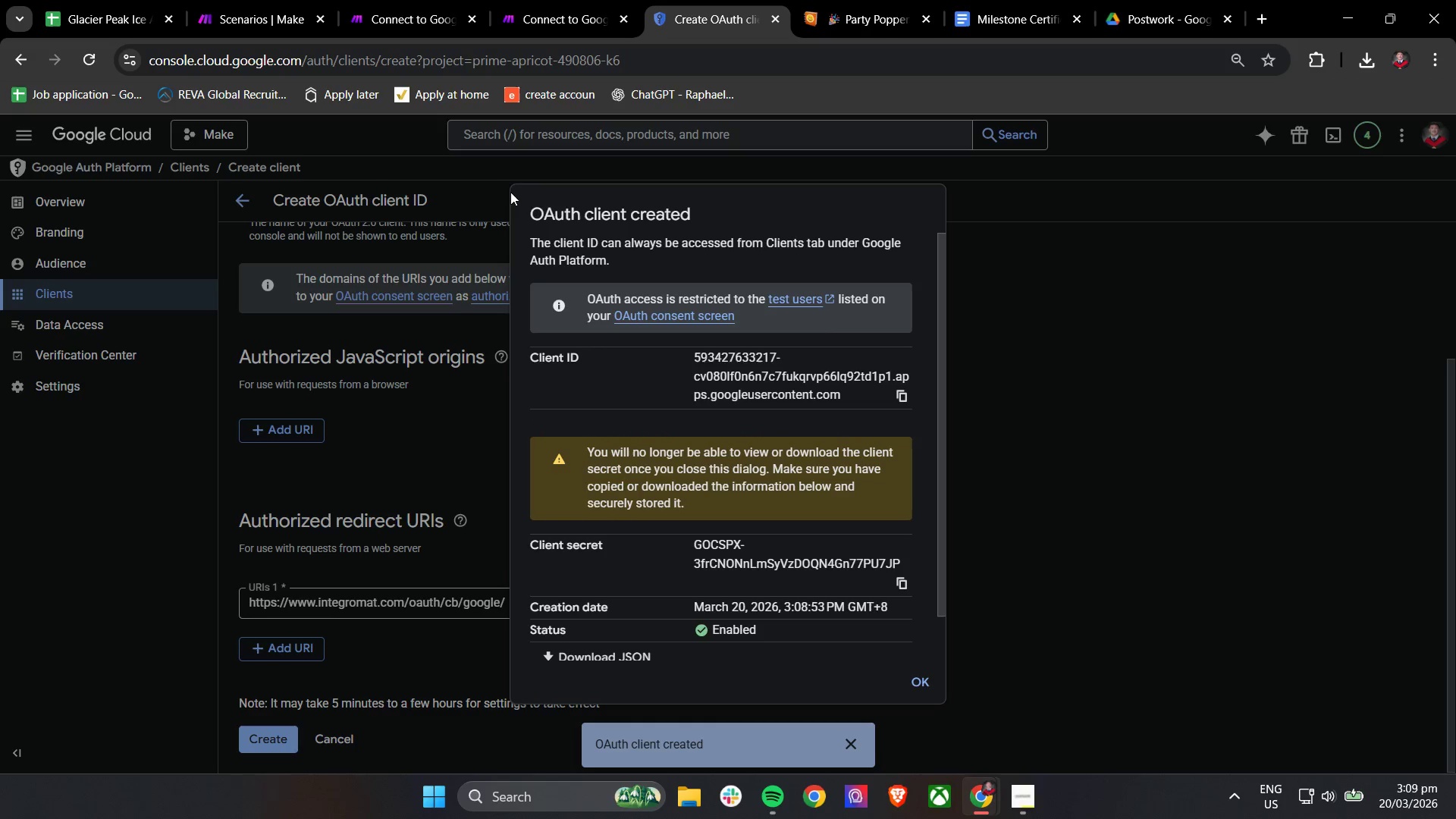 
left_click_drag(start_coordinate=[529, 209], to_coordinate=[877, 616])
 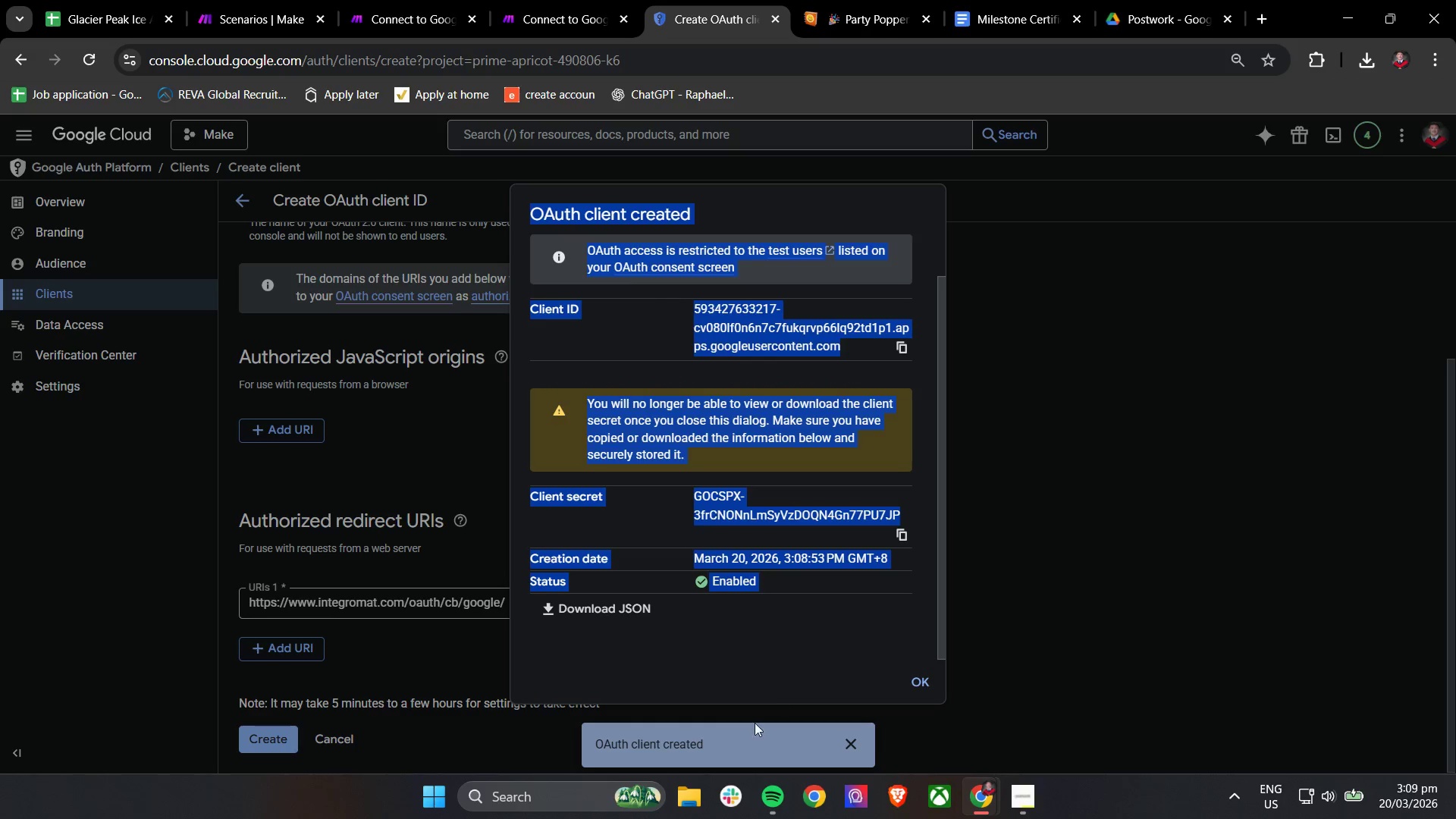 
scroll: coordinate [857, 531], scroll_direction: down, amount: 3.0
 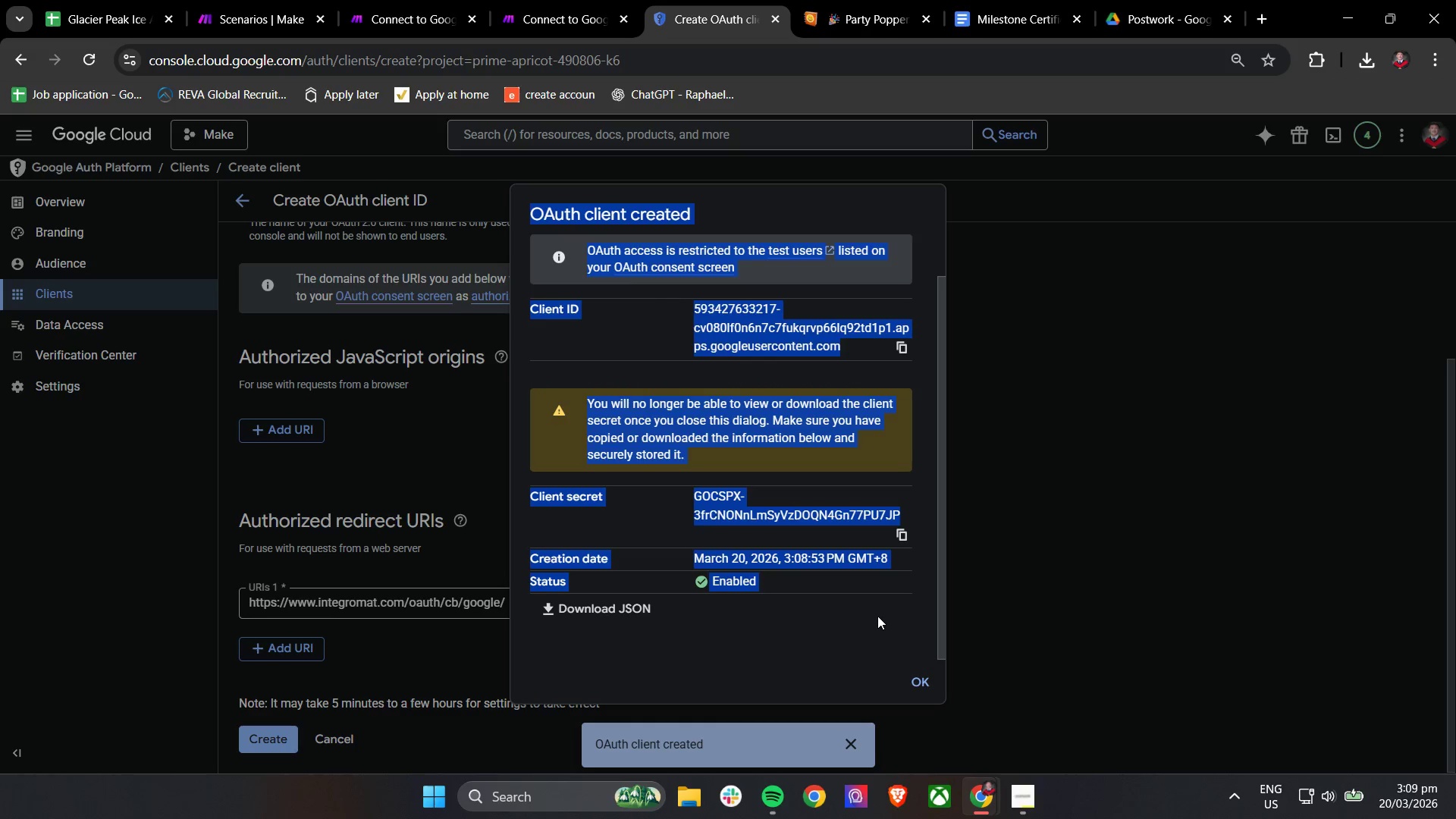 
key(Control+C)
 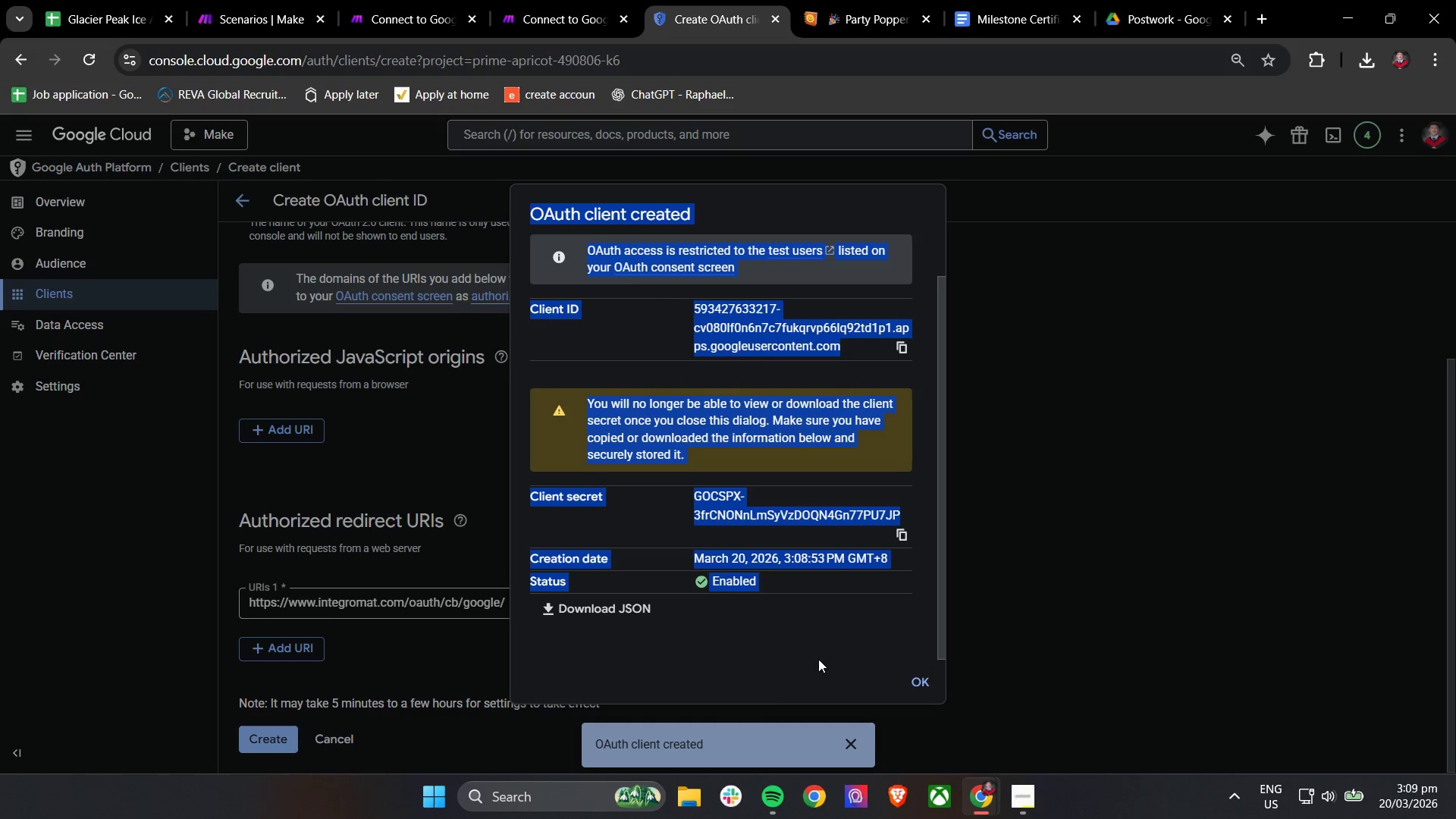 
key(Control+C)
 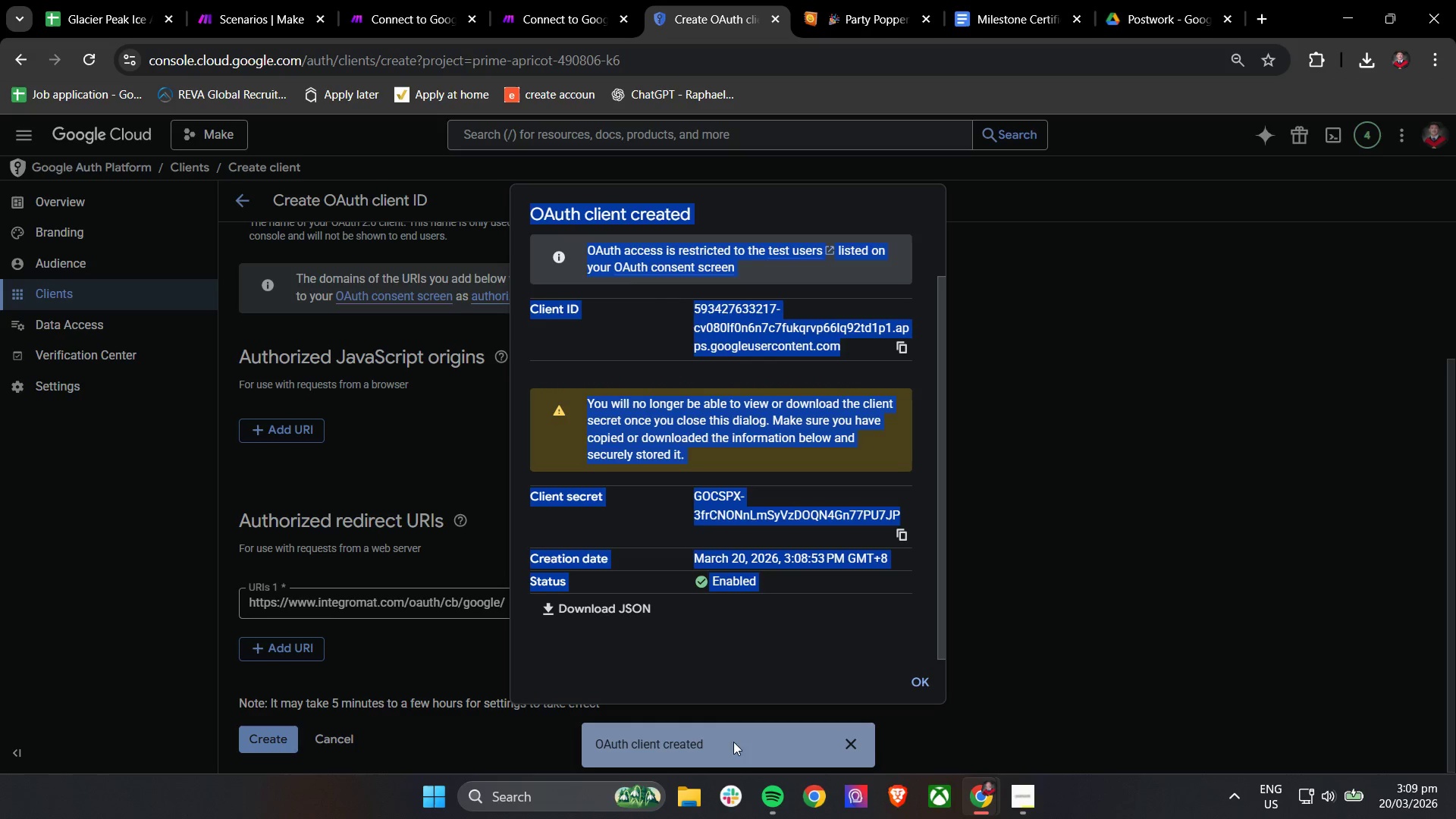 
key(Control+C)
 